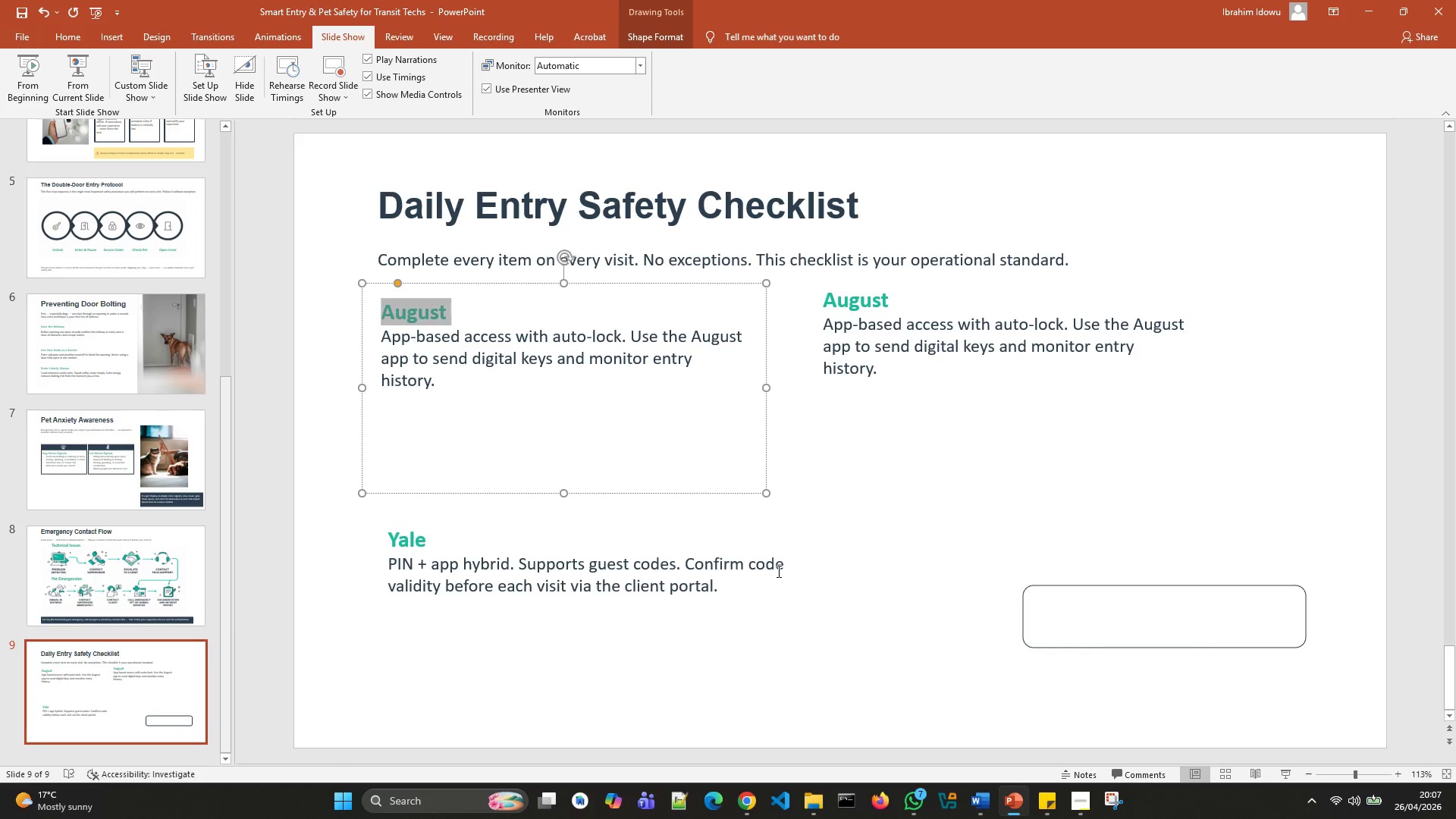 
mouse_move([1063, 769])
 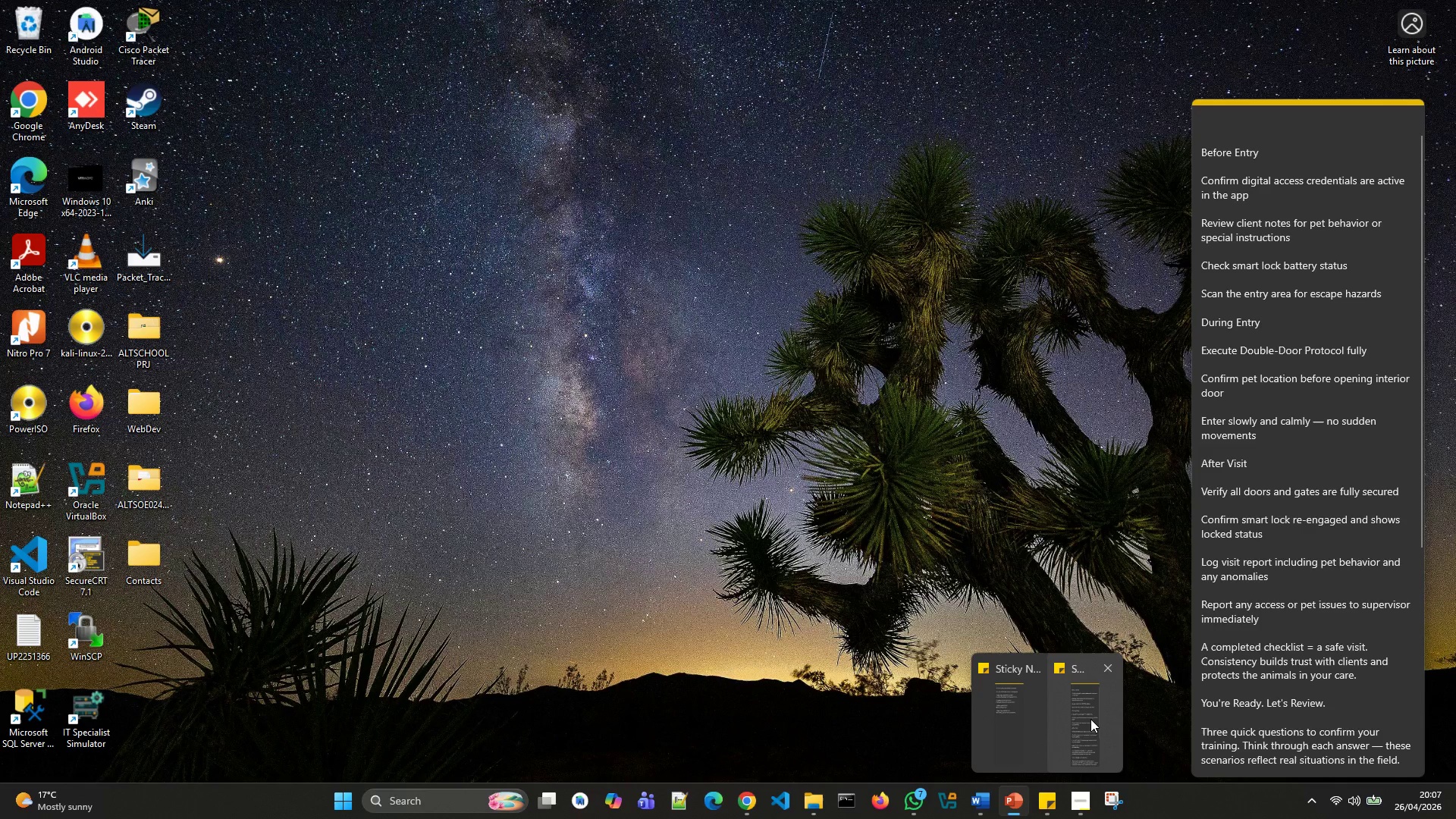 
left_click([1094, 720])
 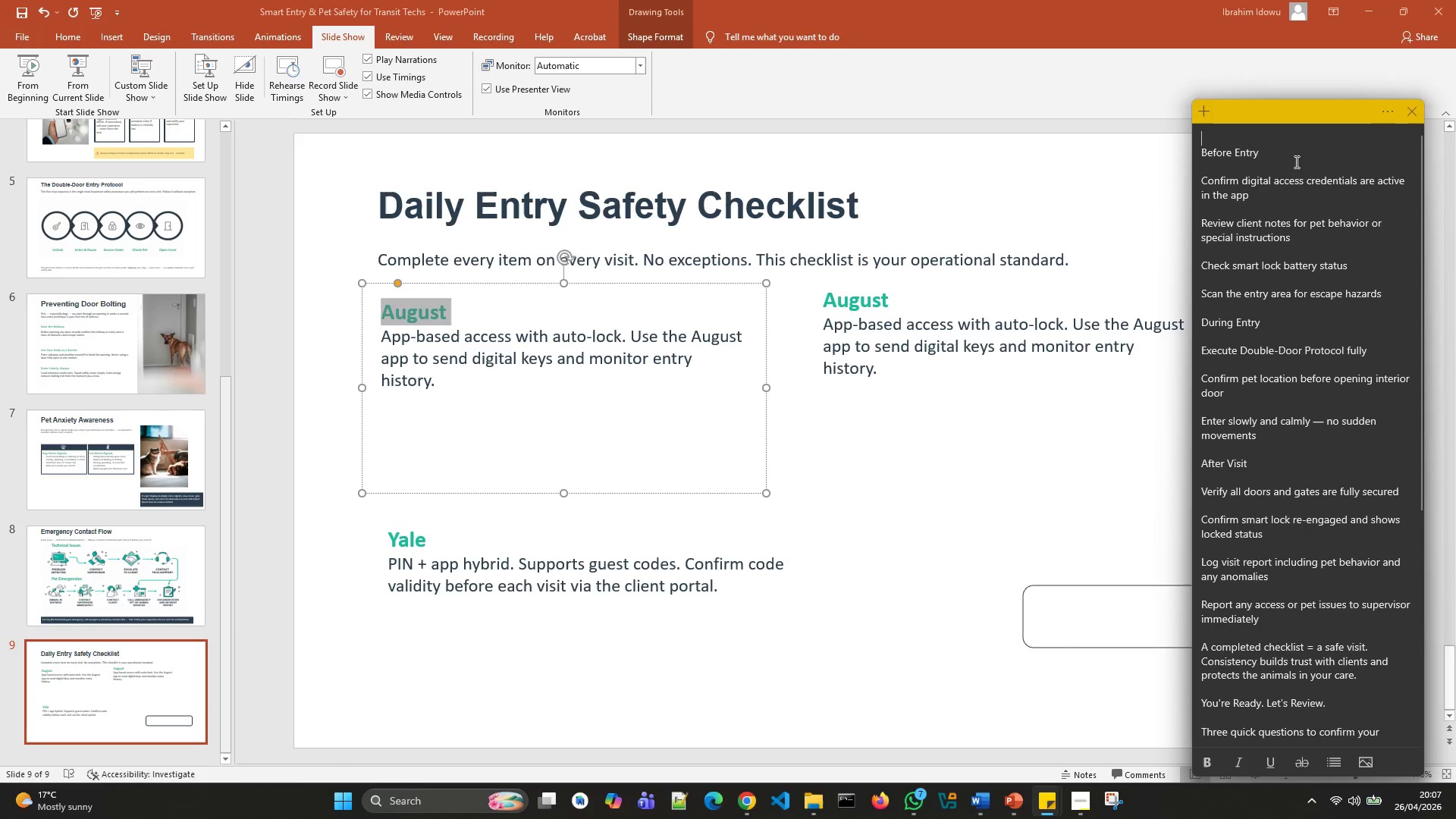 
left_click_drag(start_coordinate=[1295, 162], to_coordinate=[1197, 149])
 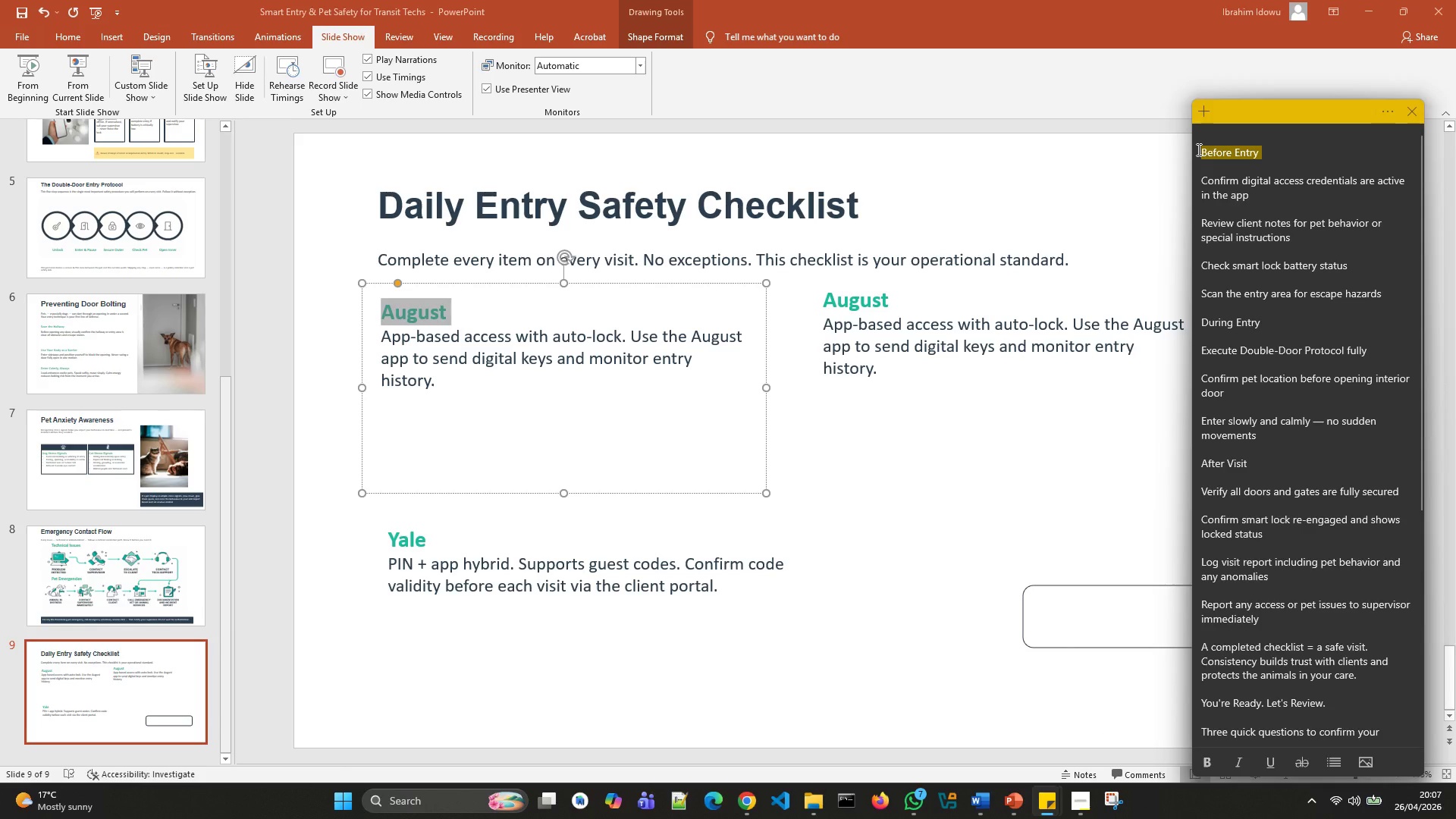 
key(Control+X)
 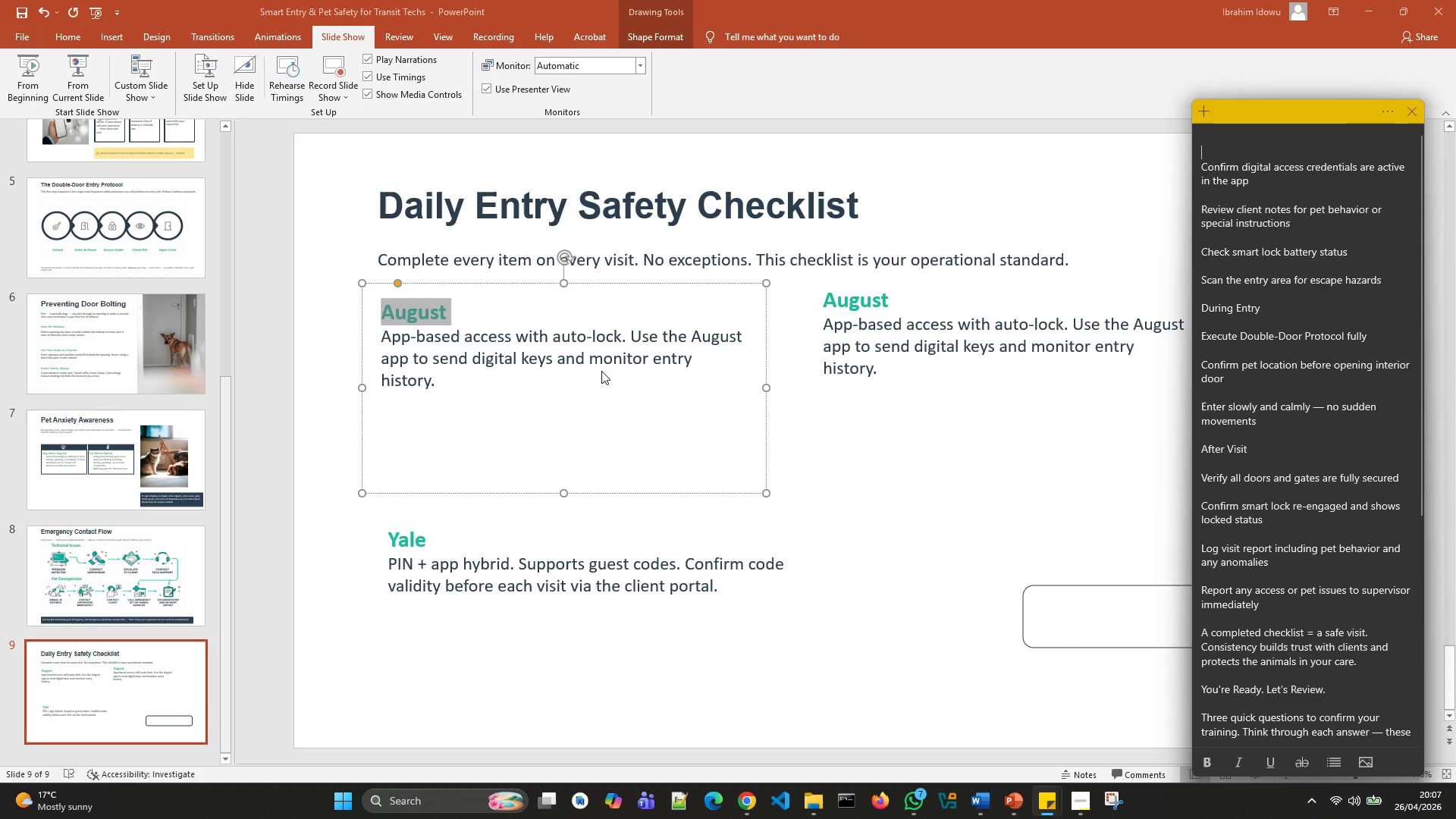 
left_click([515, 303])
 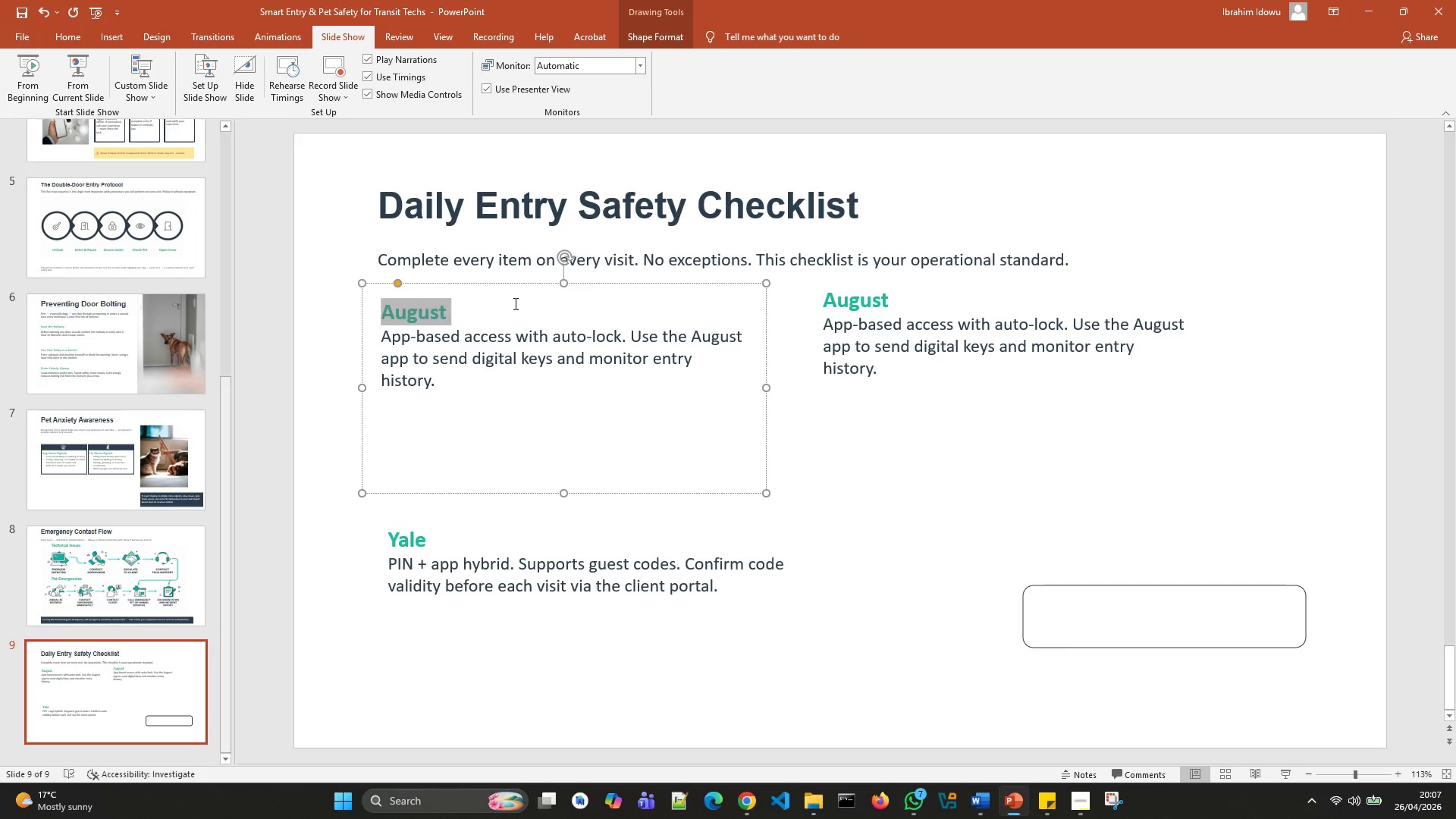 
key(Control+V)
 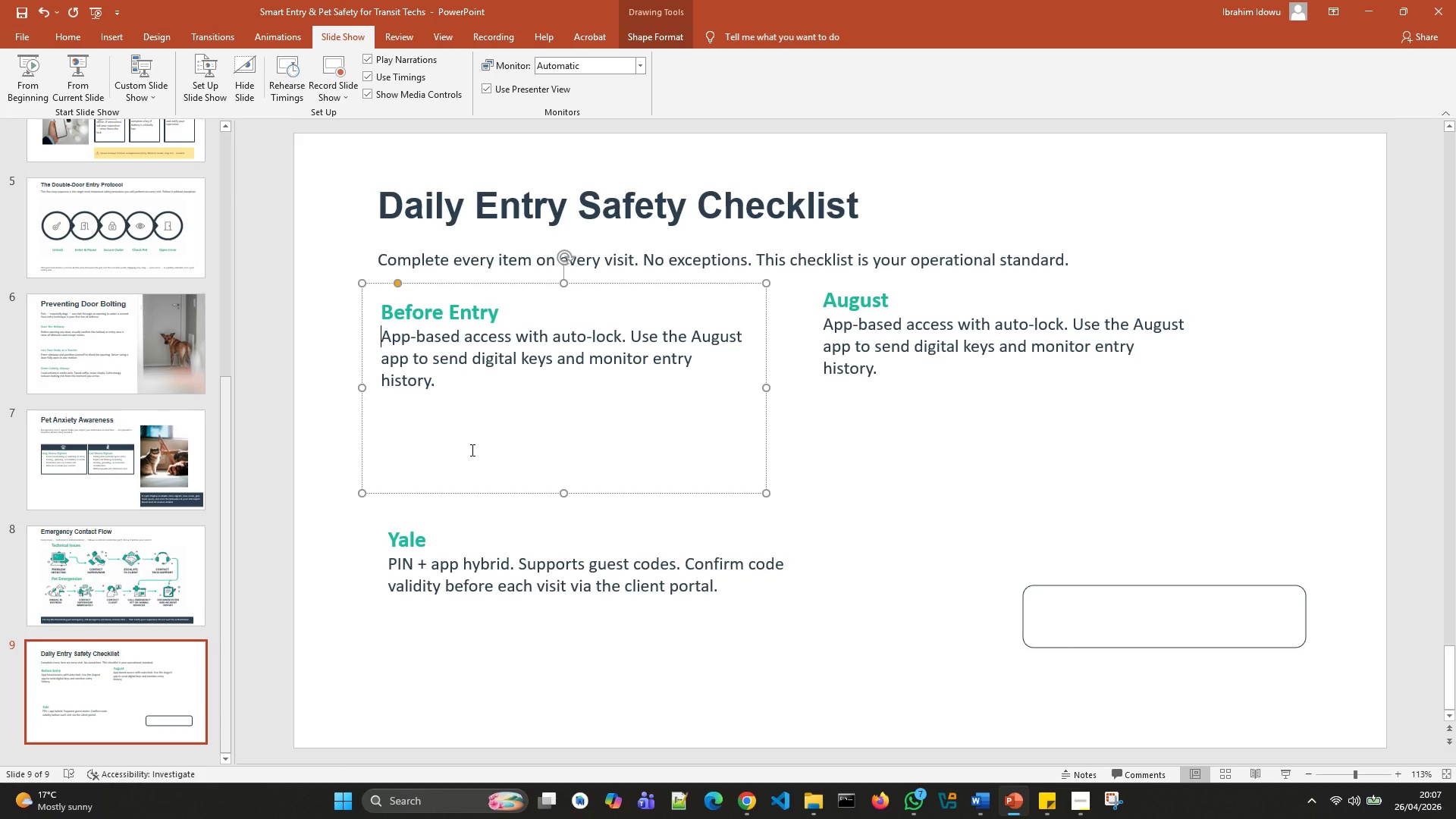 
left_click_drag(start_coordinate=[466, 384], to_coordinate=[401, 338])
 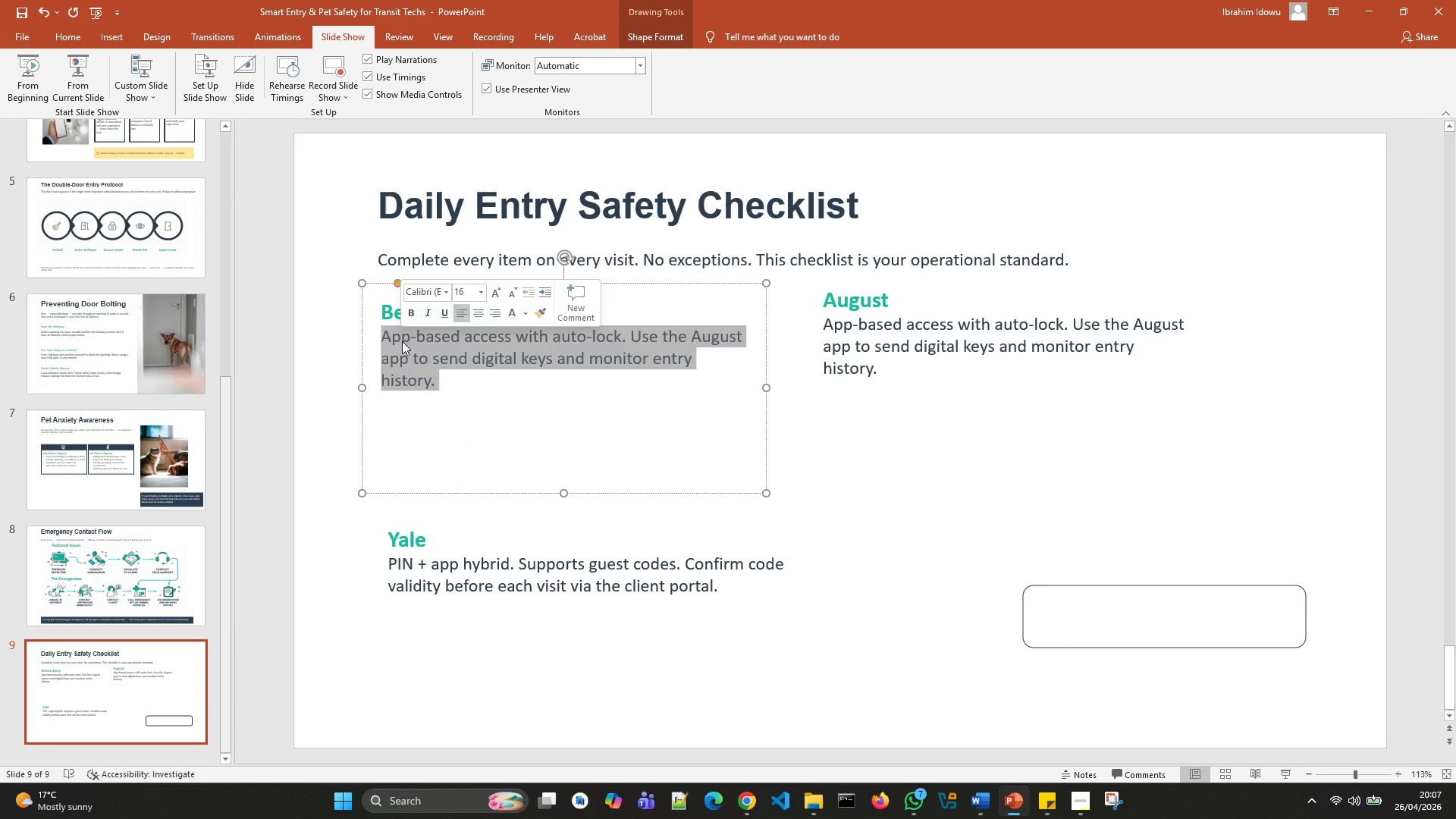 
key(Backspace)
 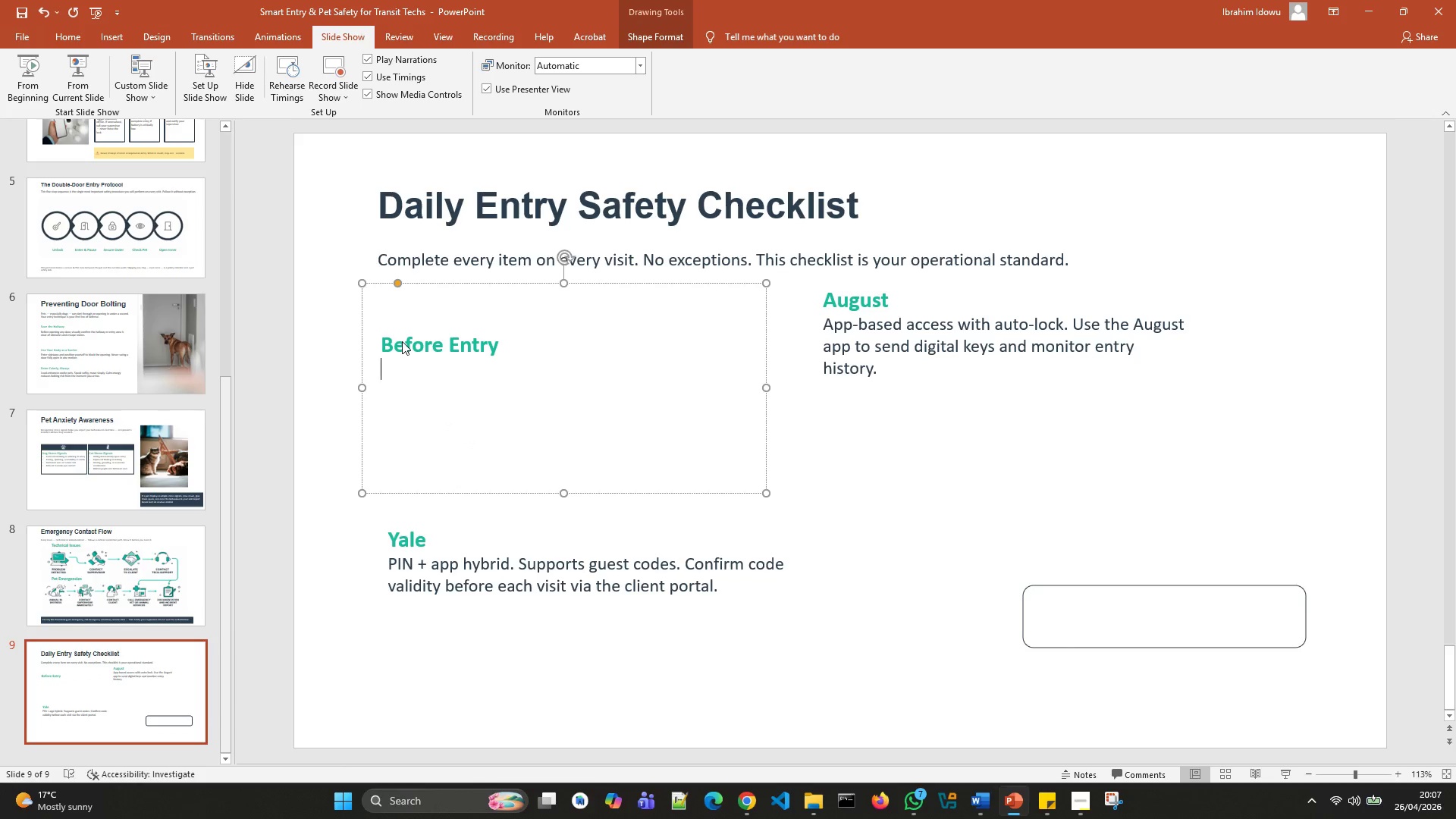 
key(Enter)
 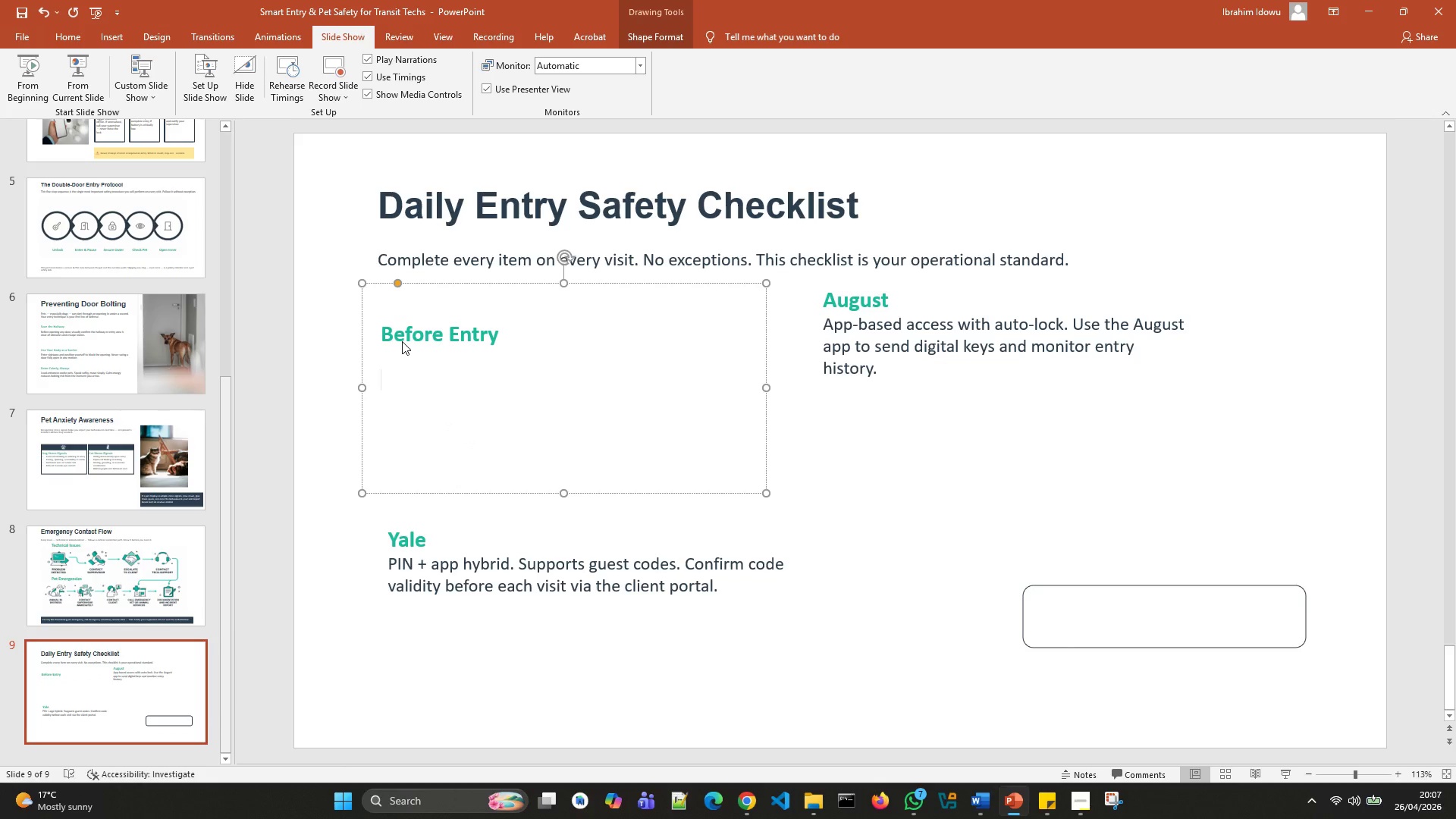 
key(Enter)
 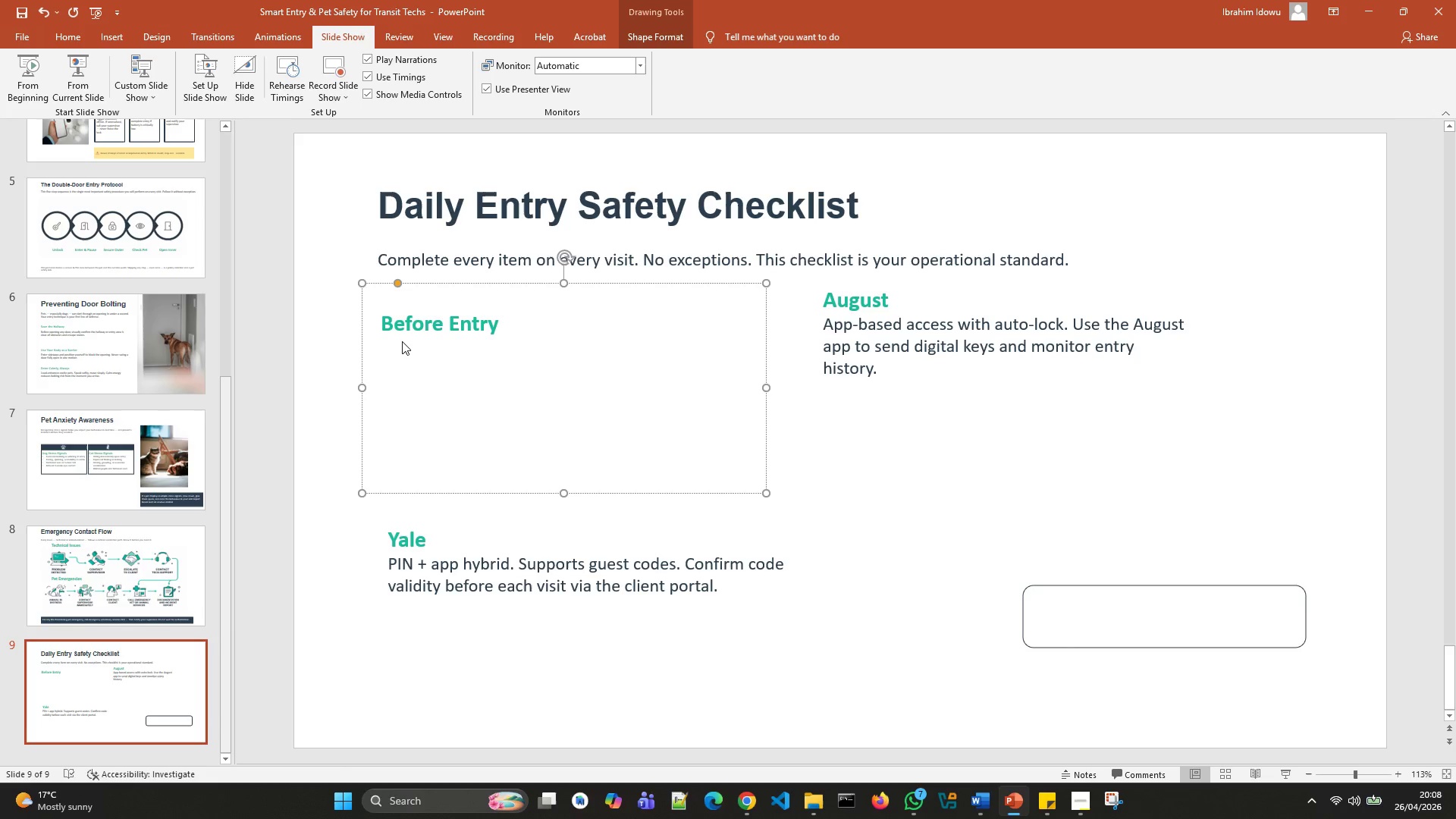 
key(ArrowUp)
 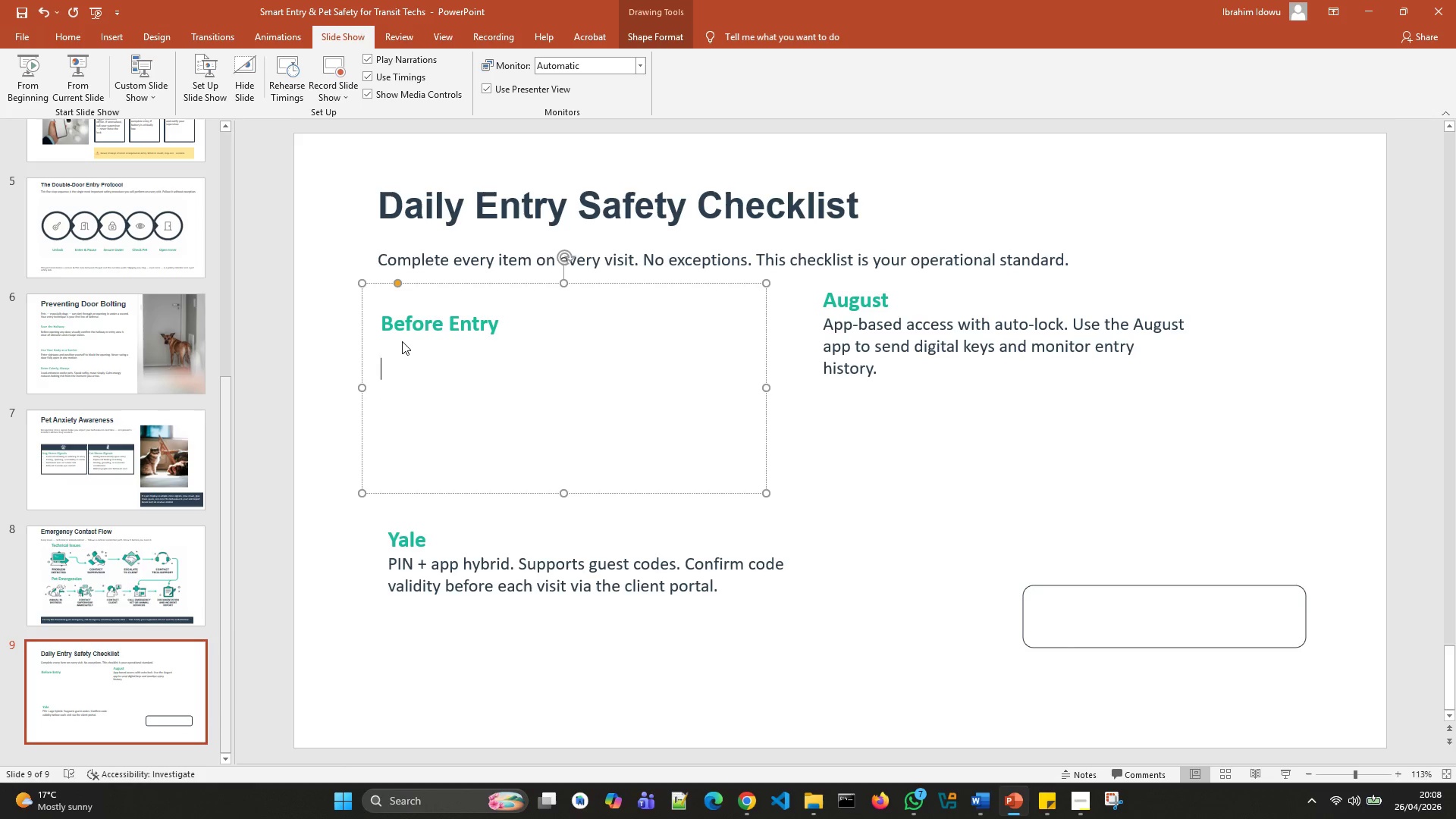 
key(ArrowUp)
 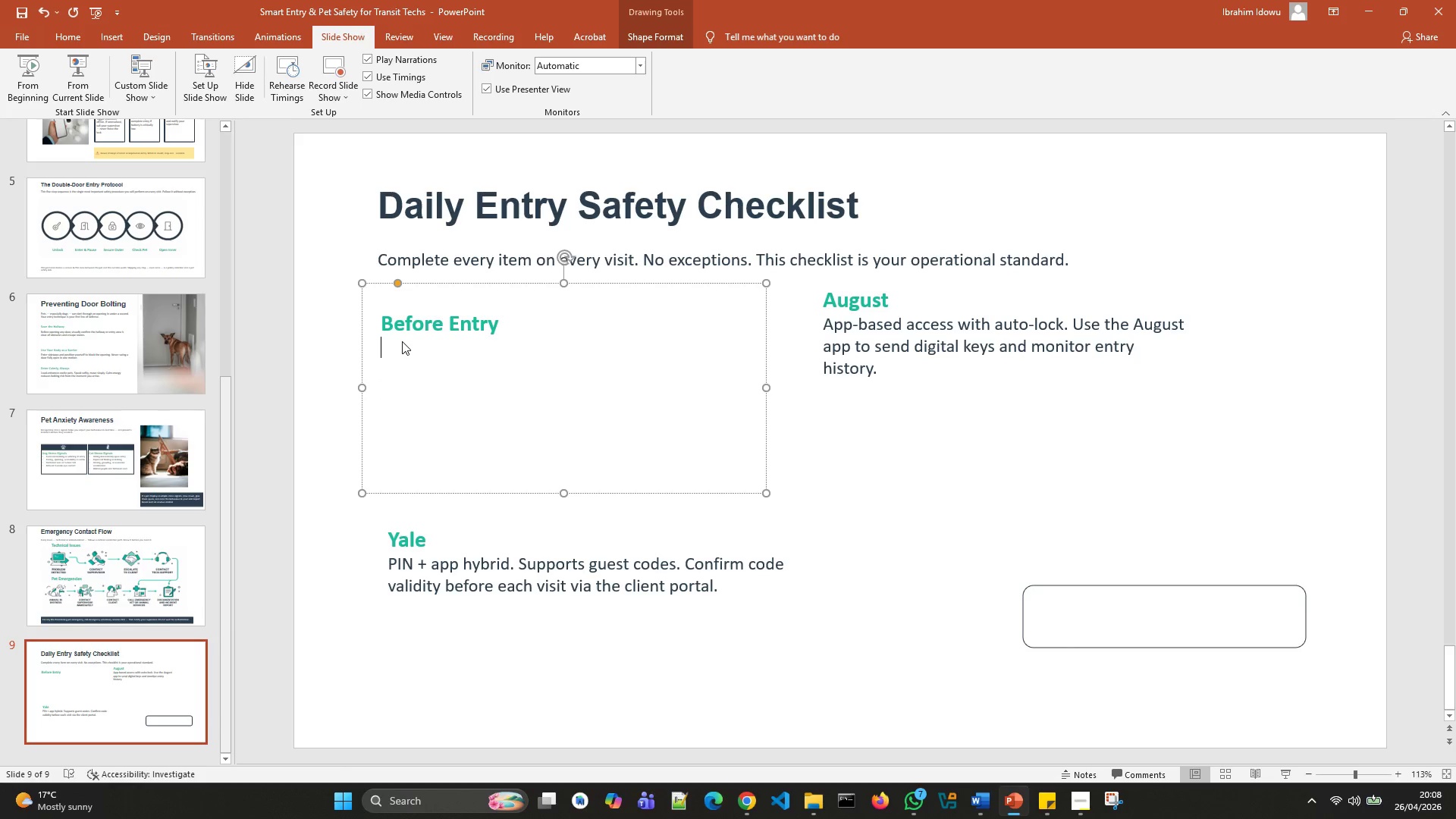 
key(ArrowUp)
 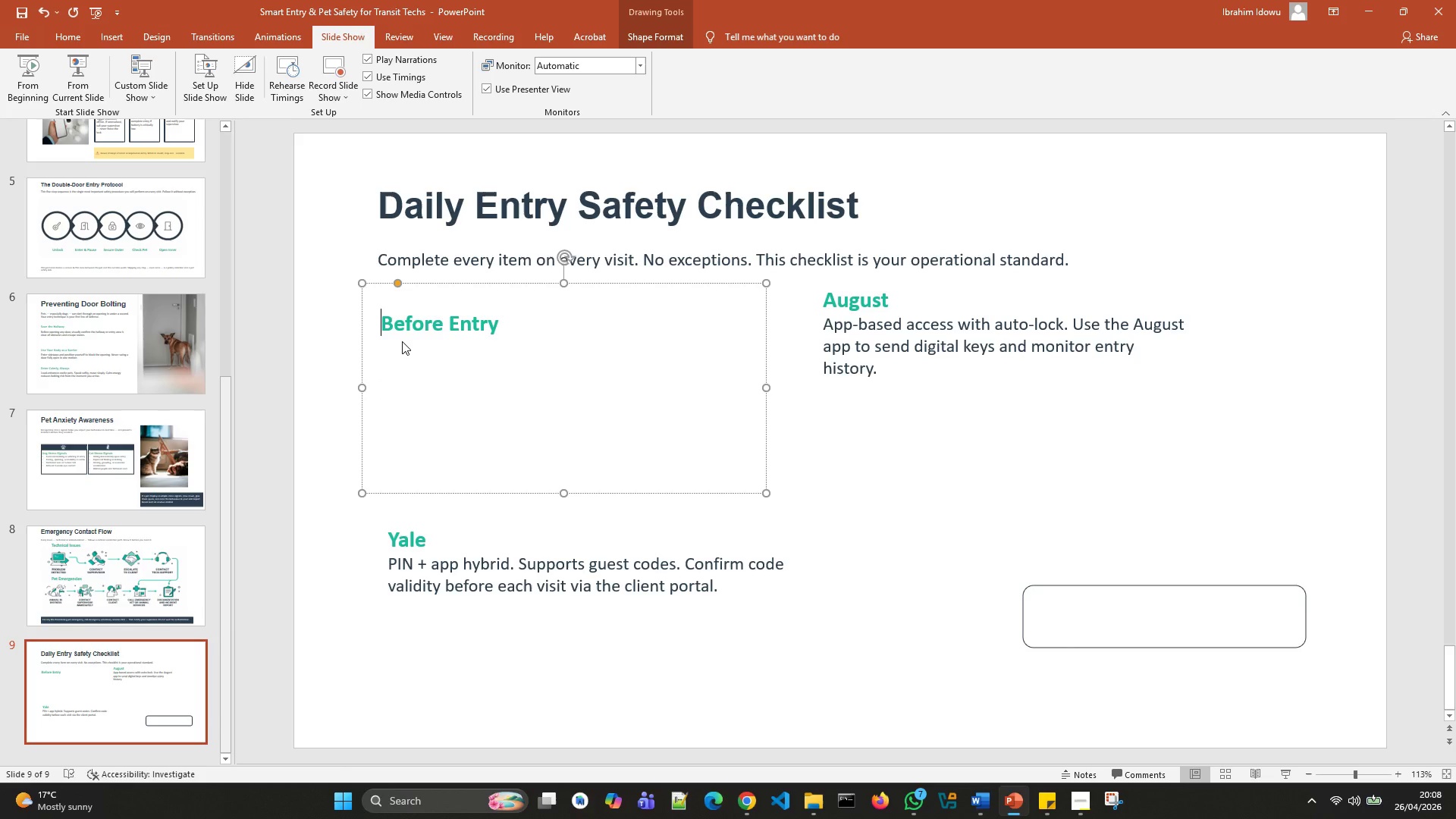 
key(ArrowDown)
 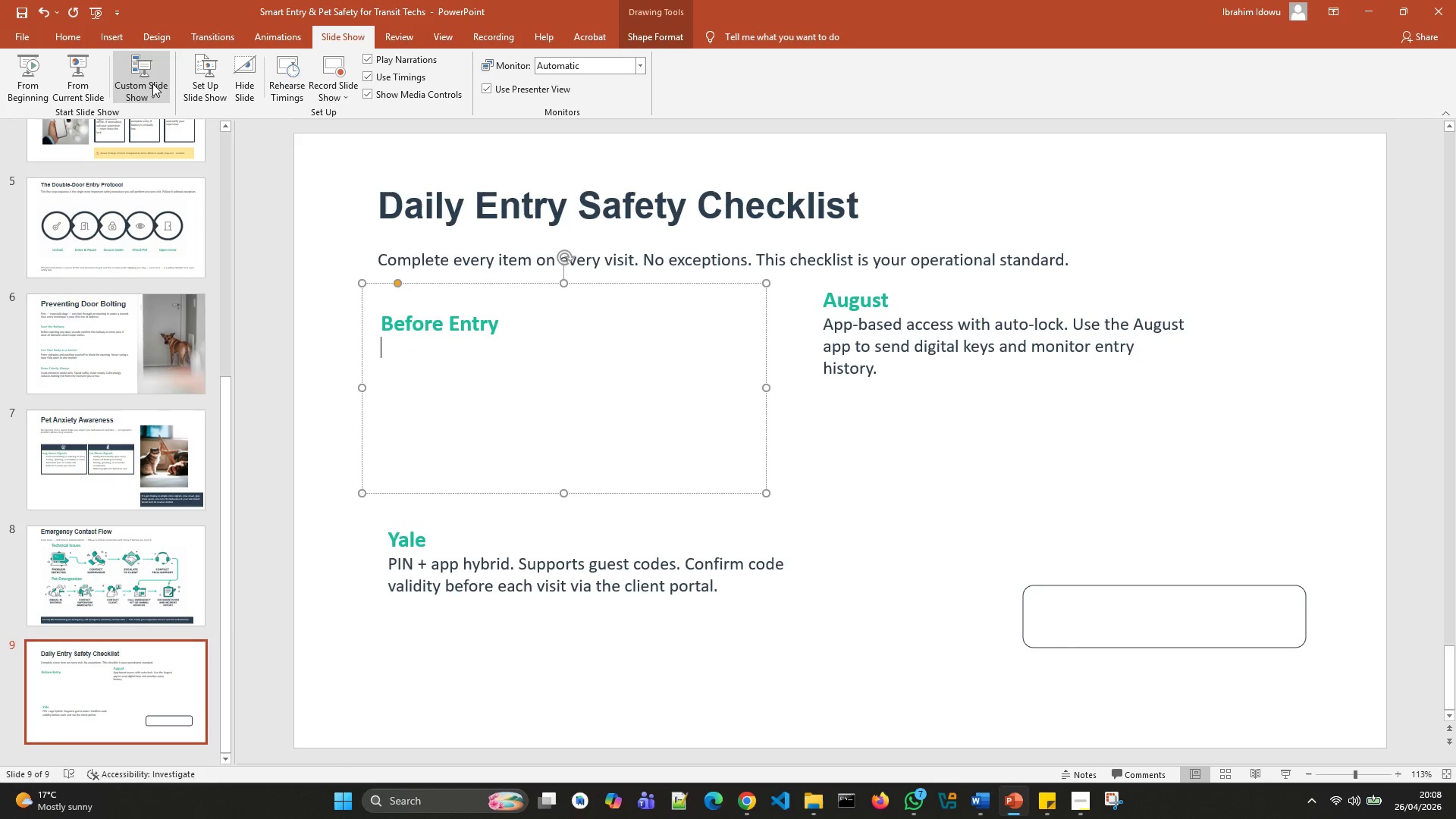 
left_click([58, 36])
 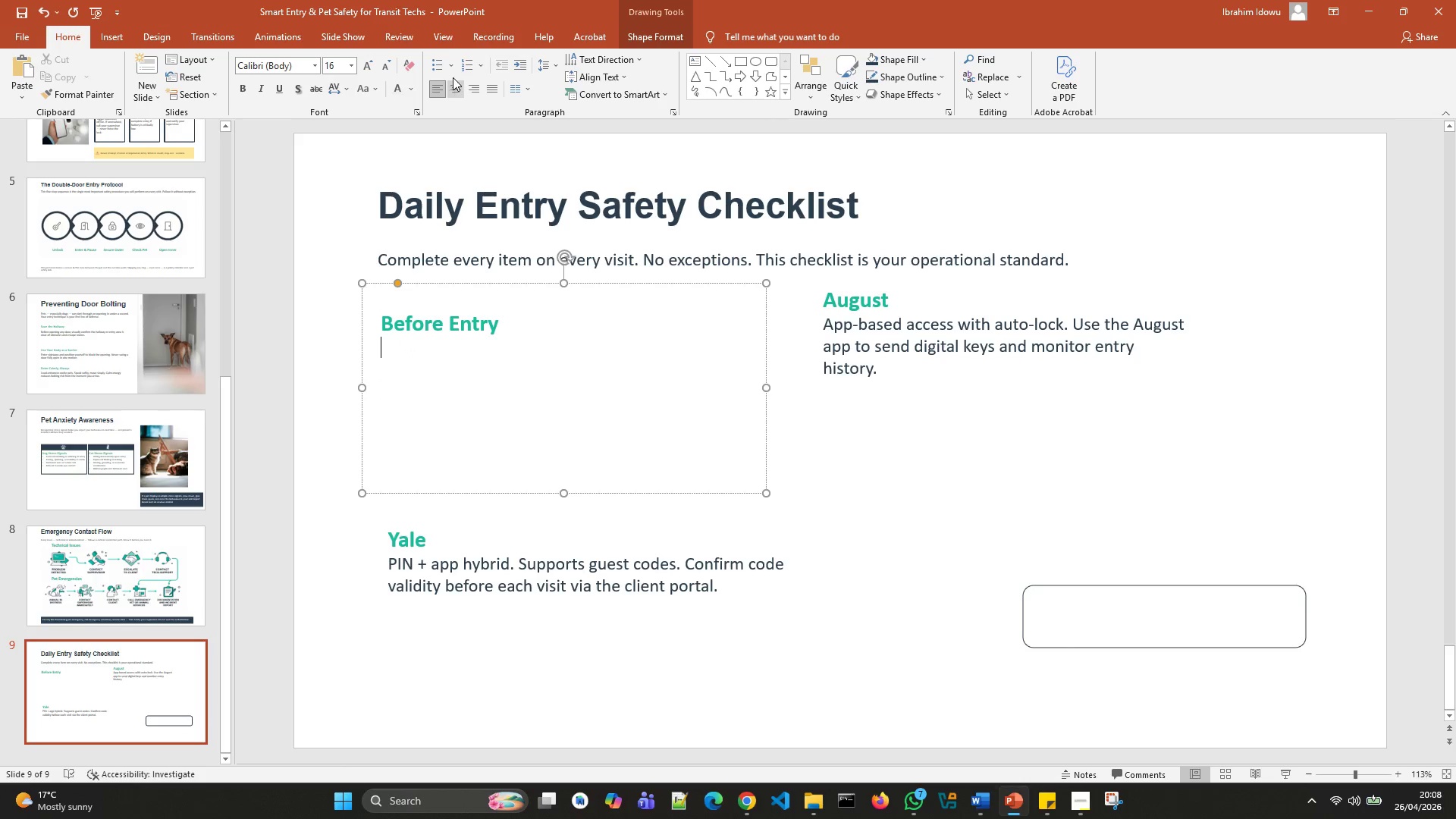 
left_click([435, 67])
 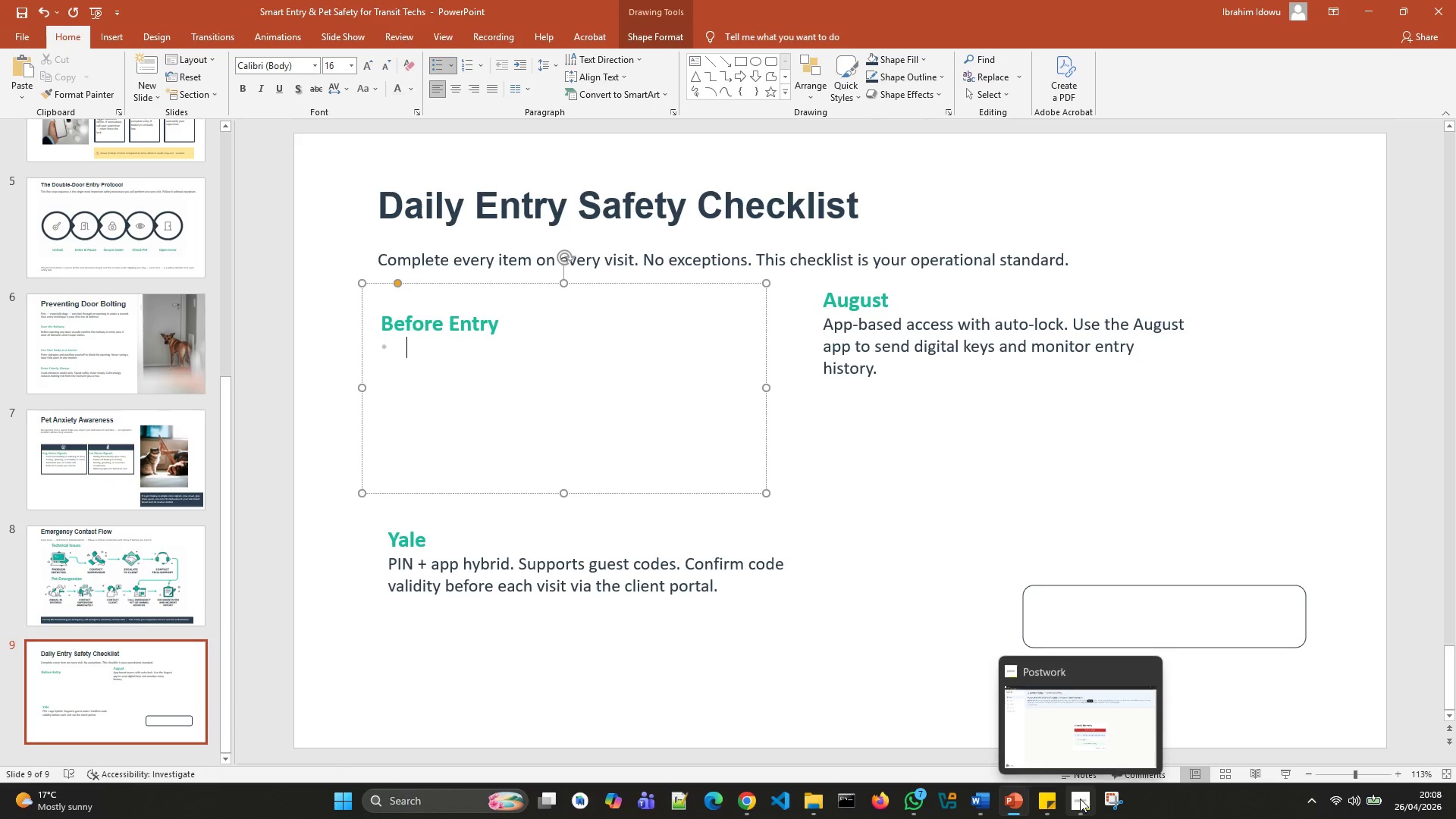 
wait(5.88)
 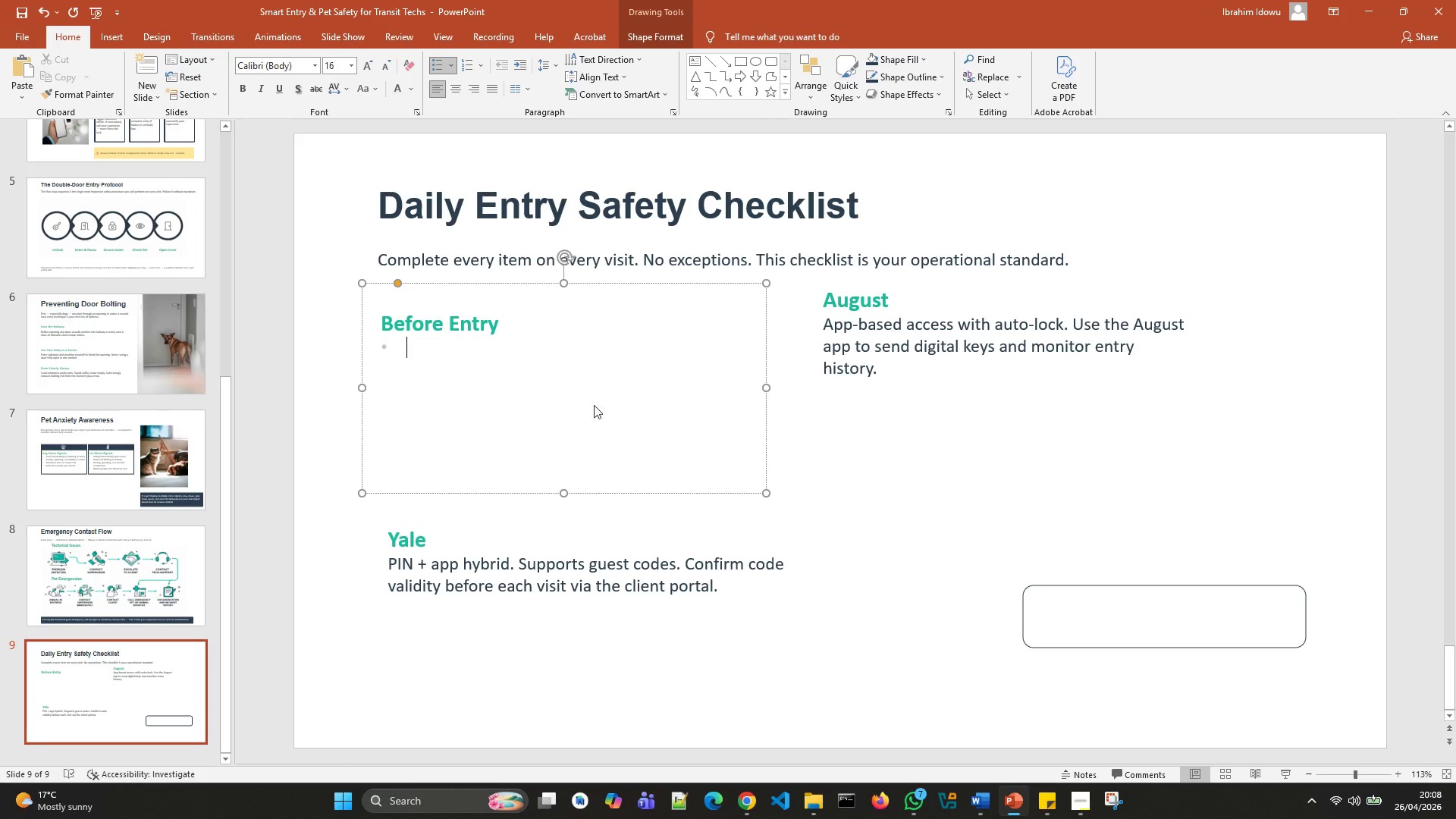 
left_click([1085, 726])
 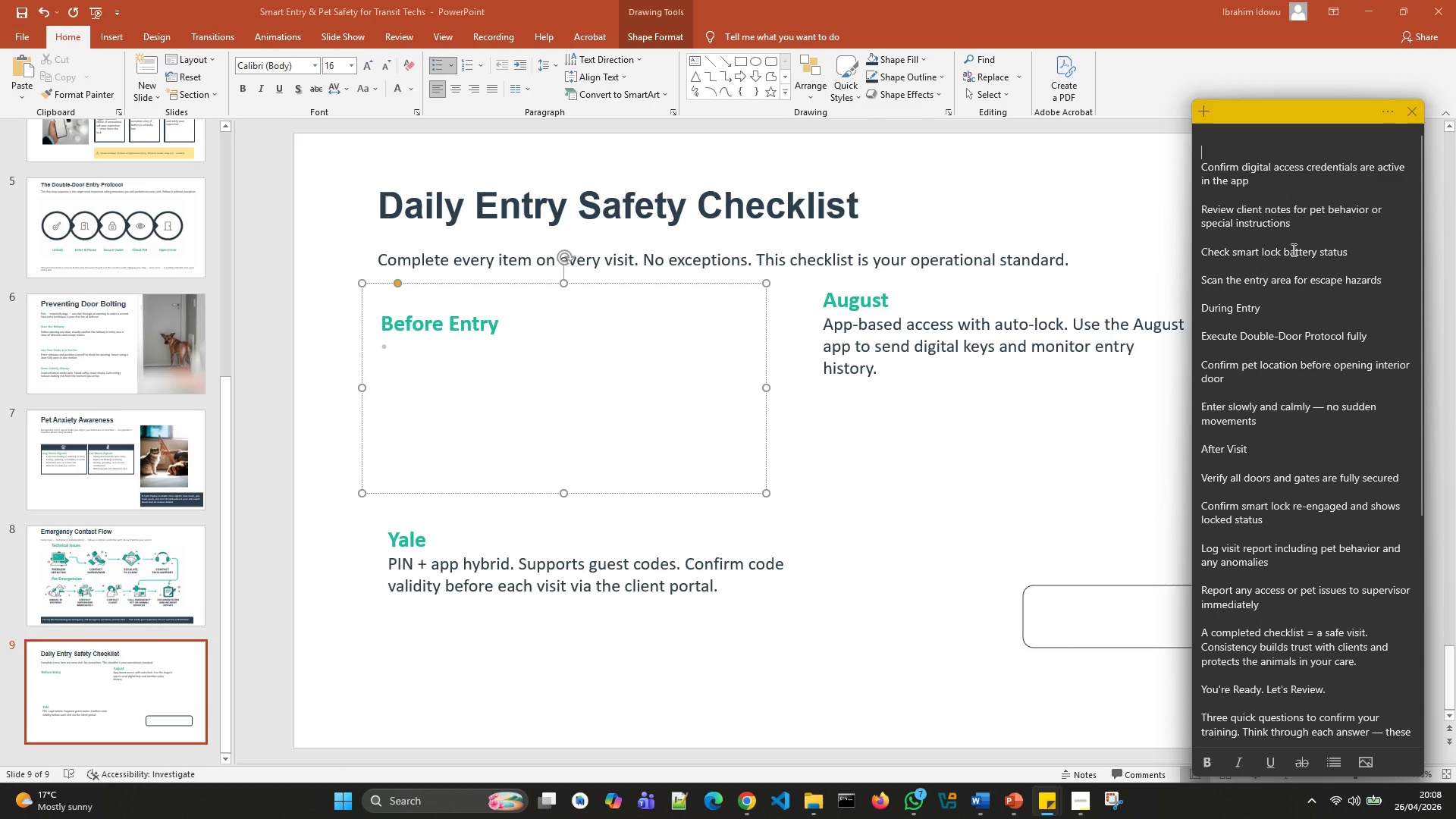 
wait(7.62)
 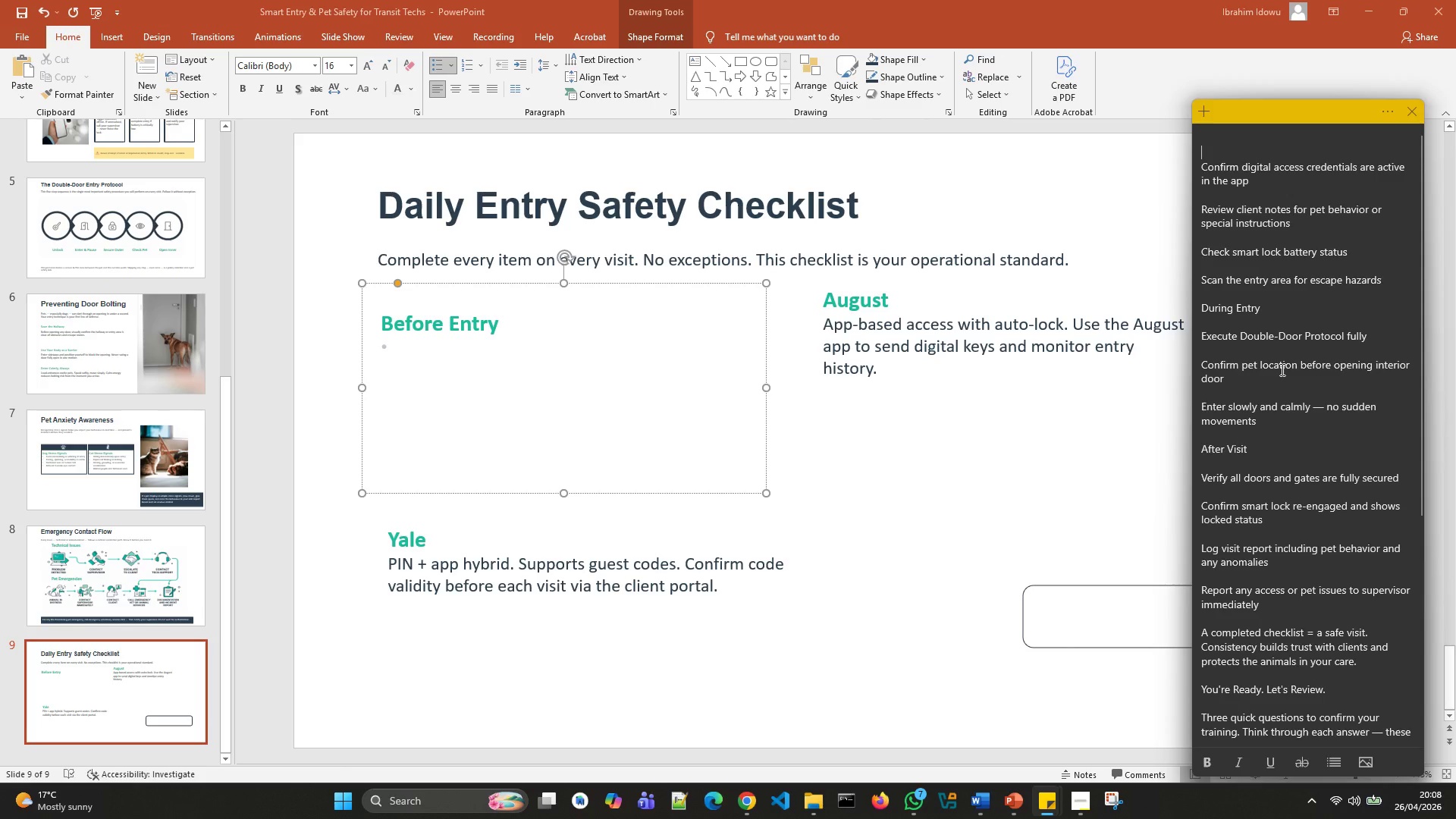 
left_click([1247, 273])
 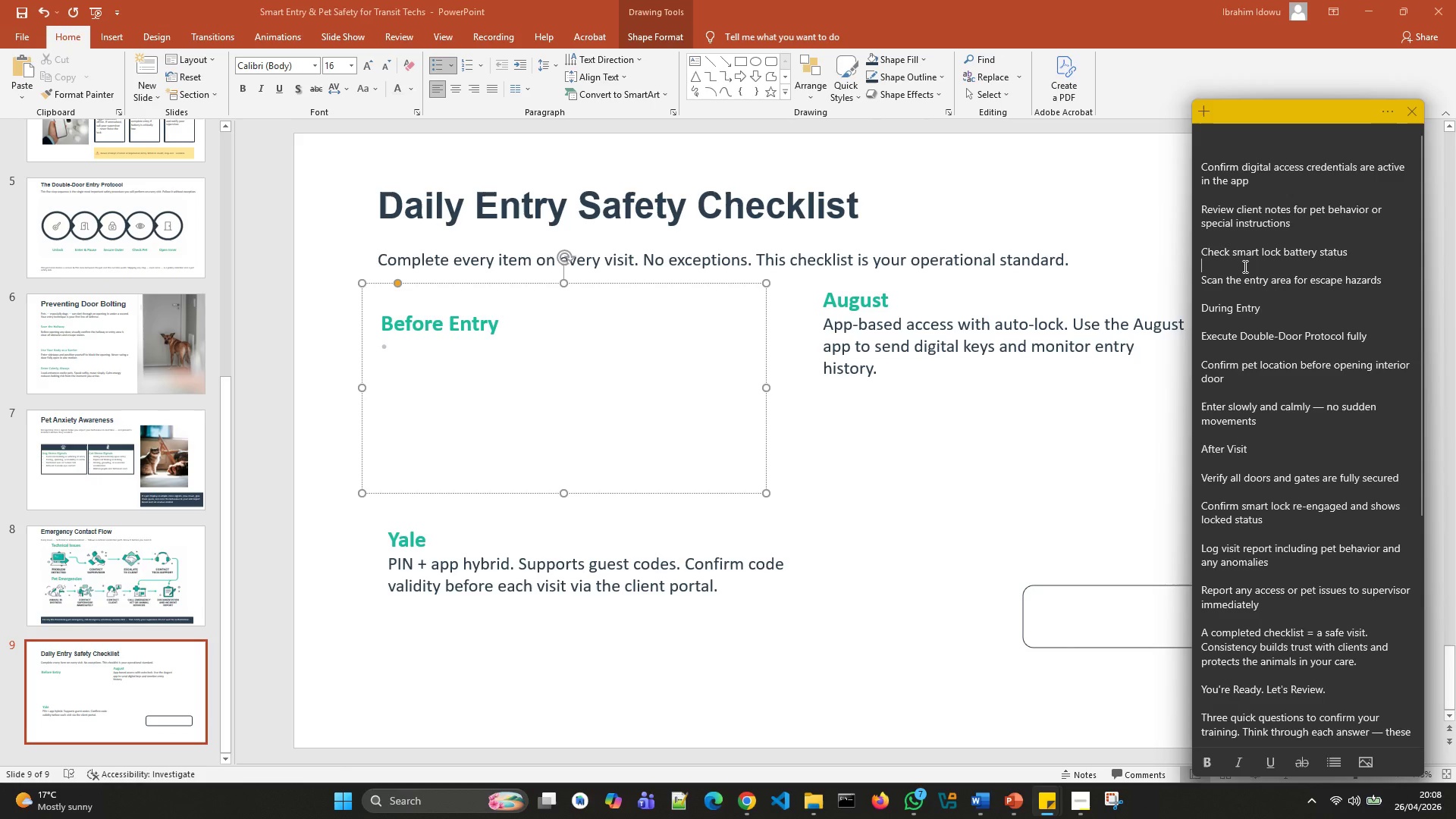 
key(Backspace)
 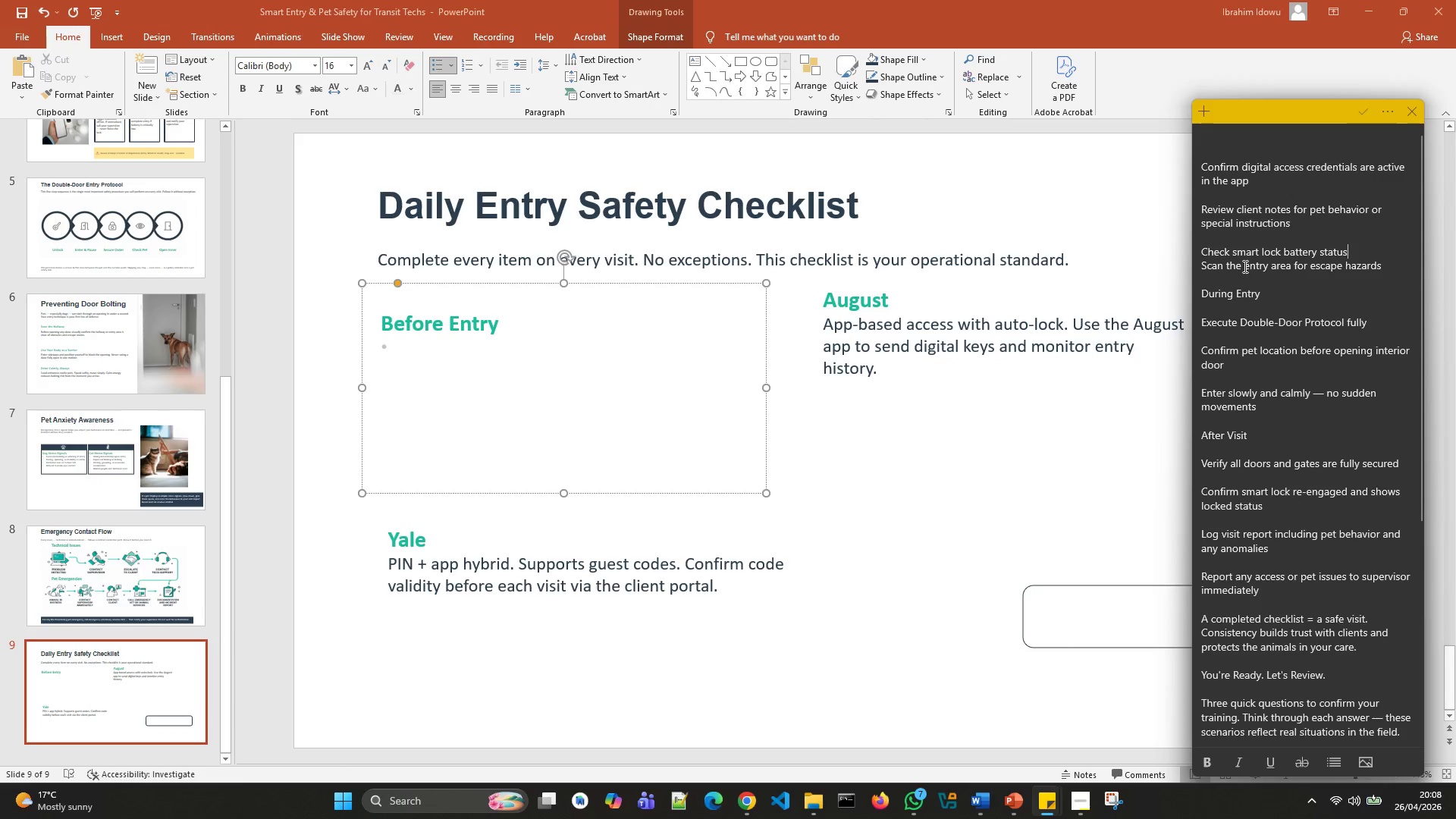 
key(ArrowUp)
 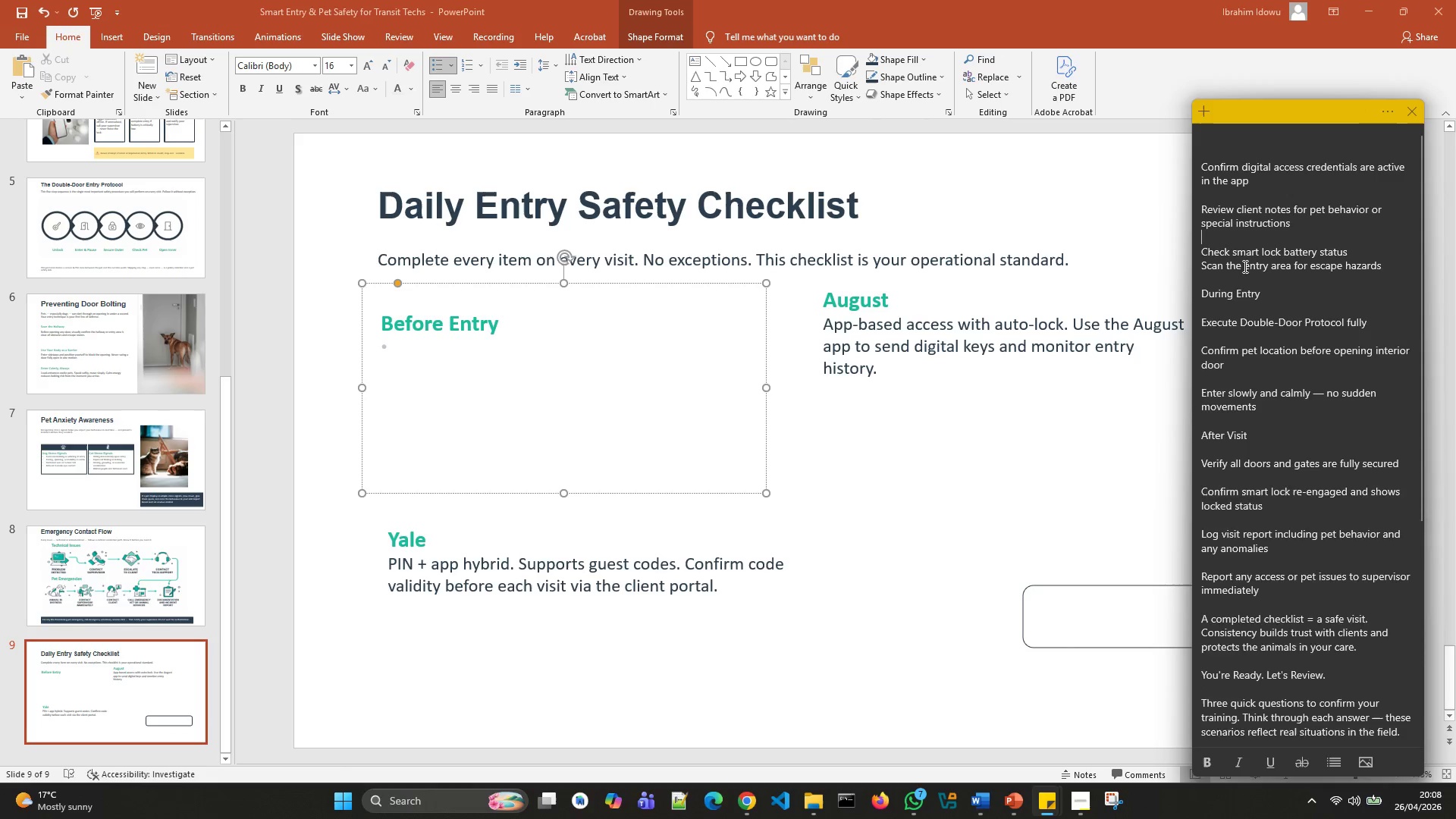 
key(Backspace)
 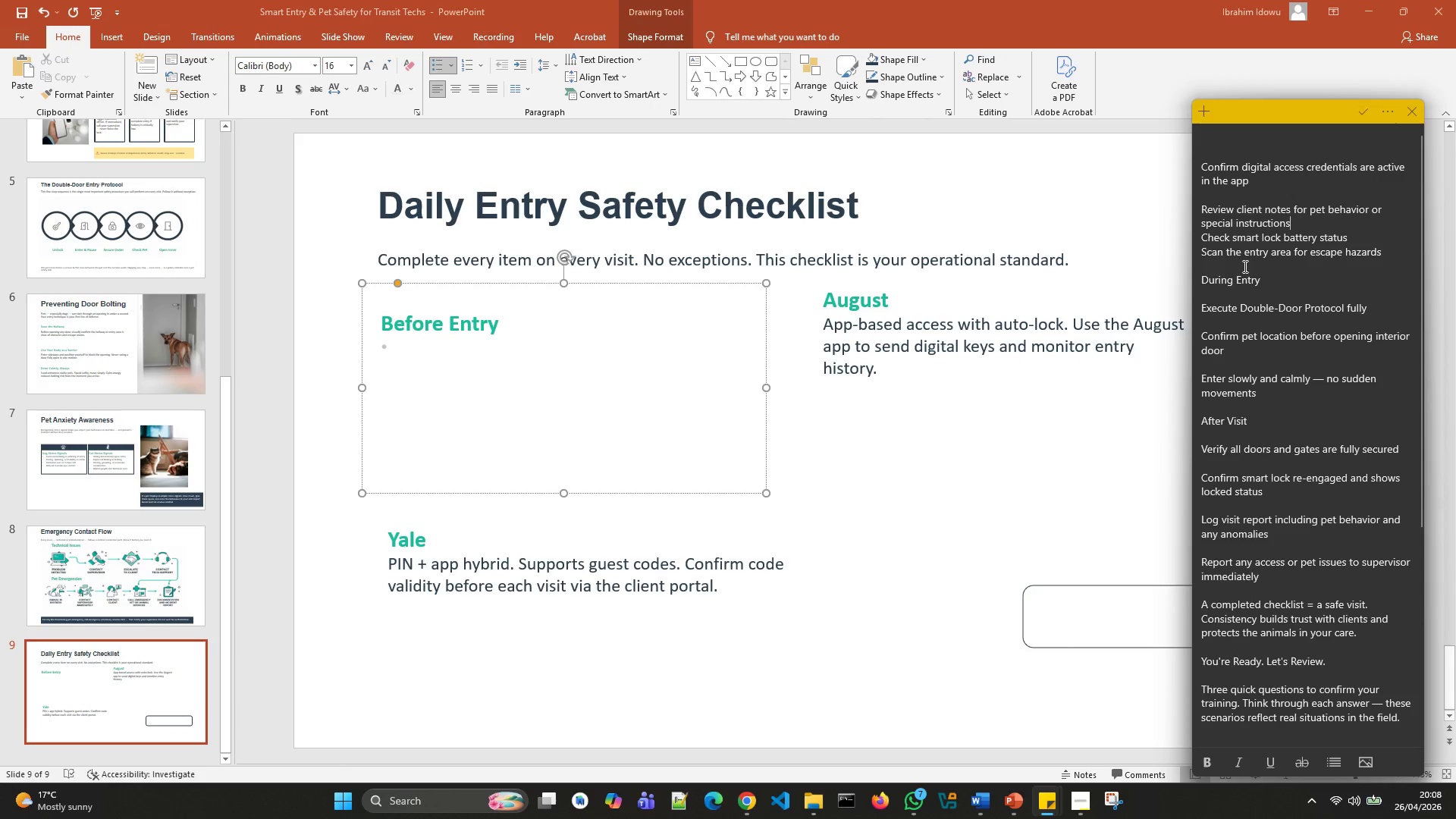 
key(ArrowUp)
 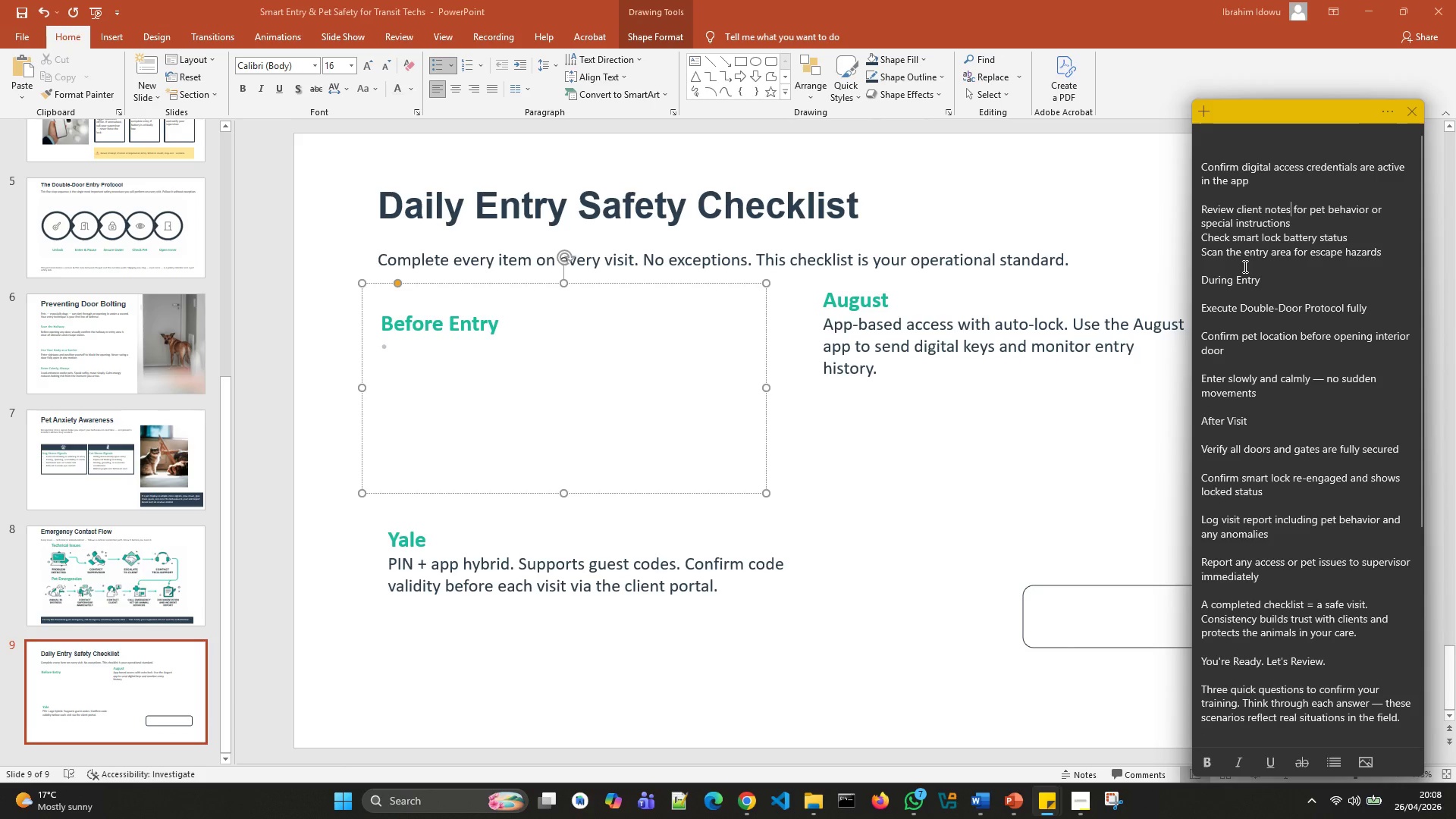 
key(ArrowUp)
 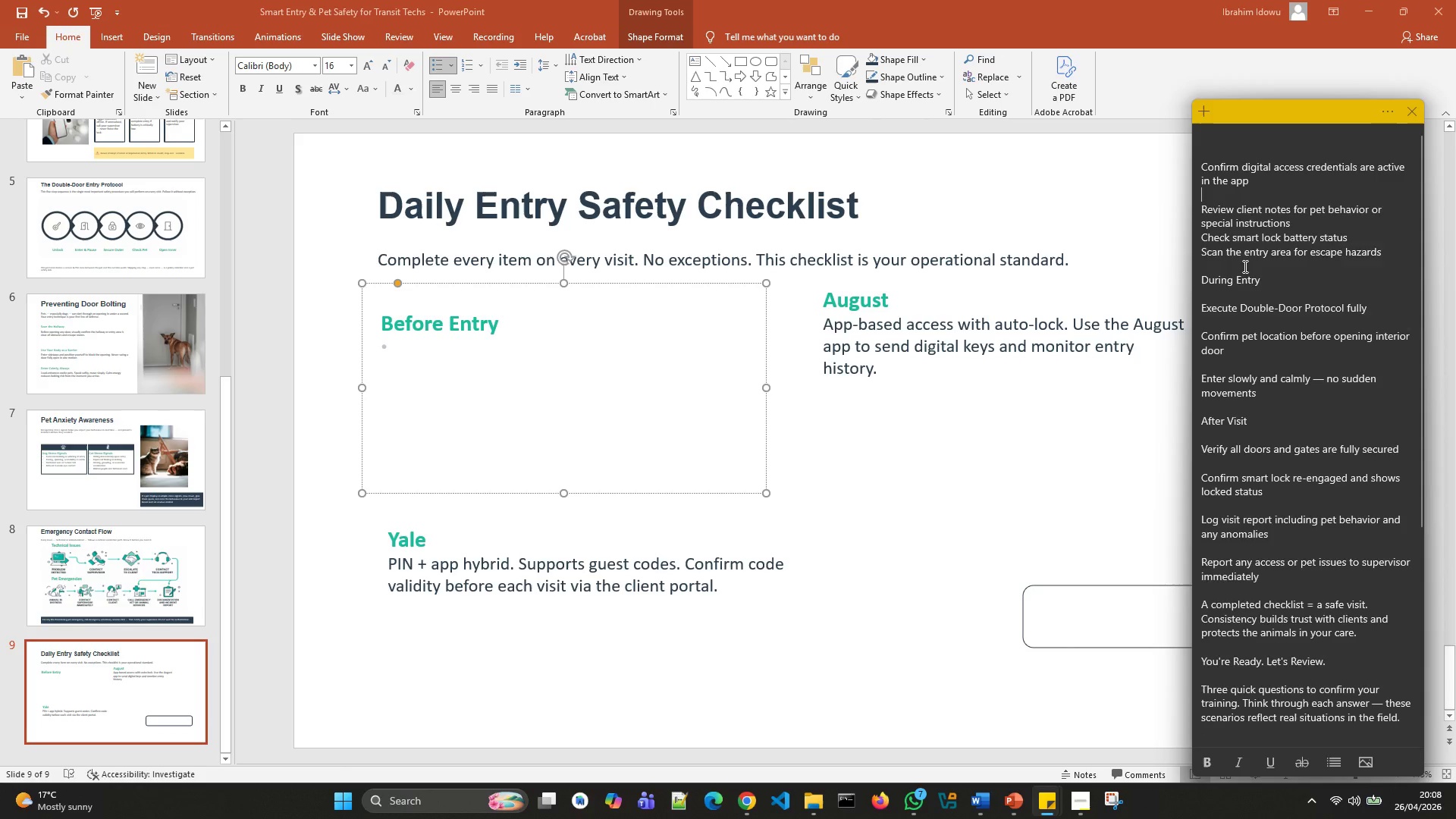 
key(Backspace)
 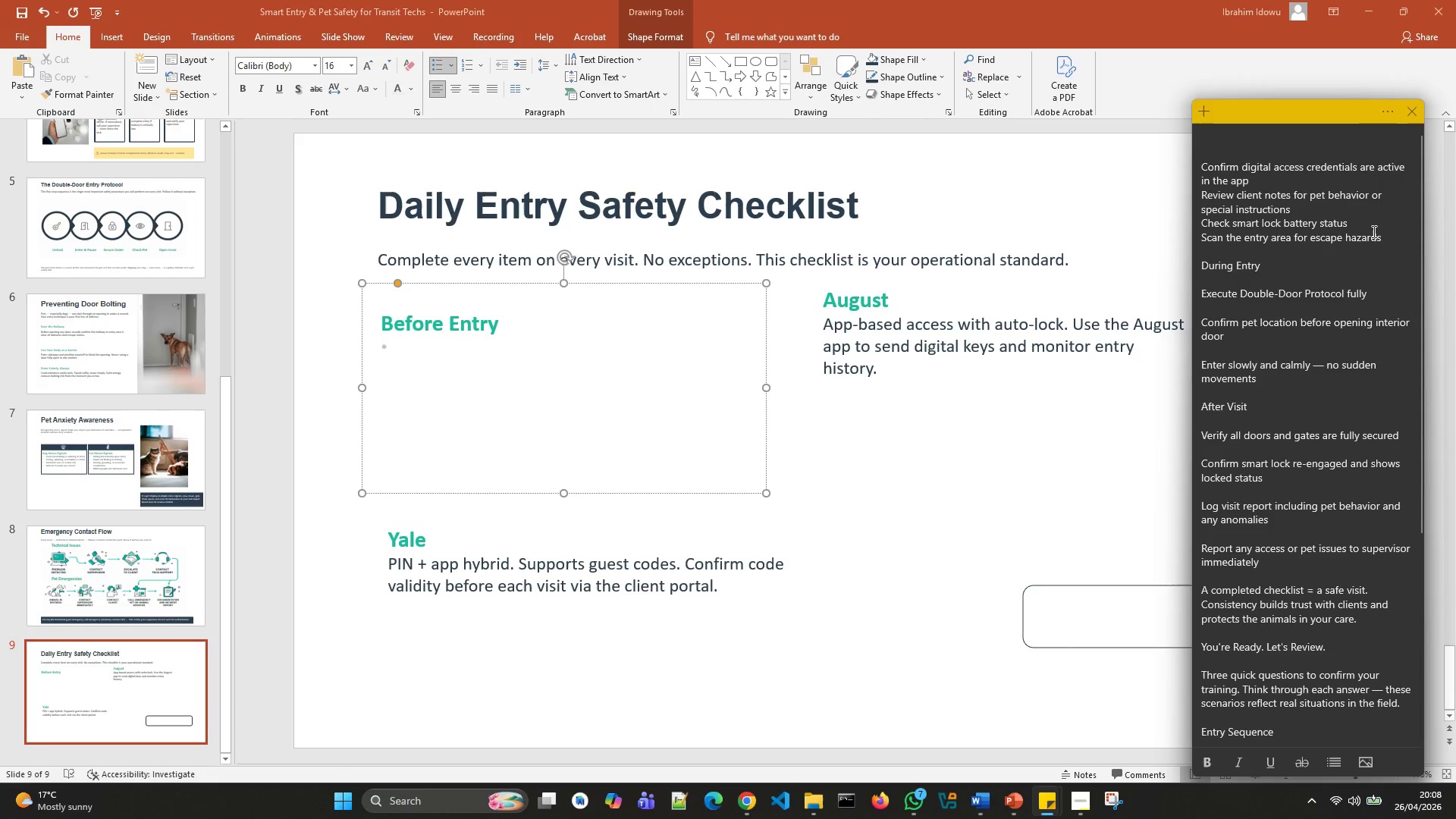 
left_click_drag(start_coordinate=[1389, 240], to_coordinate=[1211, 148])
 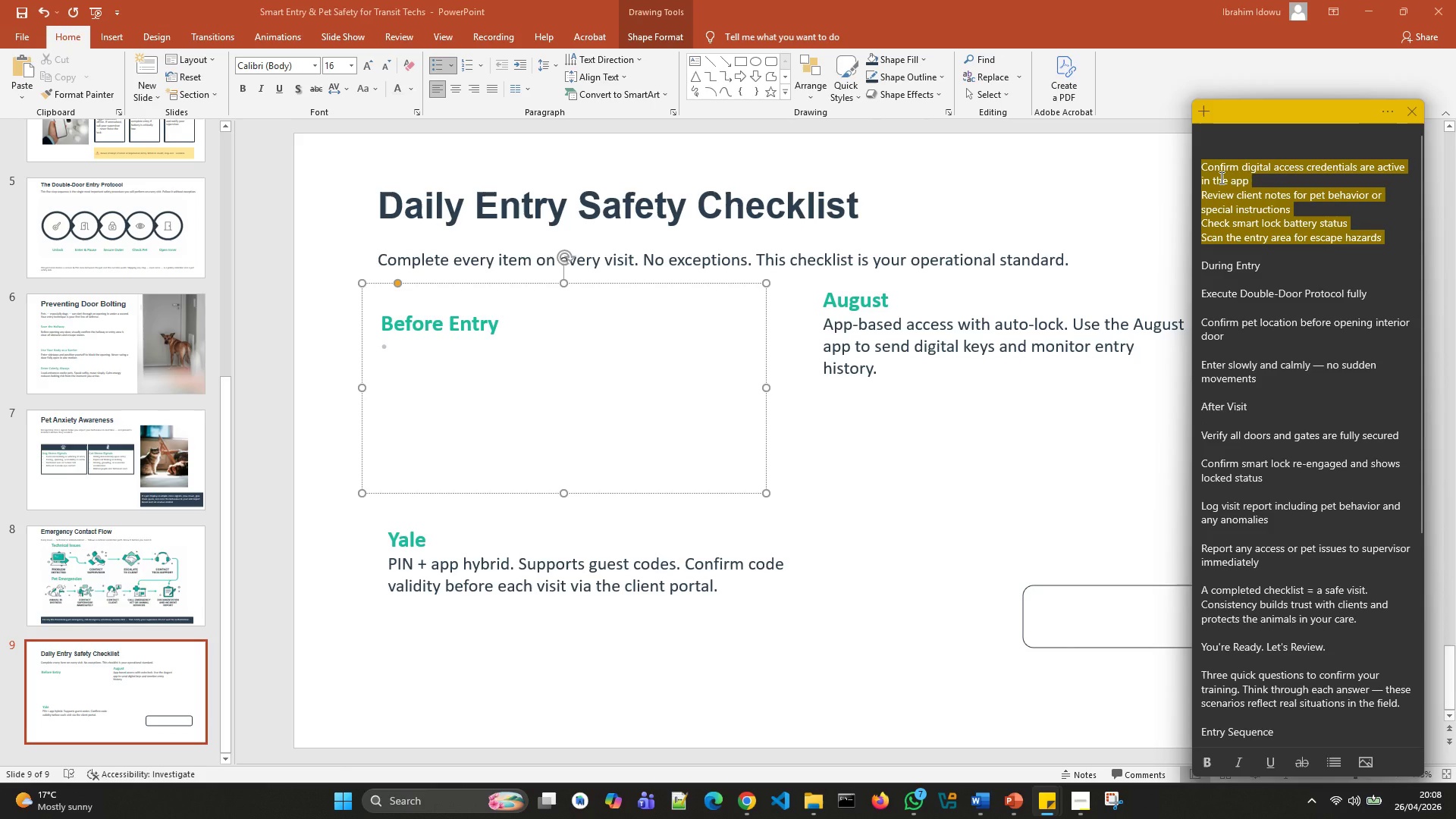 
key(Control+X)
 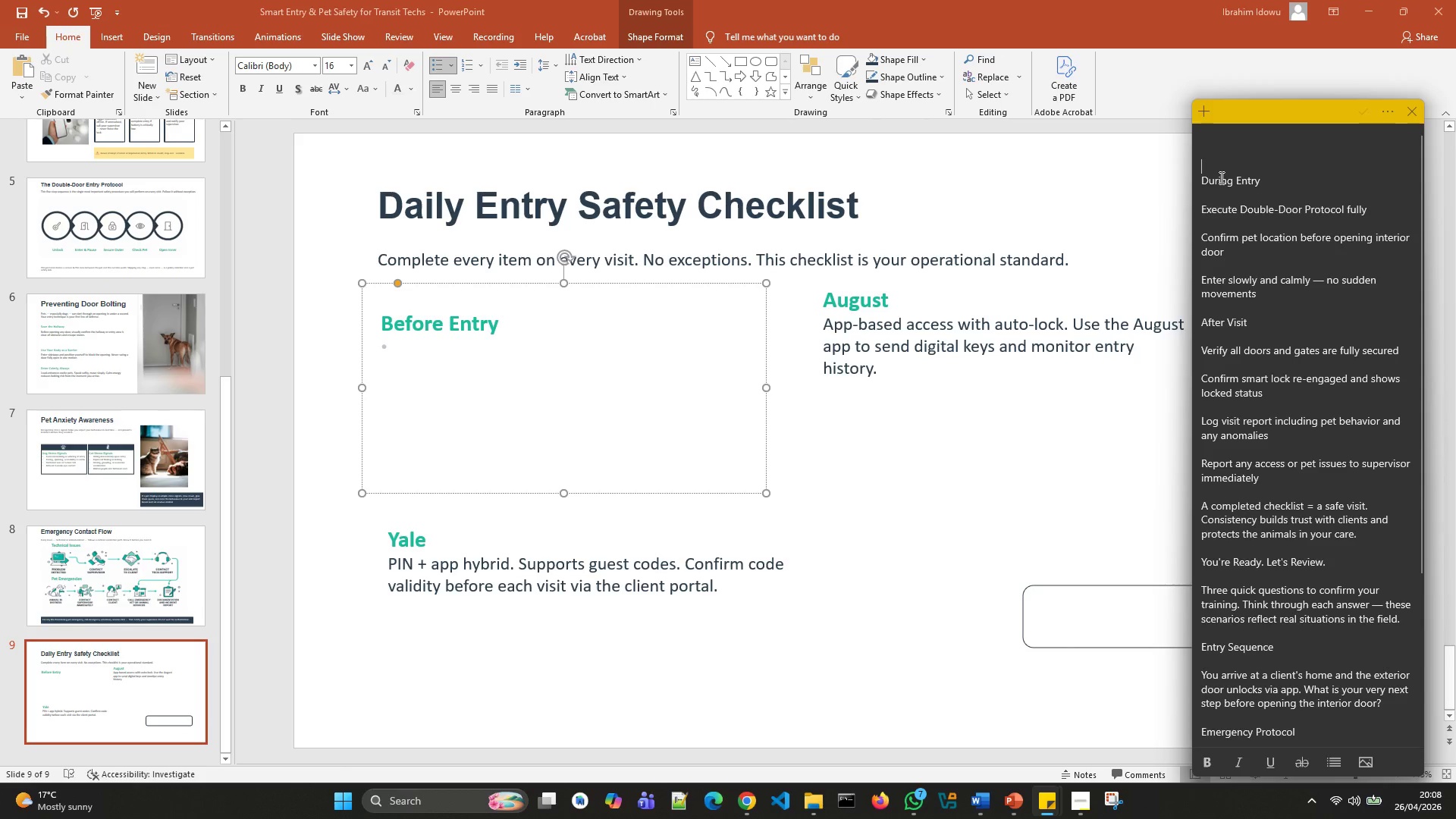 
key(Backspace)
 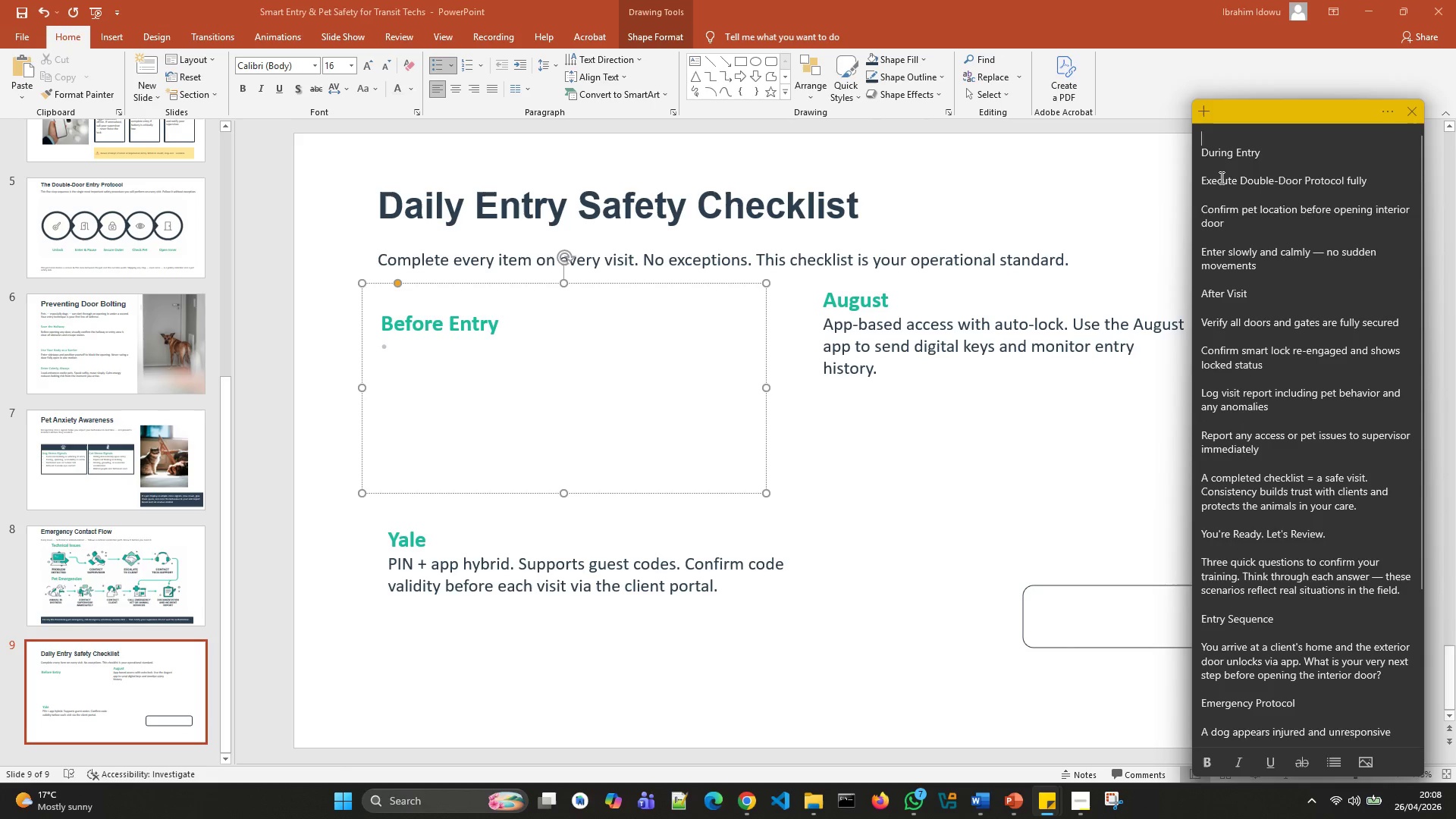 
key(Backspace)
 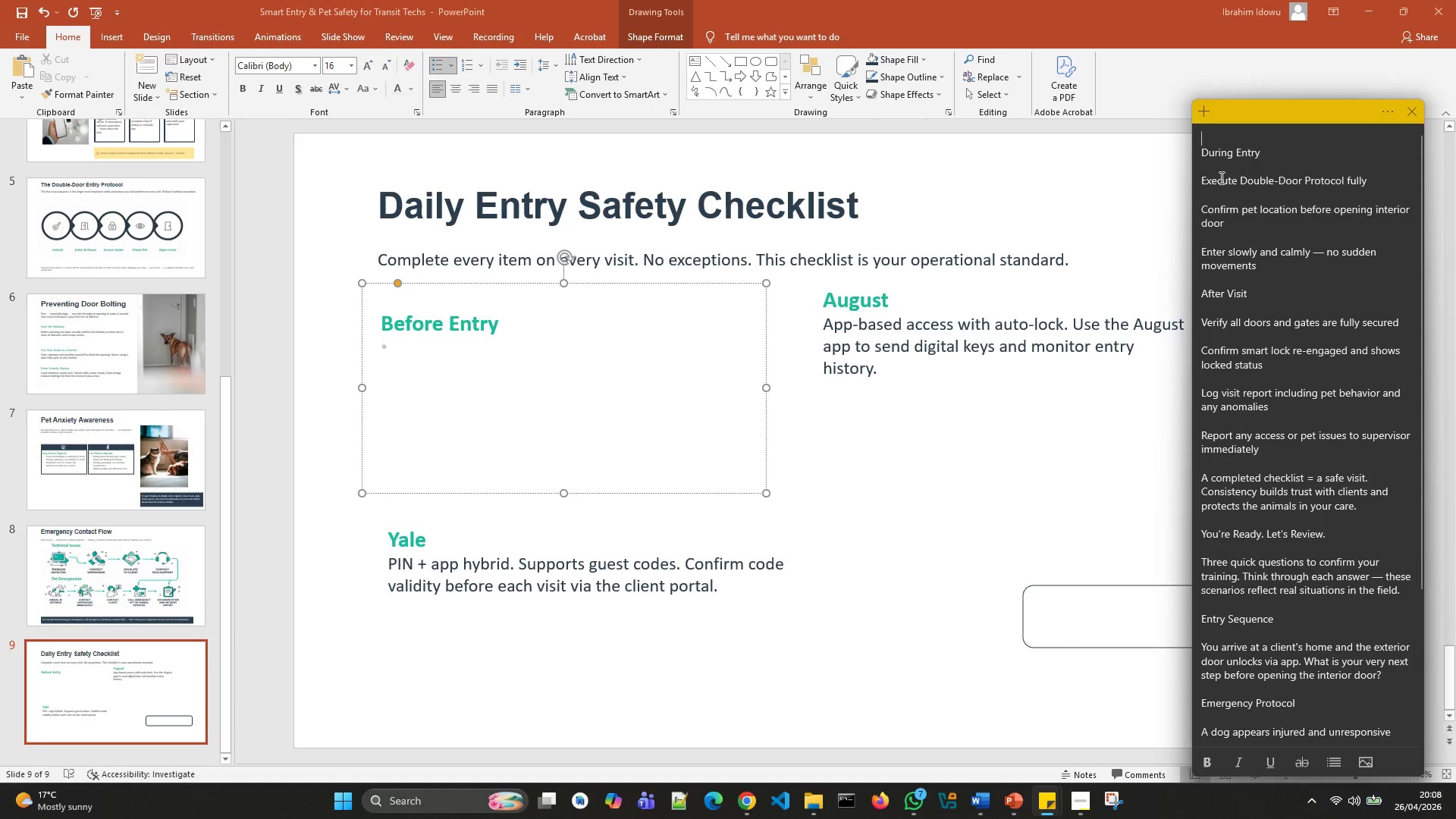 
key(Backspace)
 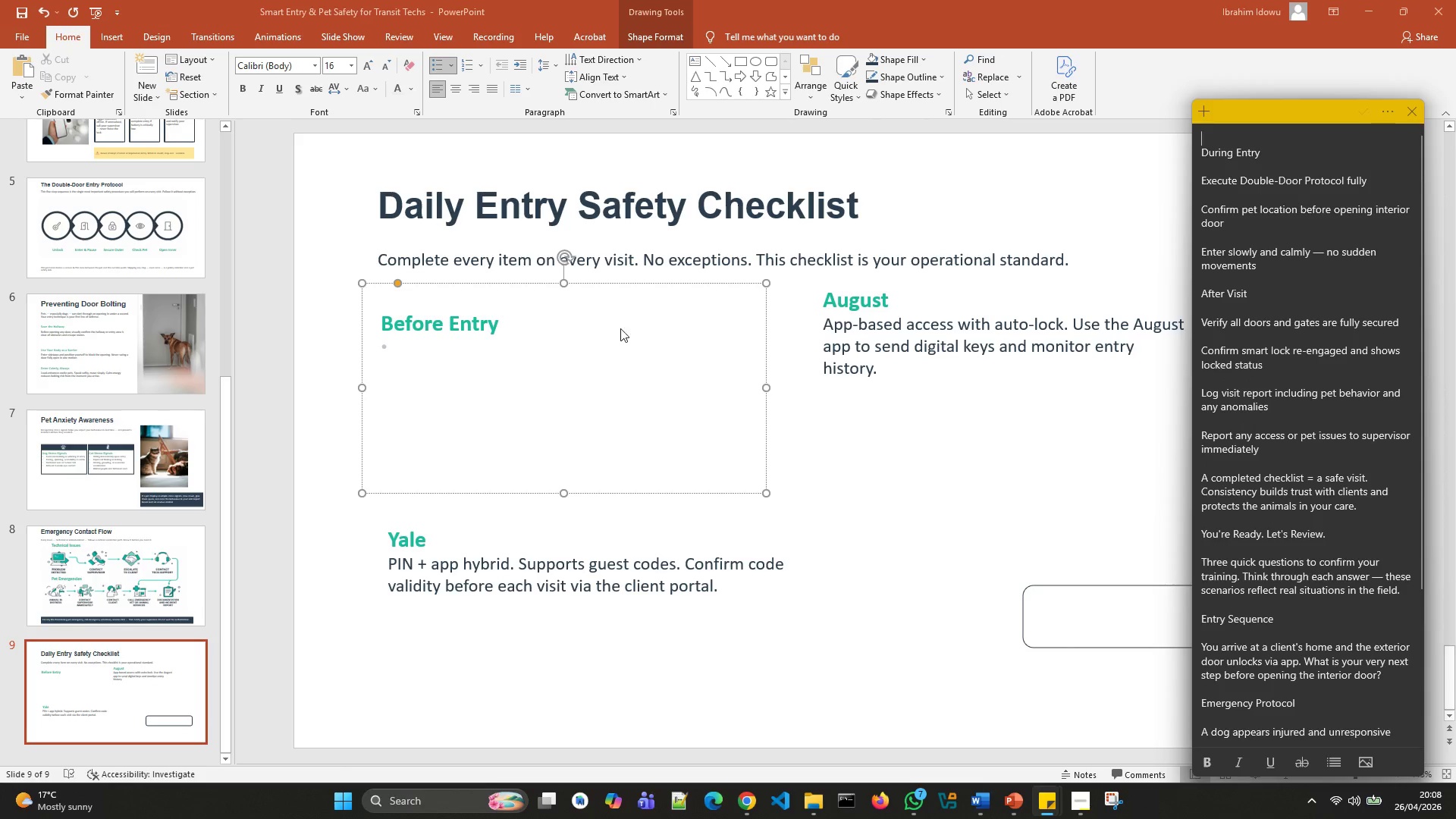 
left_click([441, 358])
 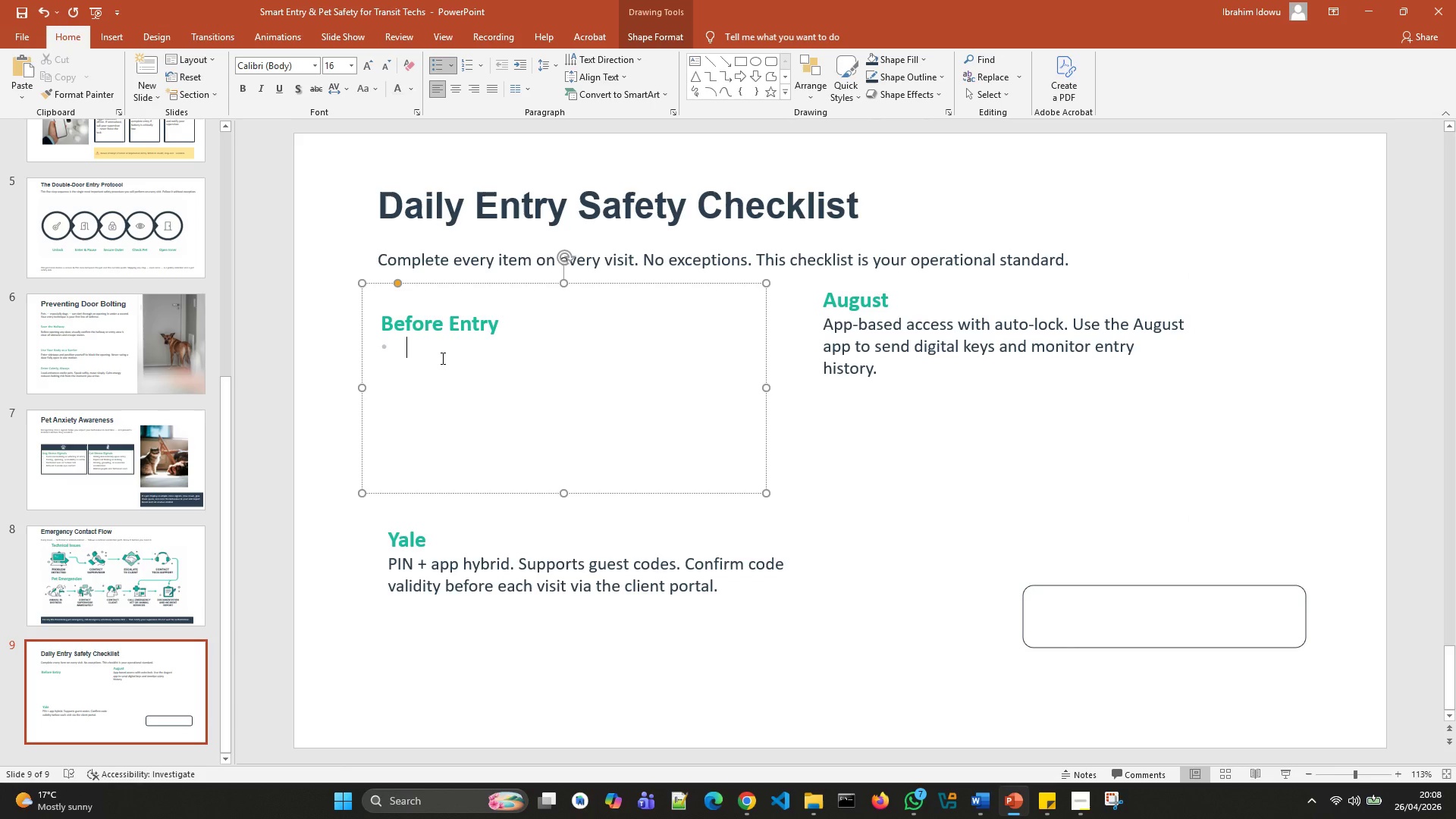 
key(Control+V)
 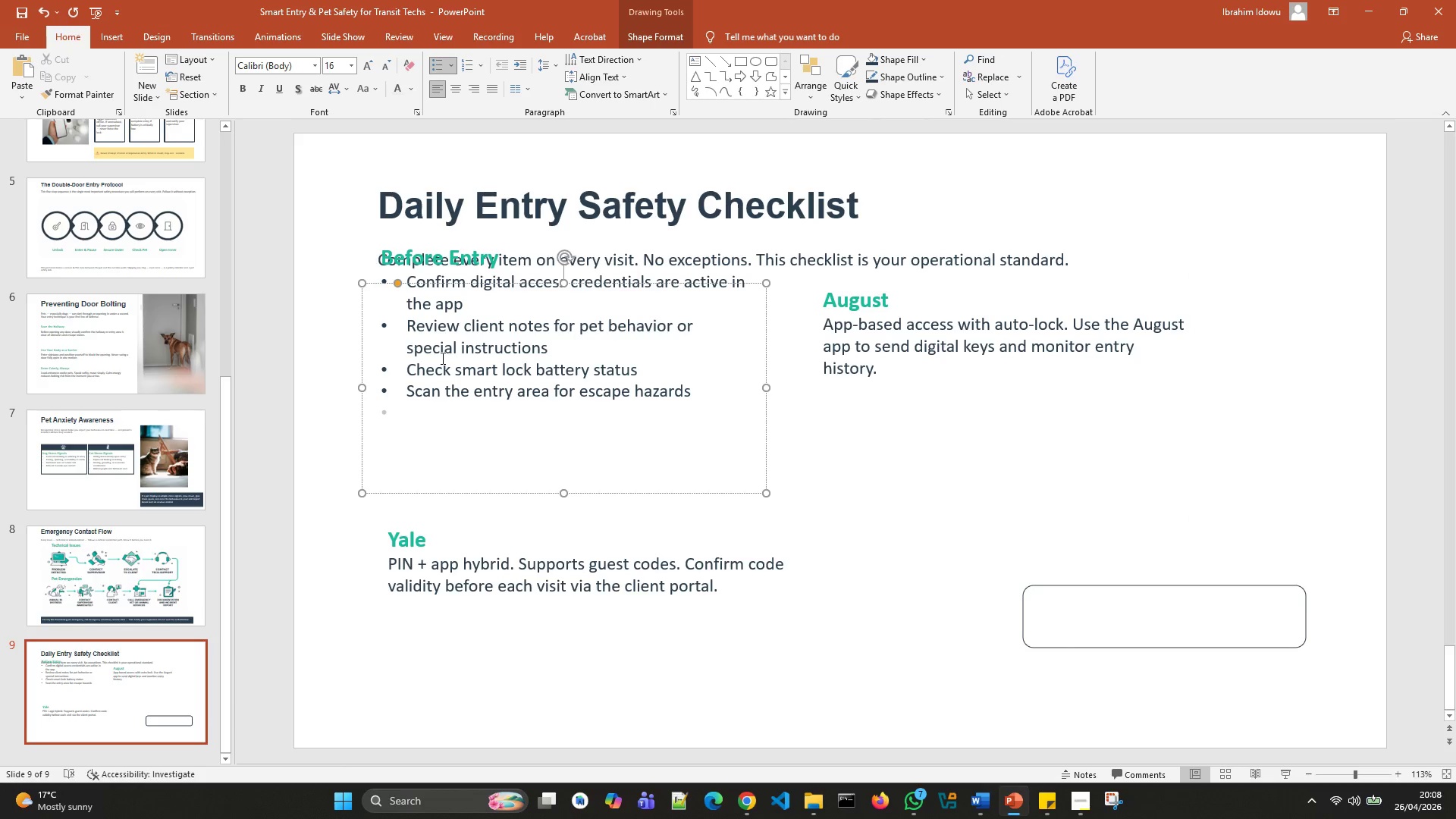 
key(Backspace)
 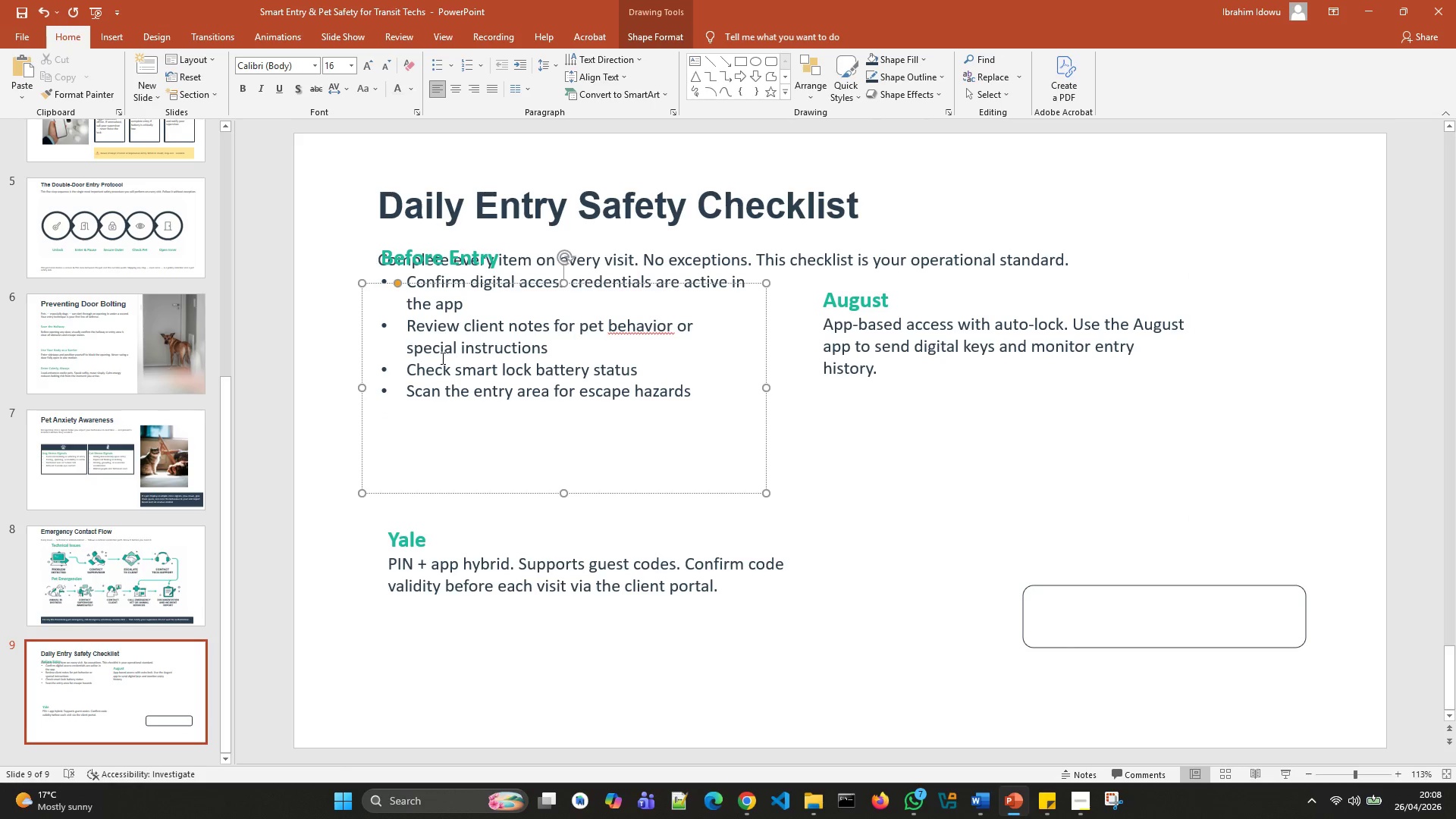 
key(Backspace)
 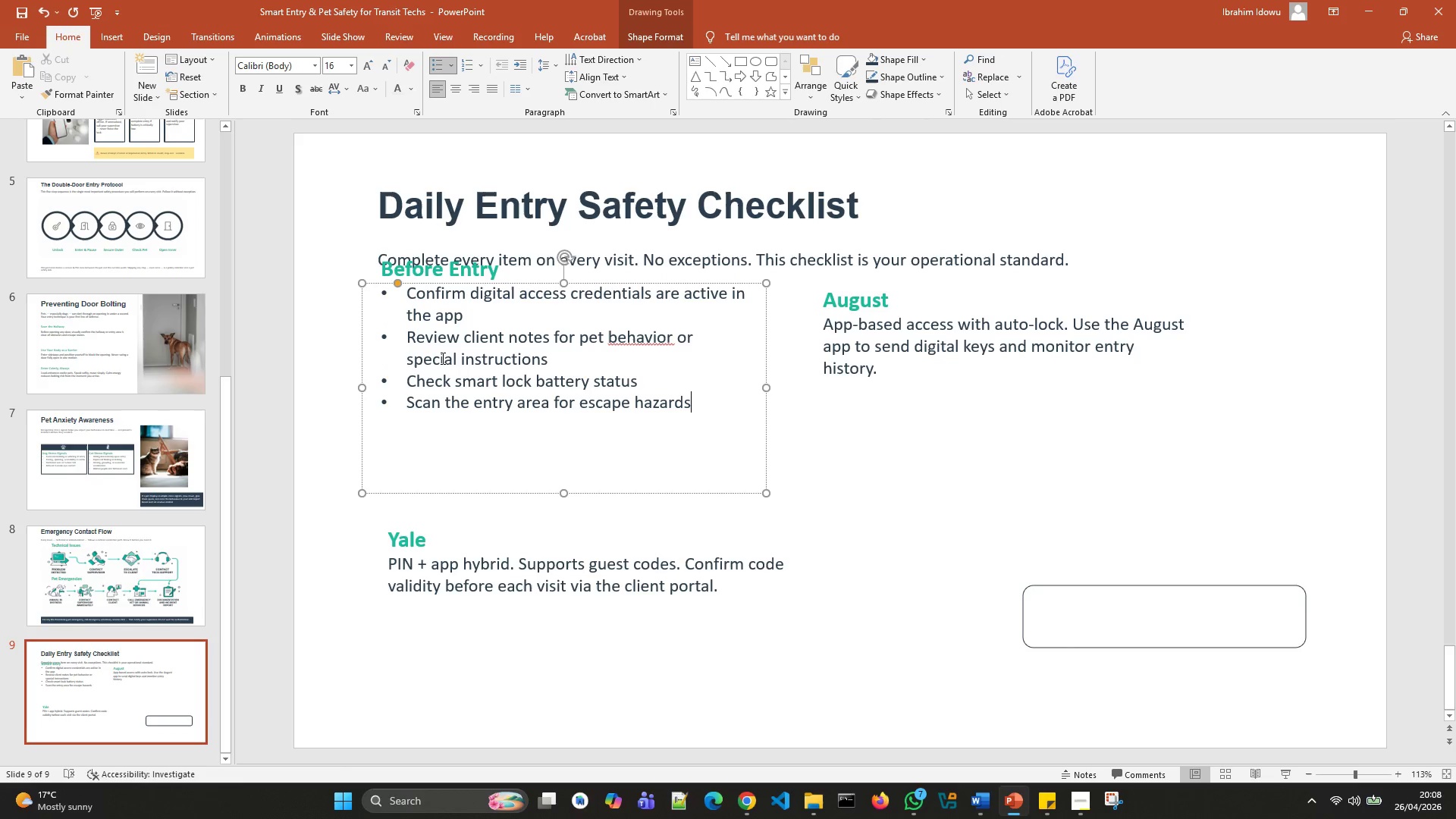 
key(ArrowDown)
 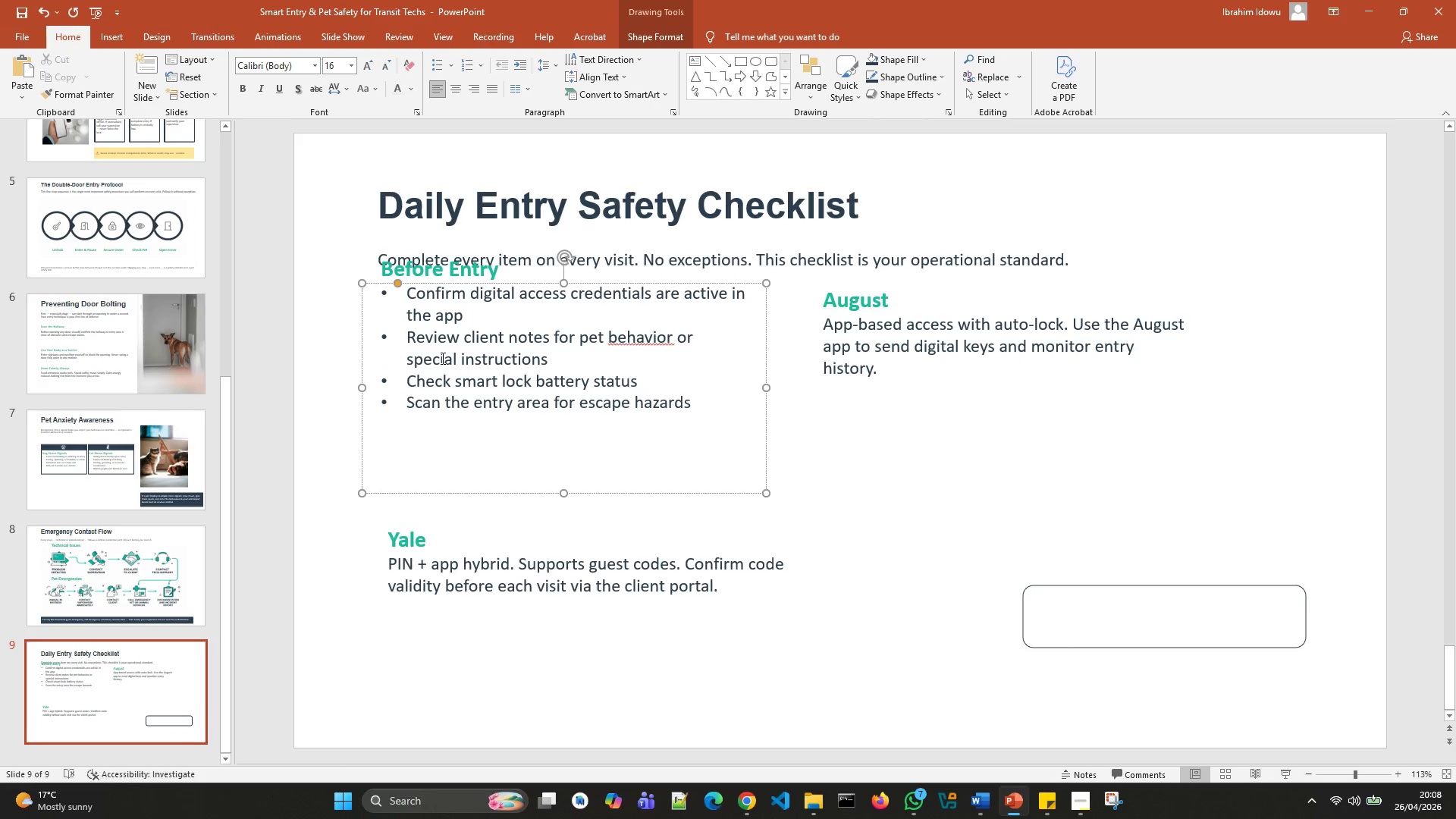 
key(ArrowDown)
 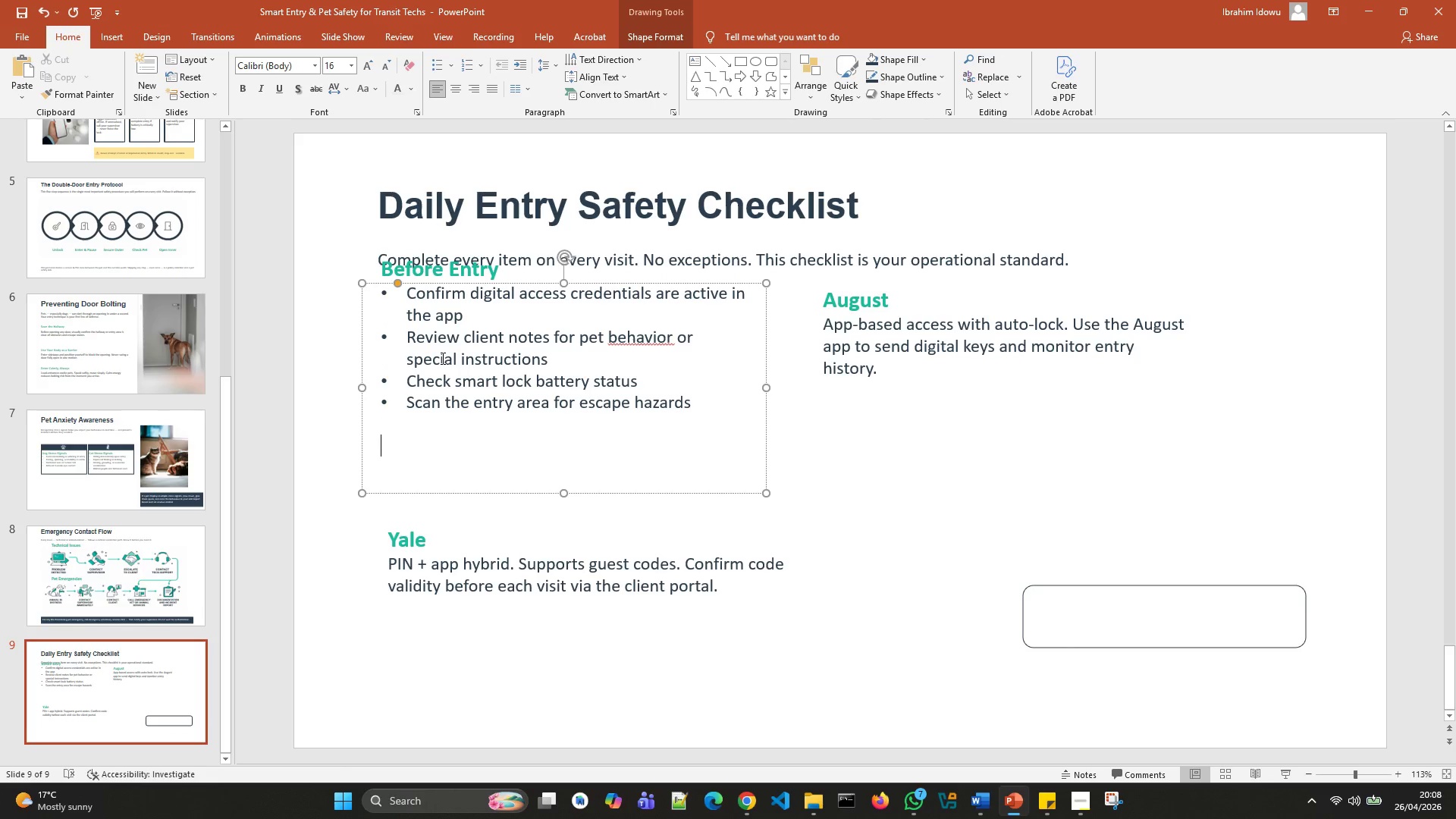 
key(ArrowDown)
 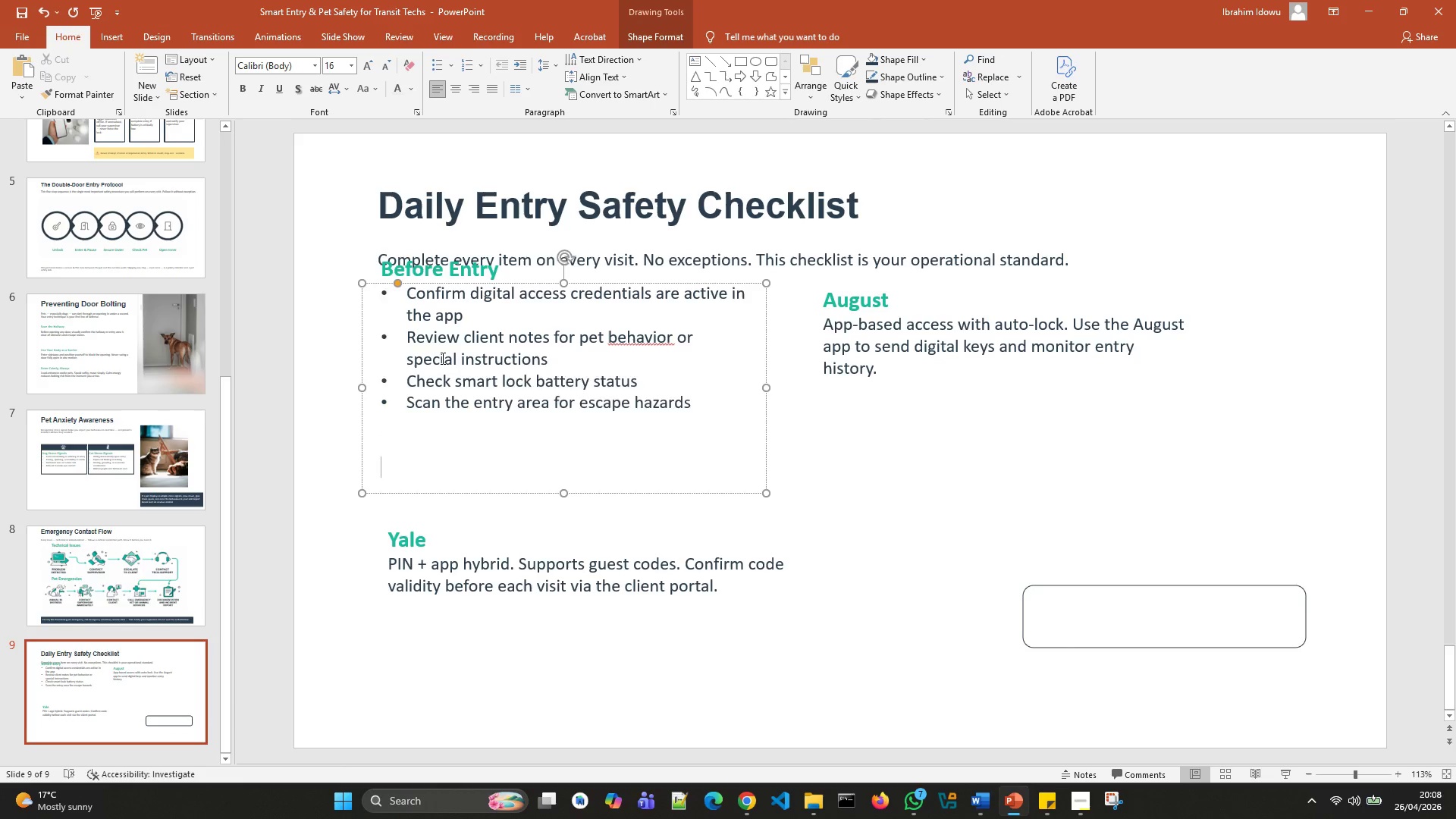 
key(Backspace)
 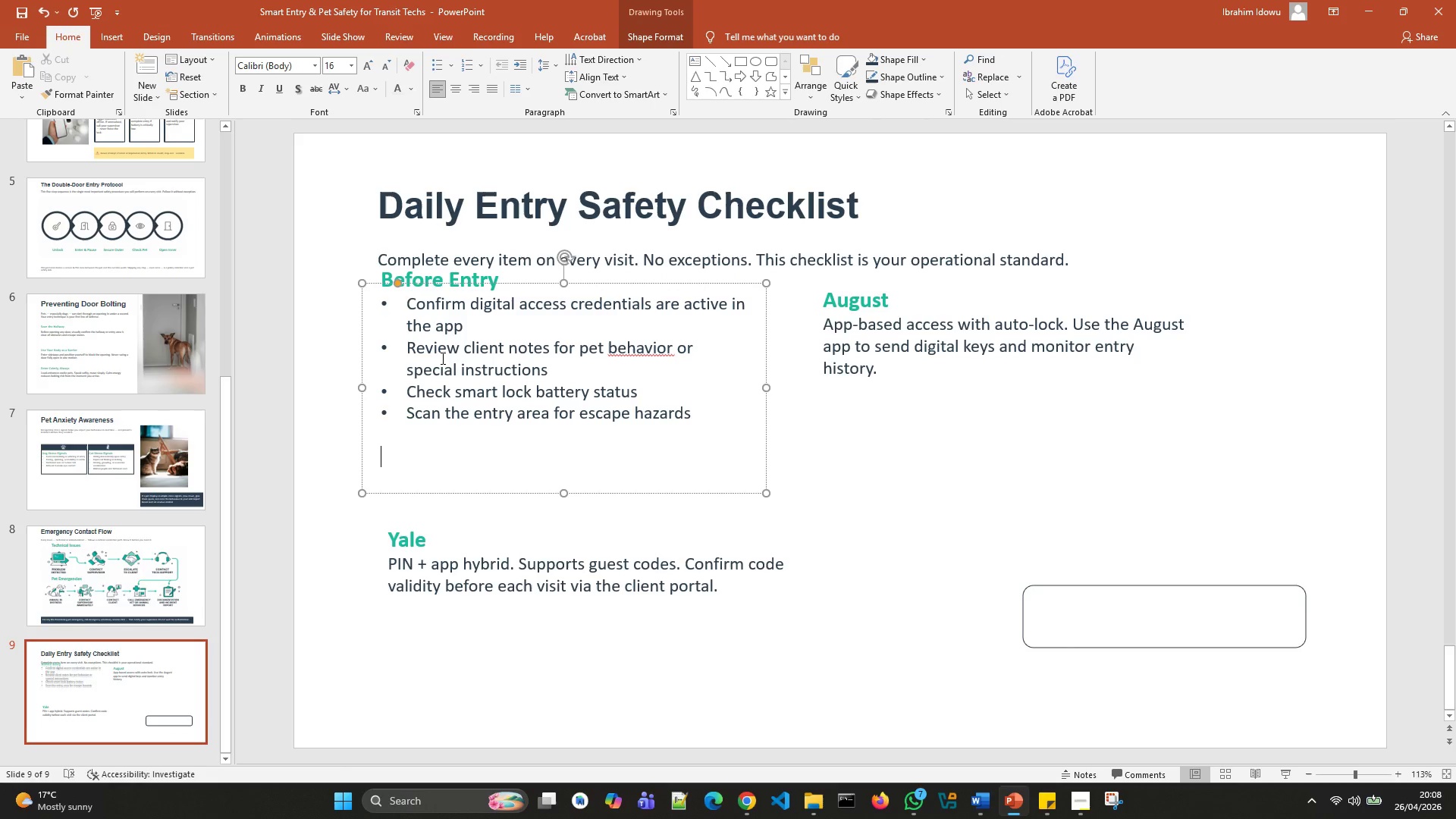 
key(Backspace)
 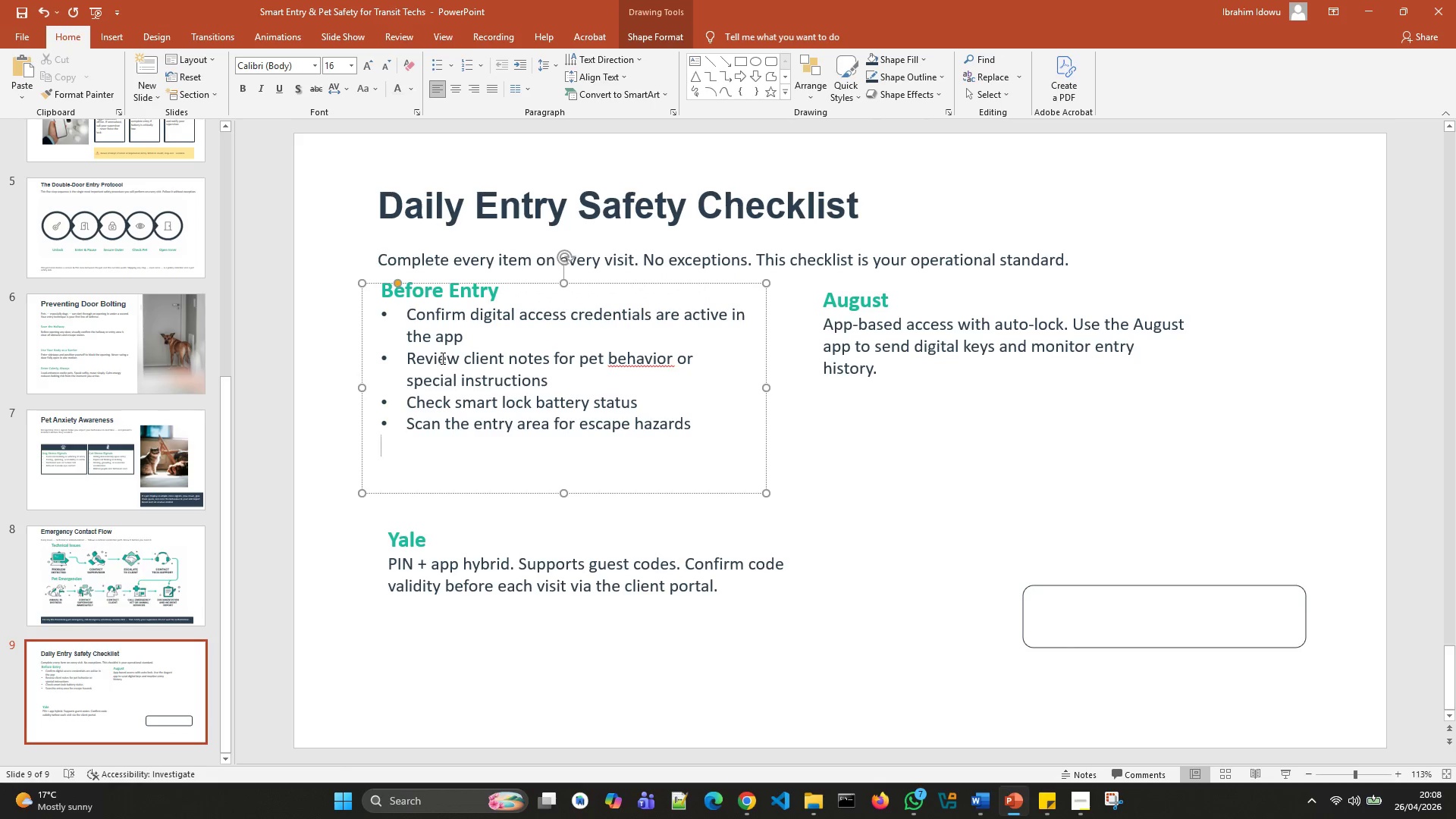 
key(ArrowDown)
 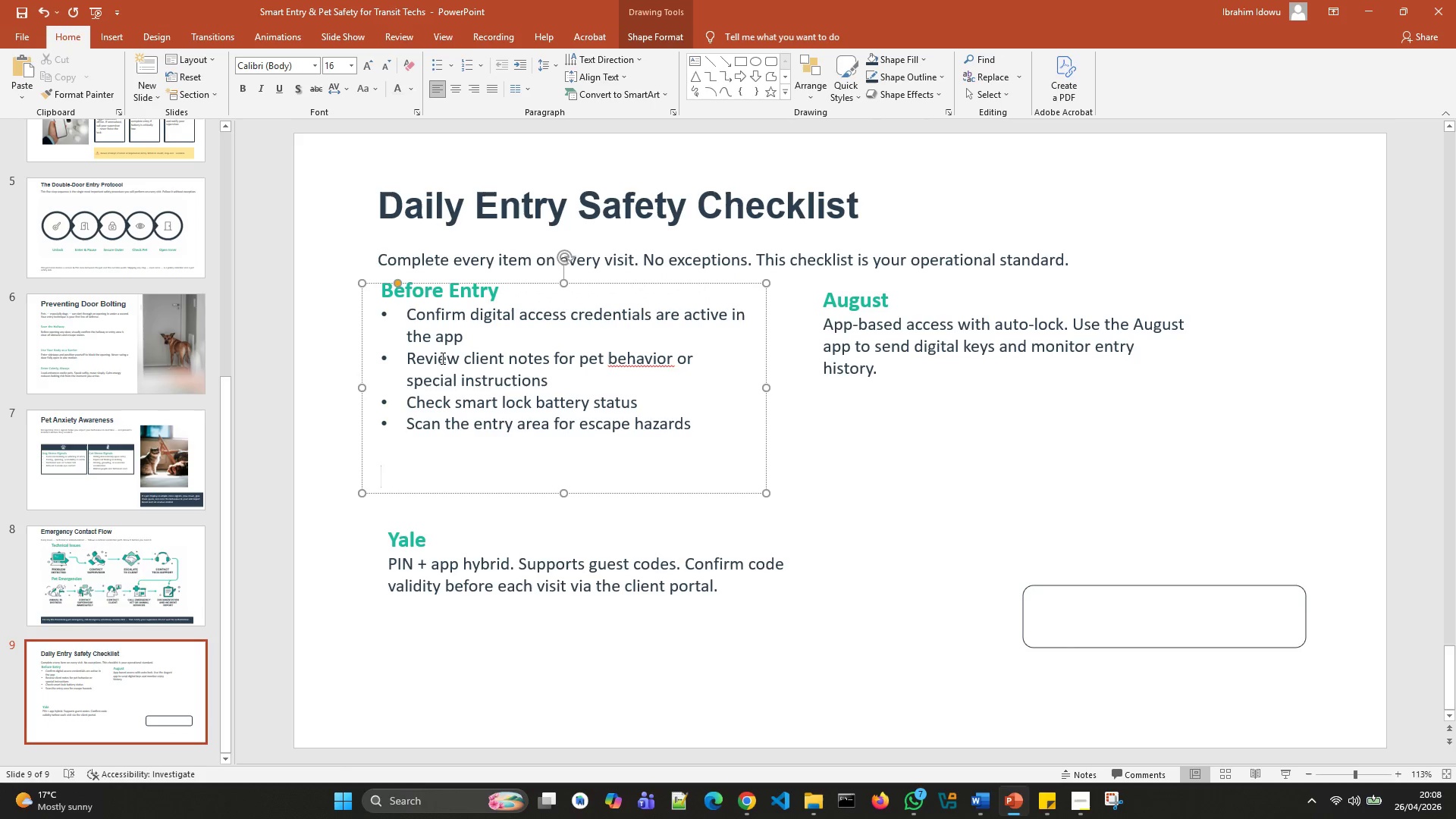 
key(ArrowDown)
 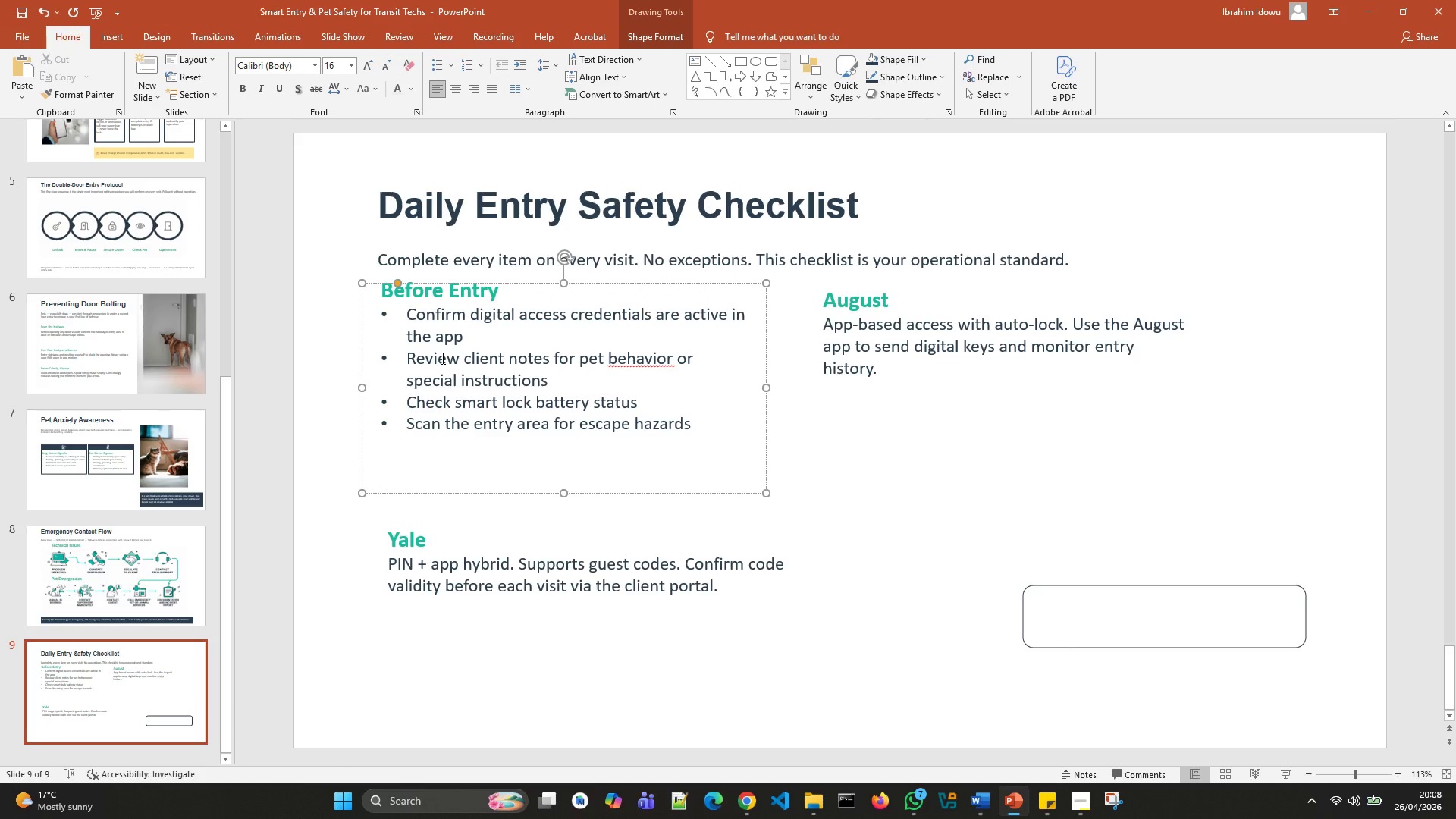 
key(Backspace)
 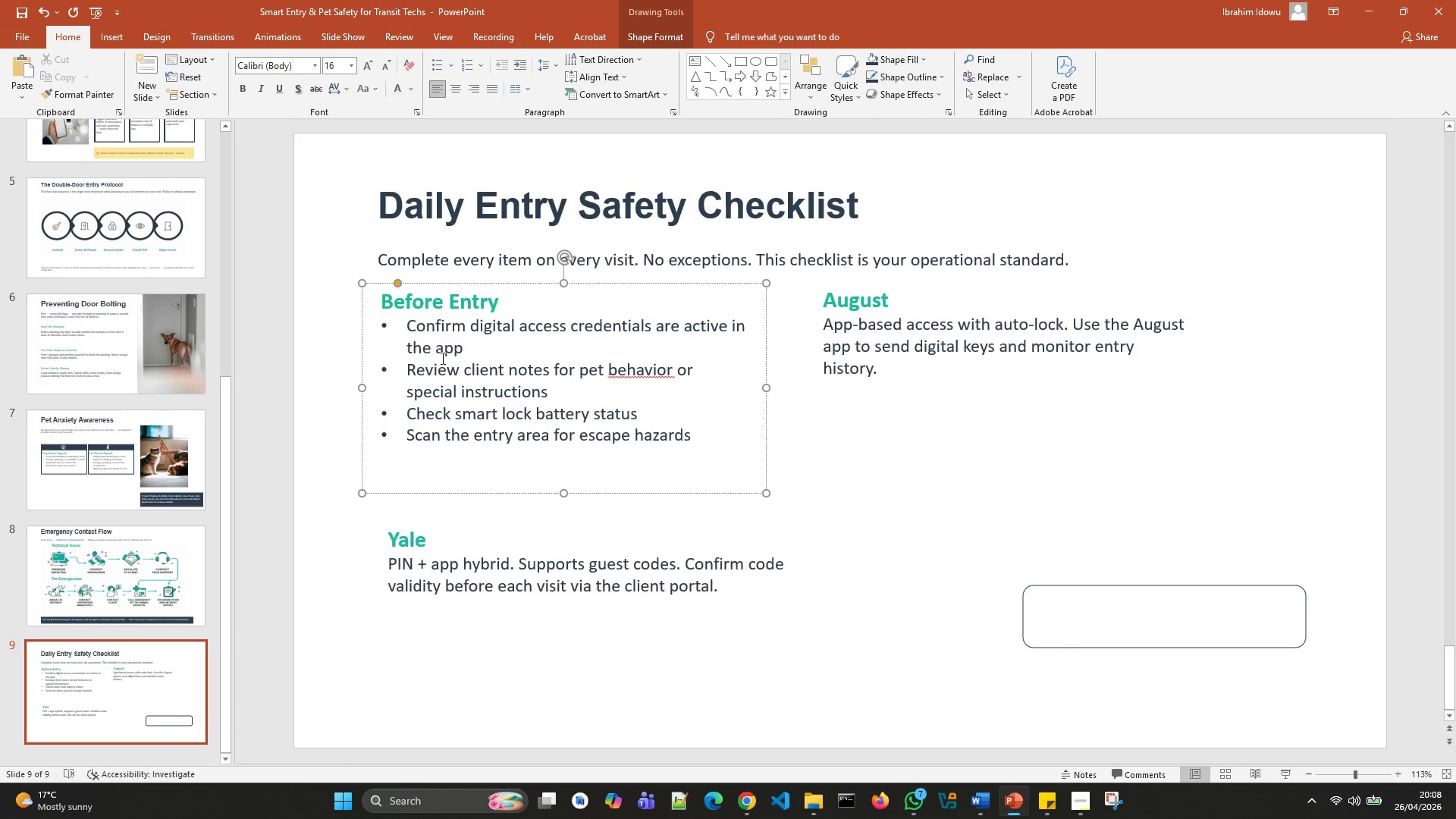 
key(Backspace)
 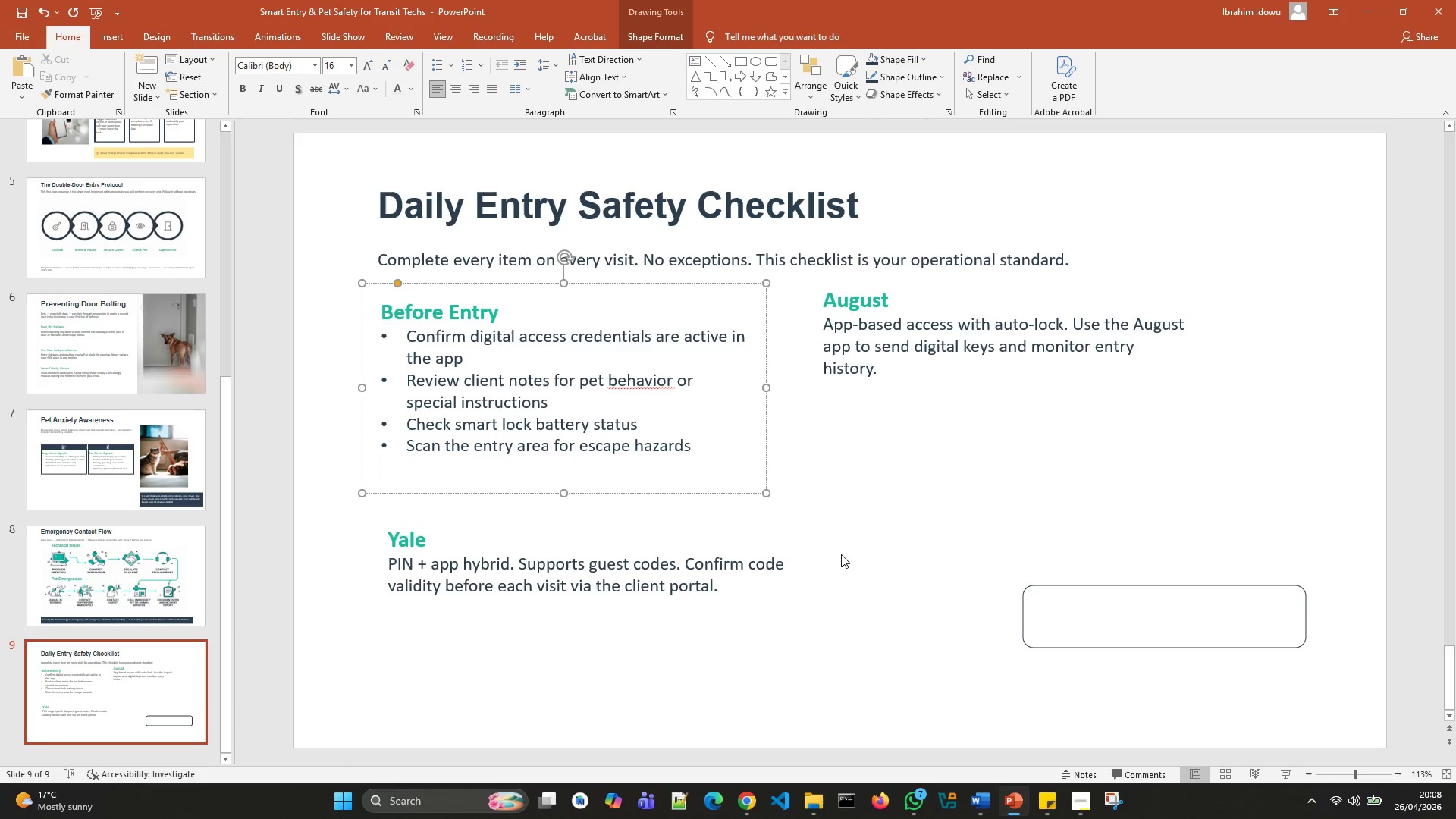 
left_click([664, 378])
 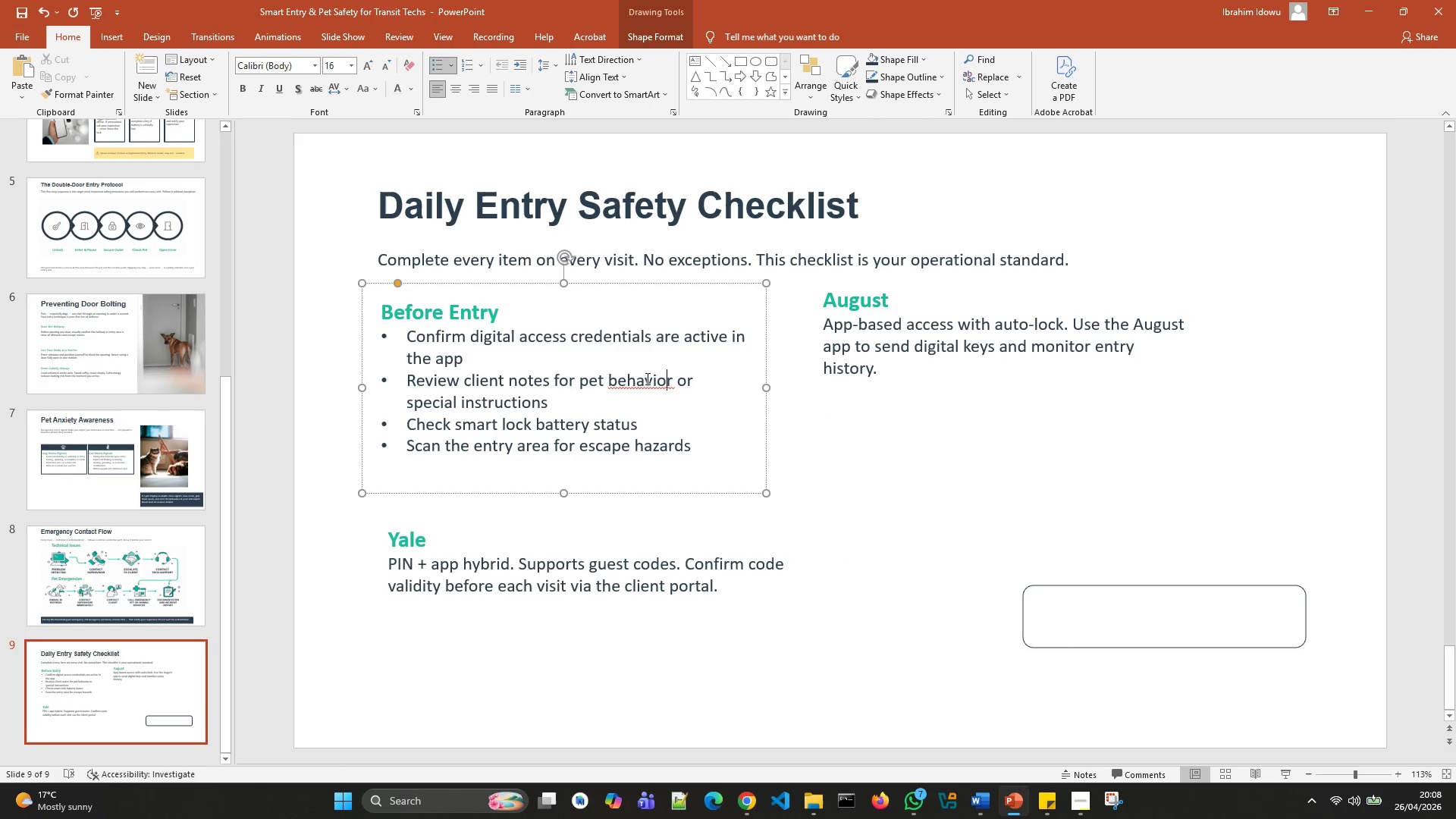 
right_click([646, 378])
 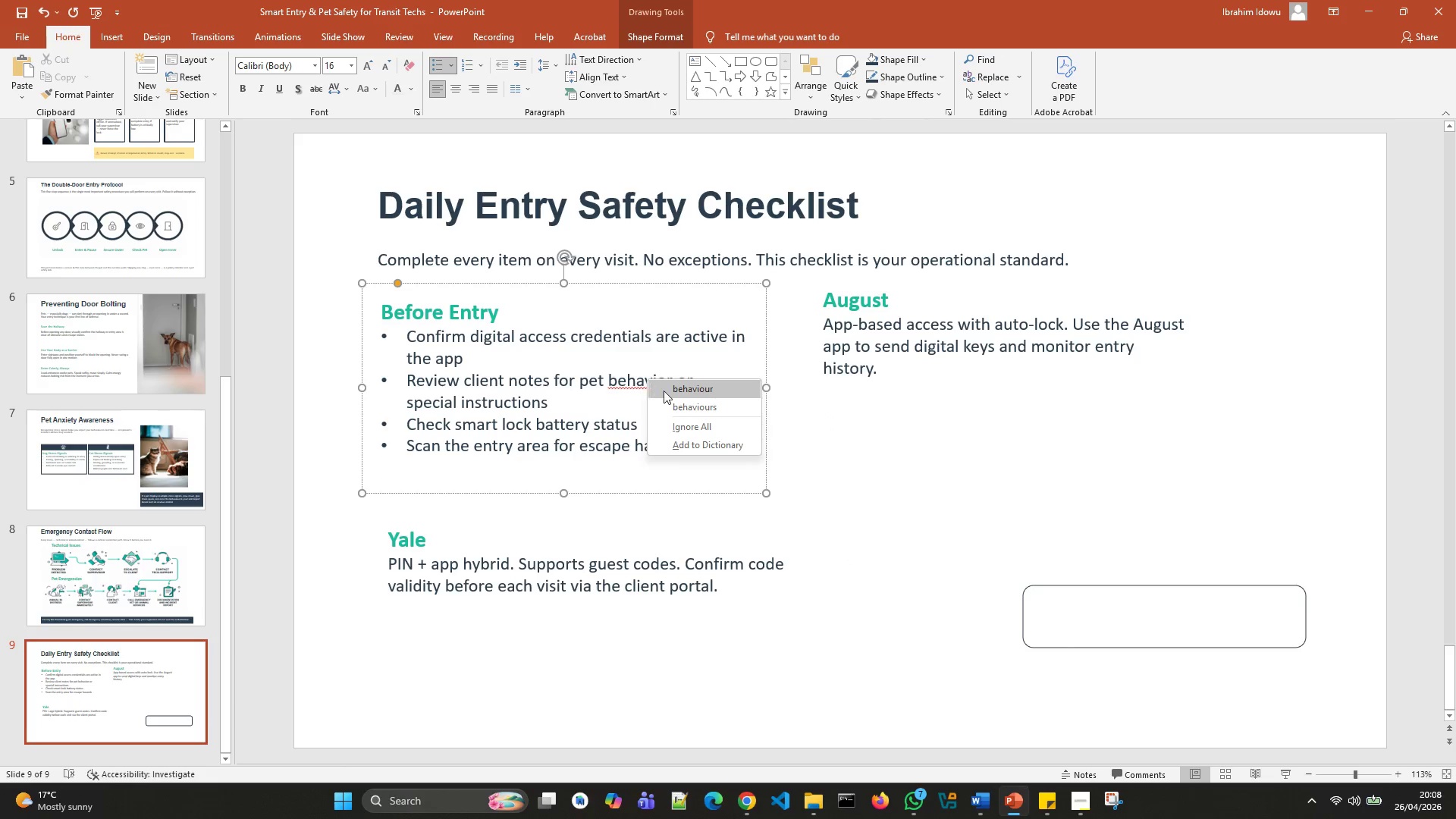 
left_click([664, 391])
 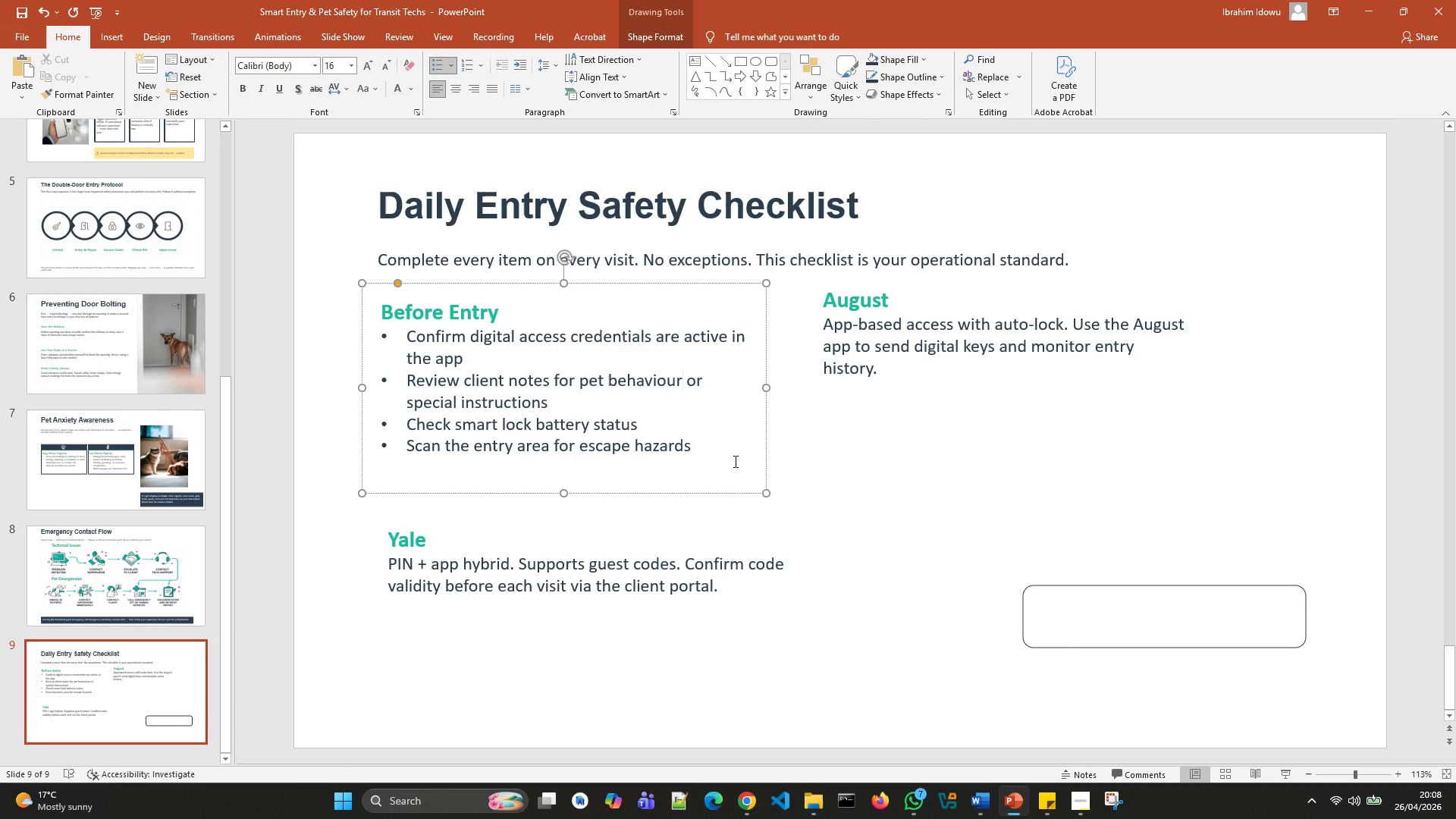 
left_click([719, 455])
 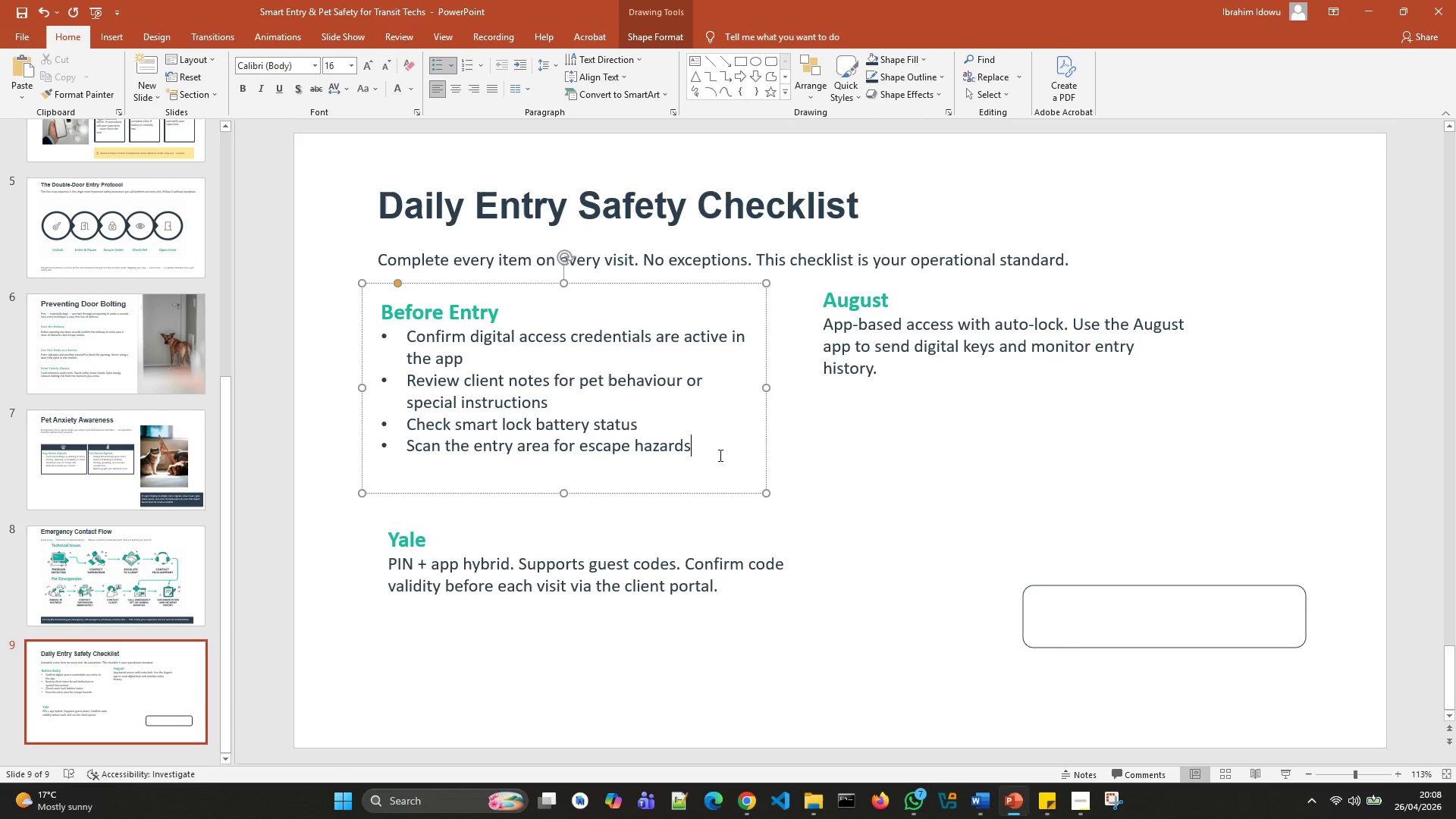 
left_click_drag(start_coordinate=[719, 455], to_coordinate=[457, 333])
 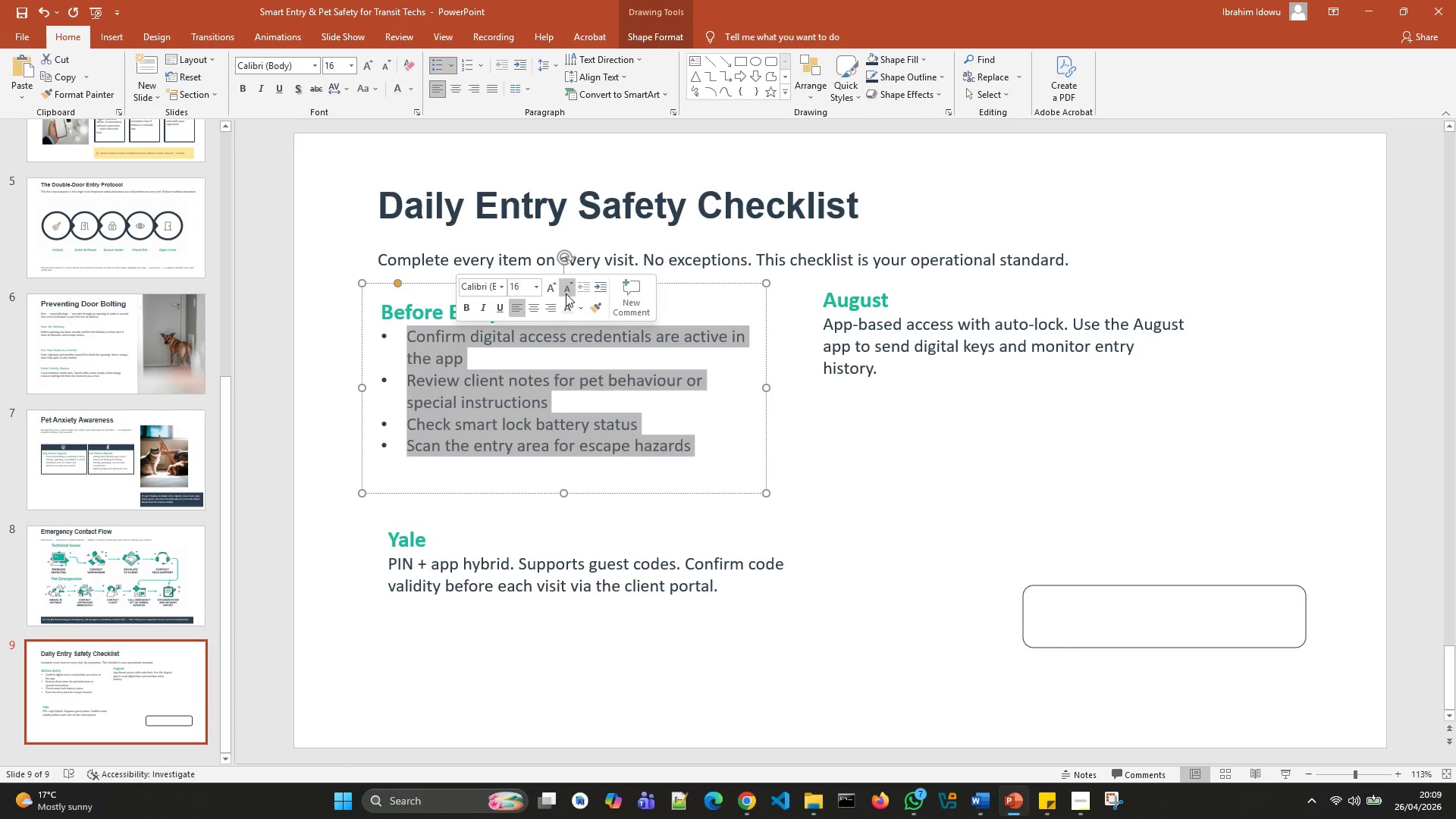 
left_click([566, 292])
 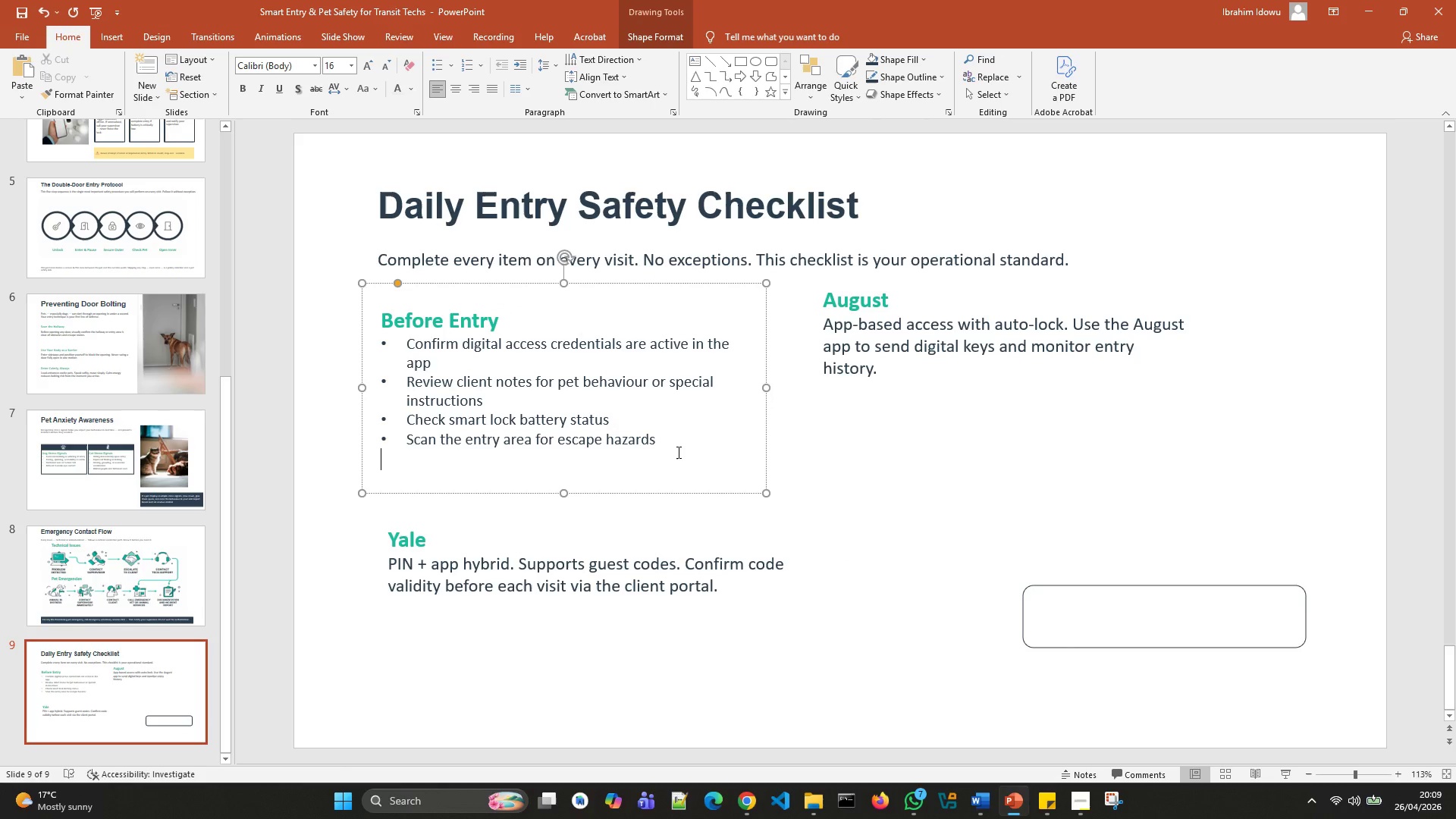 
left_click([877, 573])
 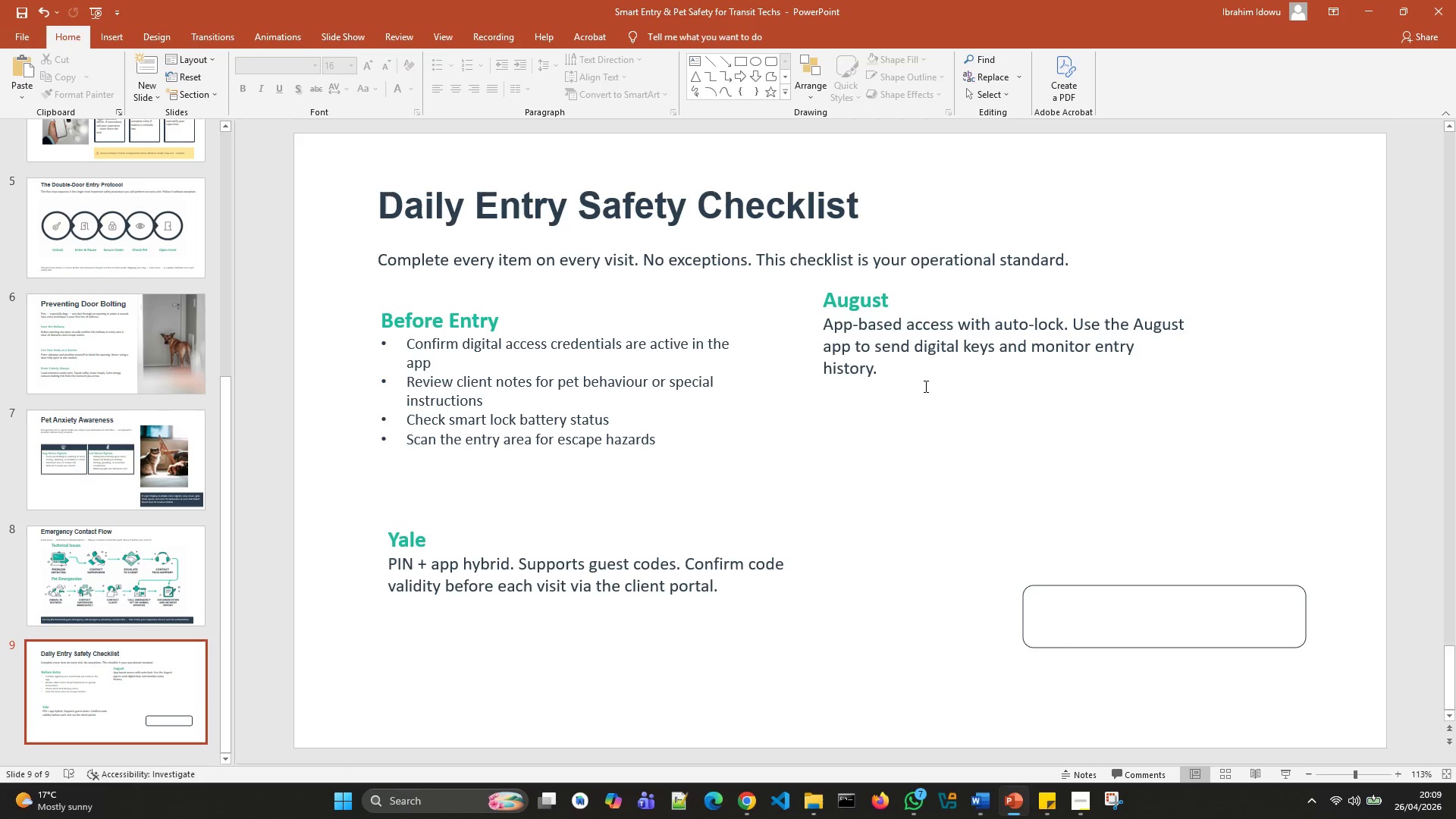 
left_click([925, 385])
 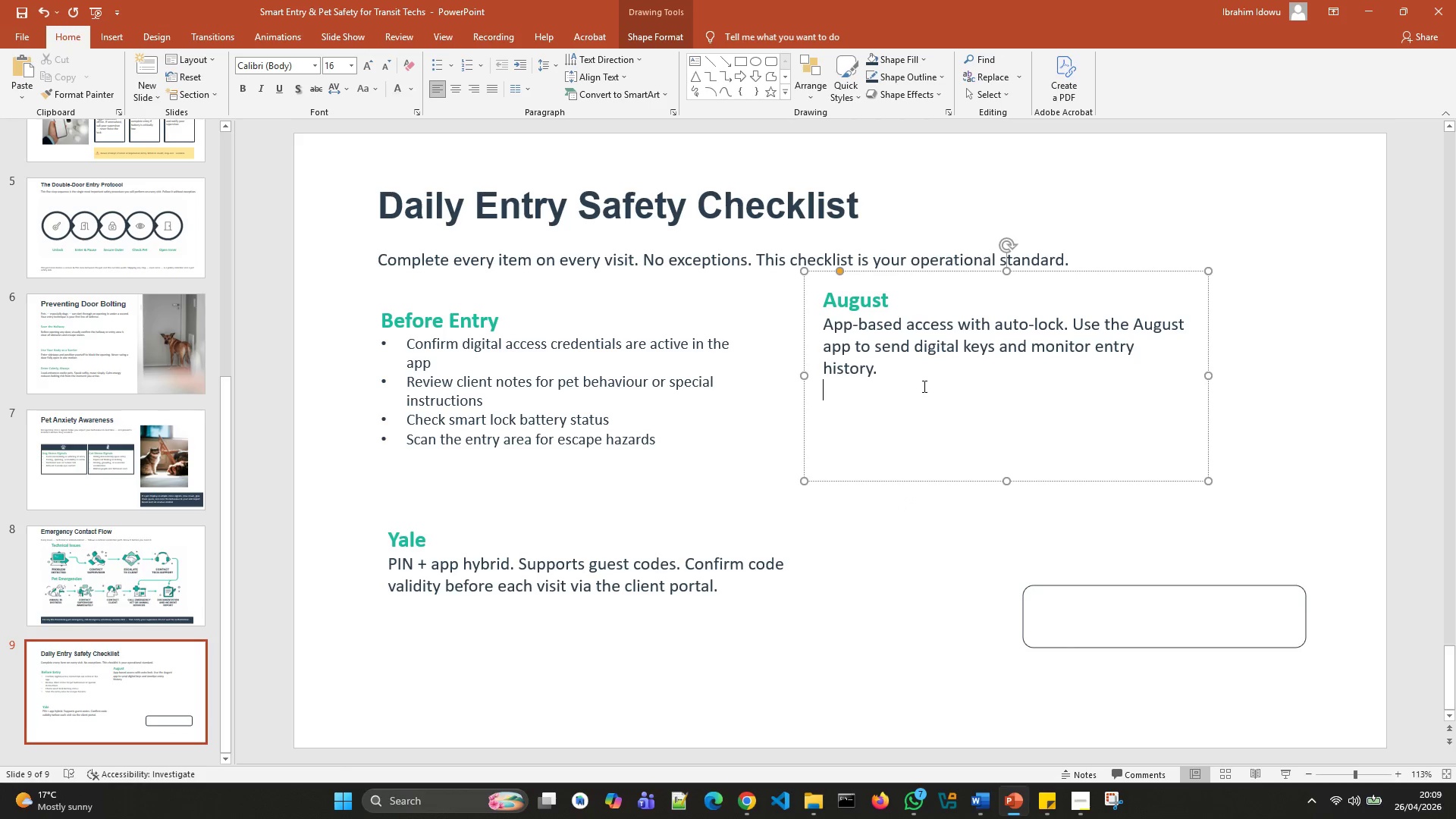 
left_click_drag(start_coordinate=[909, 305], to_coordinate=[826, 300])
 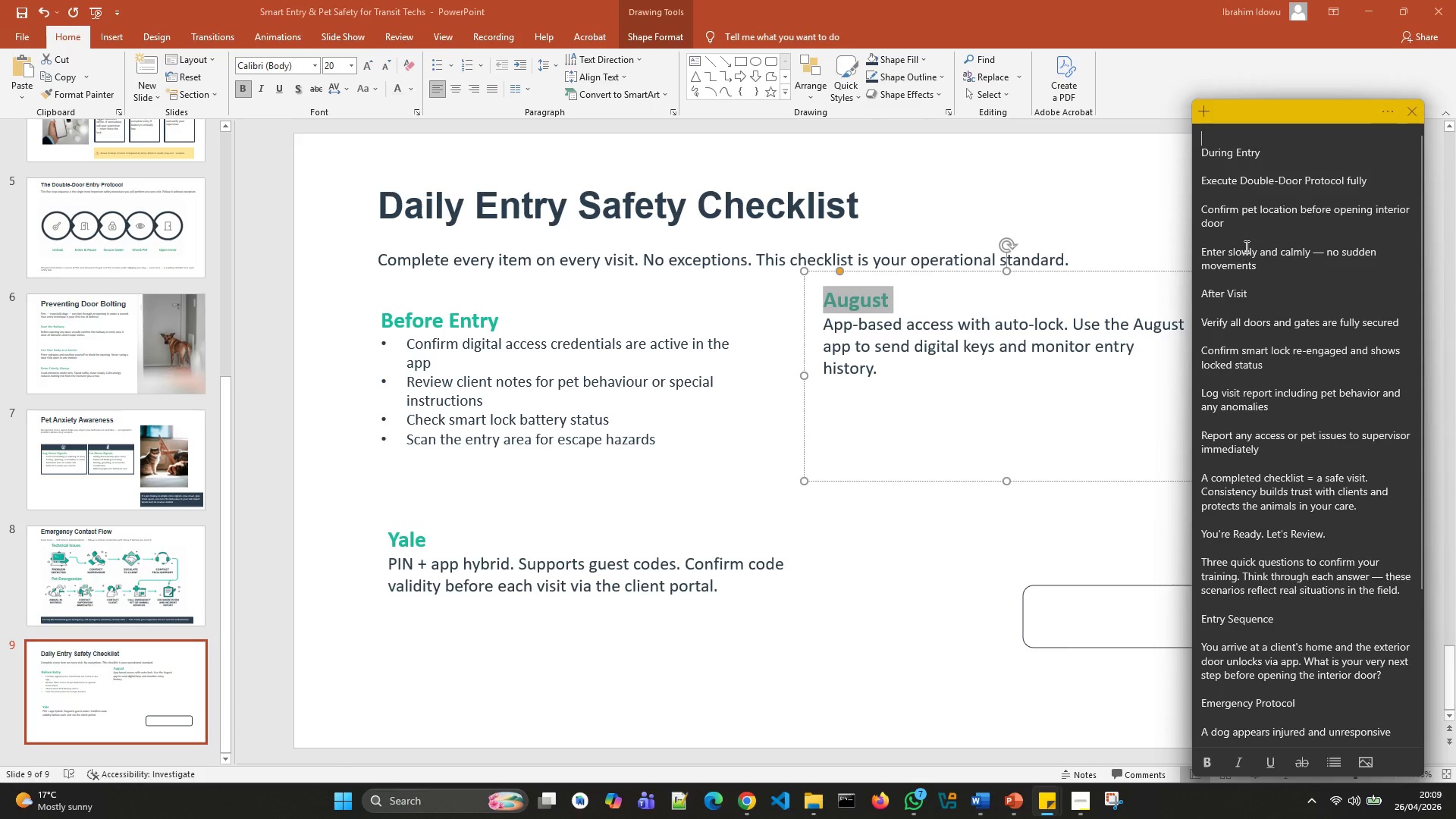 
left_click_drag(start_coordinate=[1276, 157], to_coordinate=[1257, 159])
 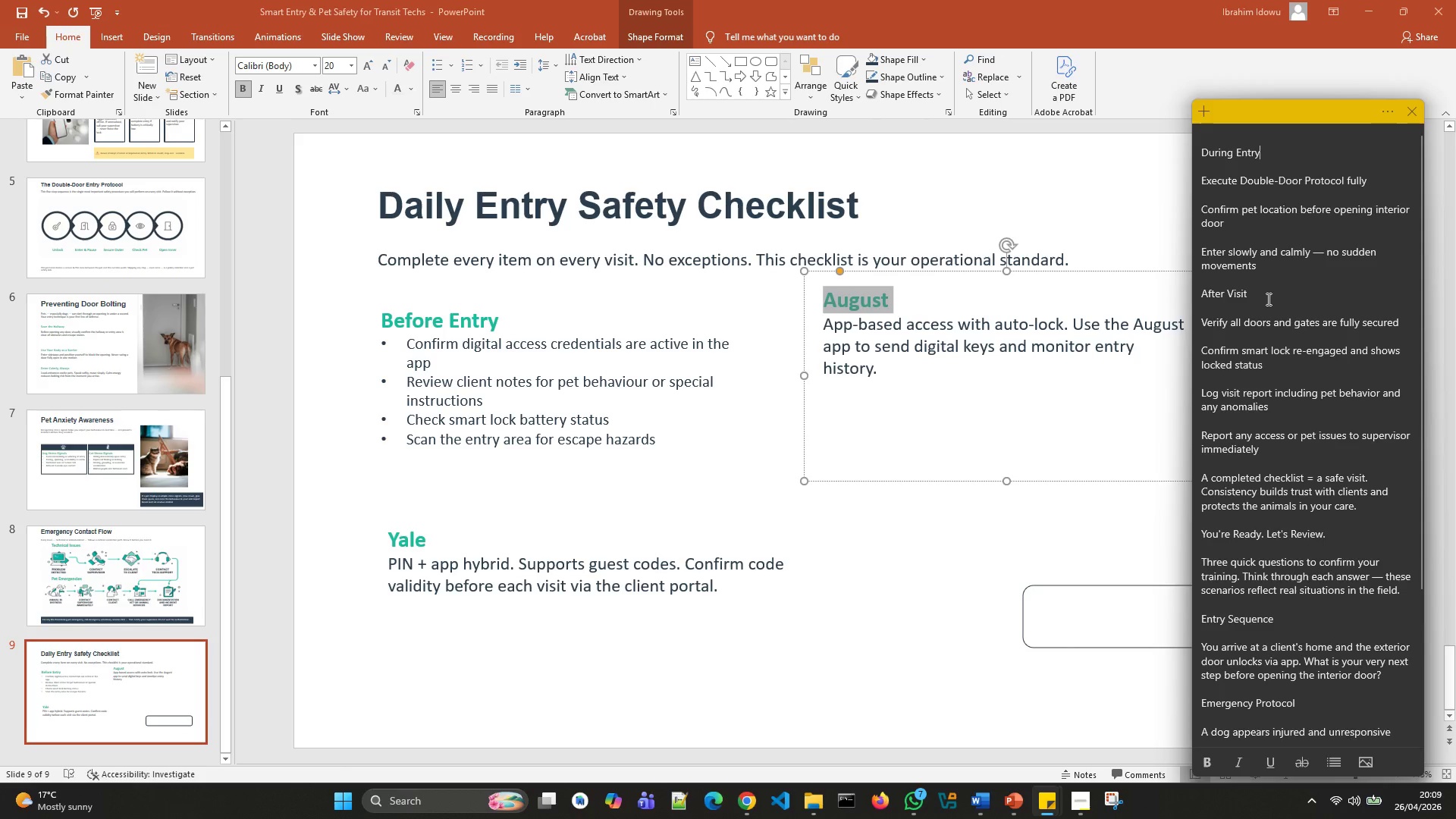 
left_click_drag(start_coordinate=[1267, 298], to_coordinate=[1192, 293])
 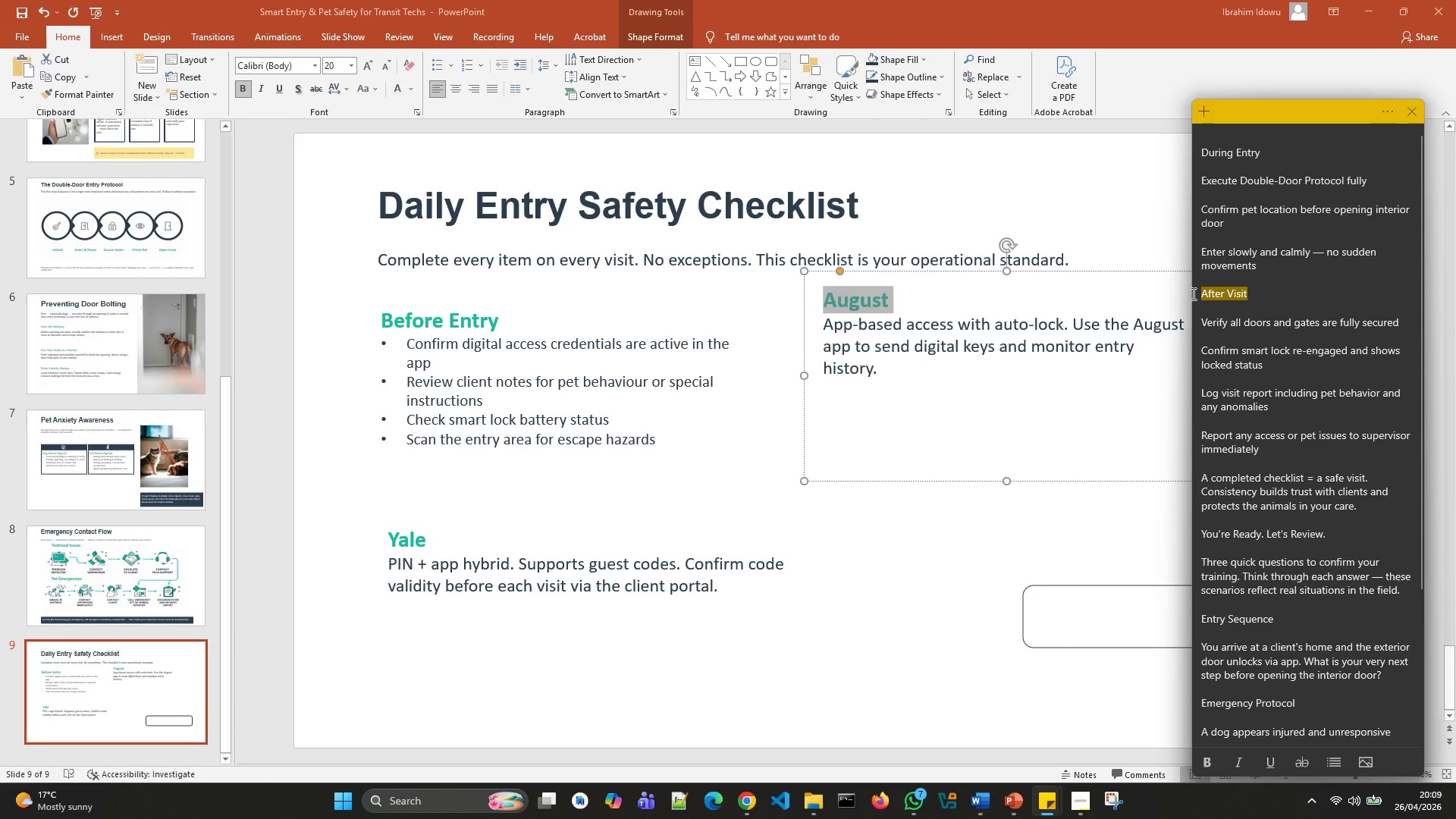 
key(Control+X)
 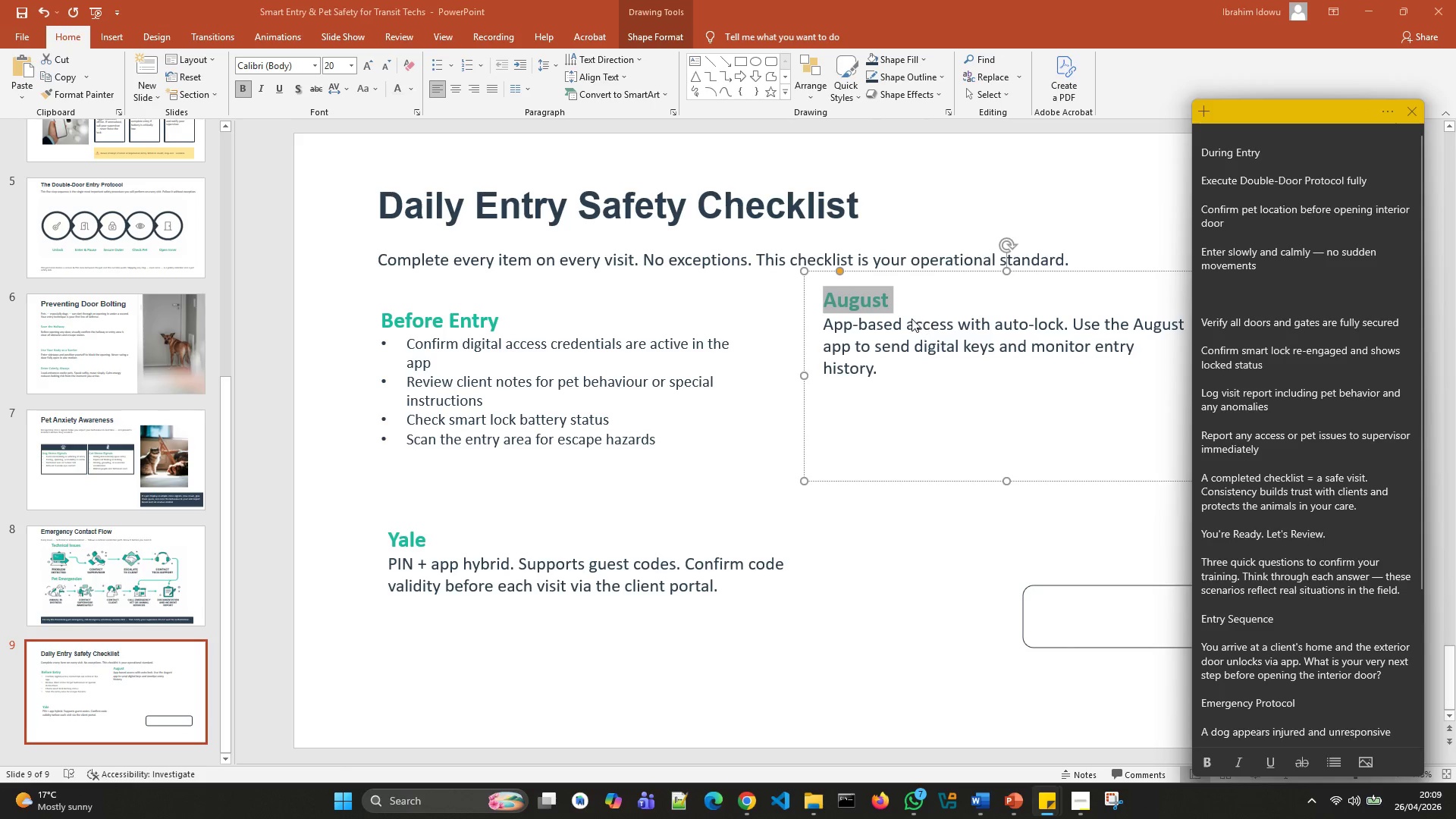 
left_click([911, 300])
 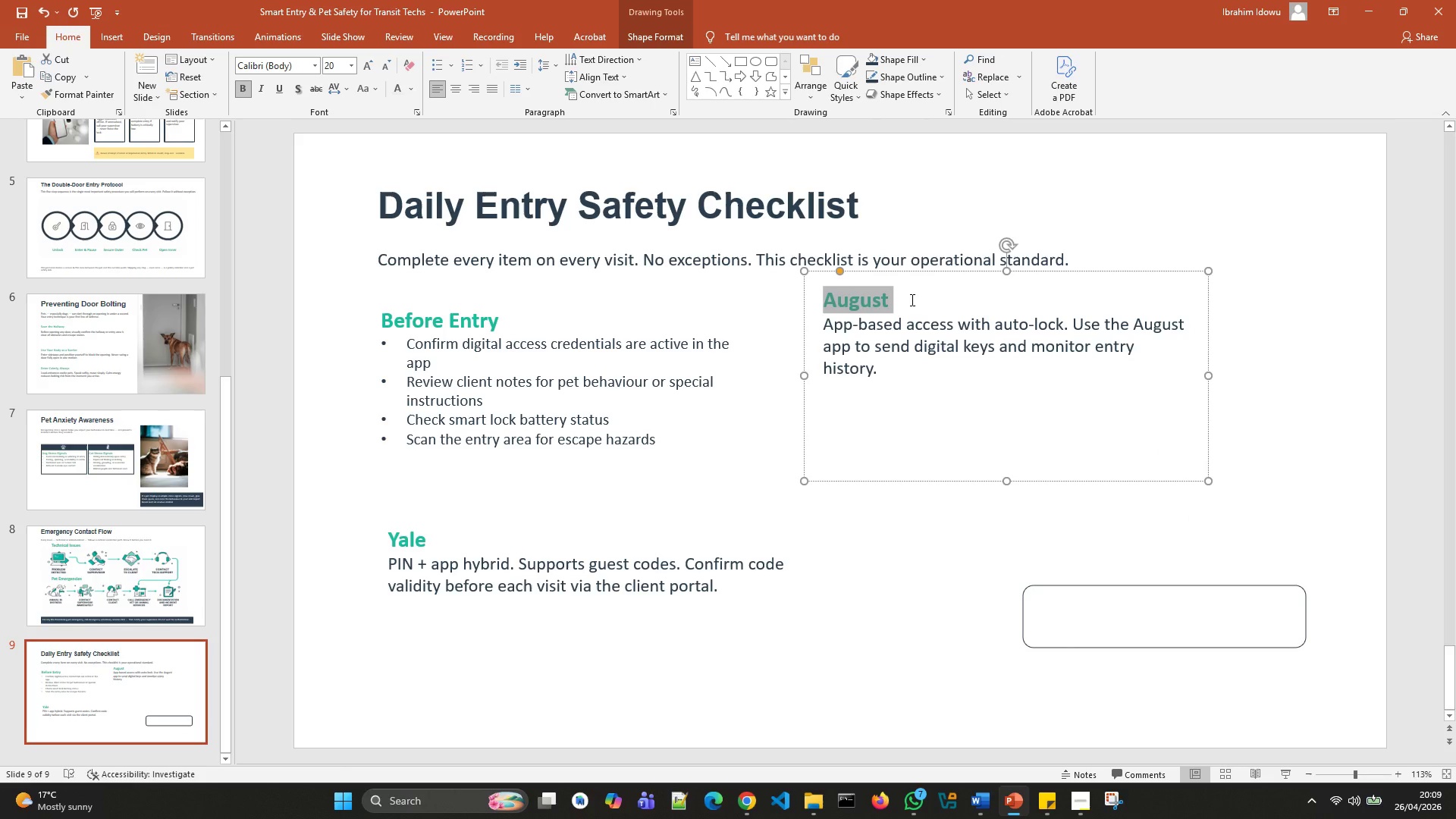 
key(Control+V)
 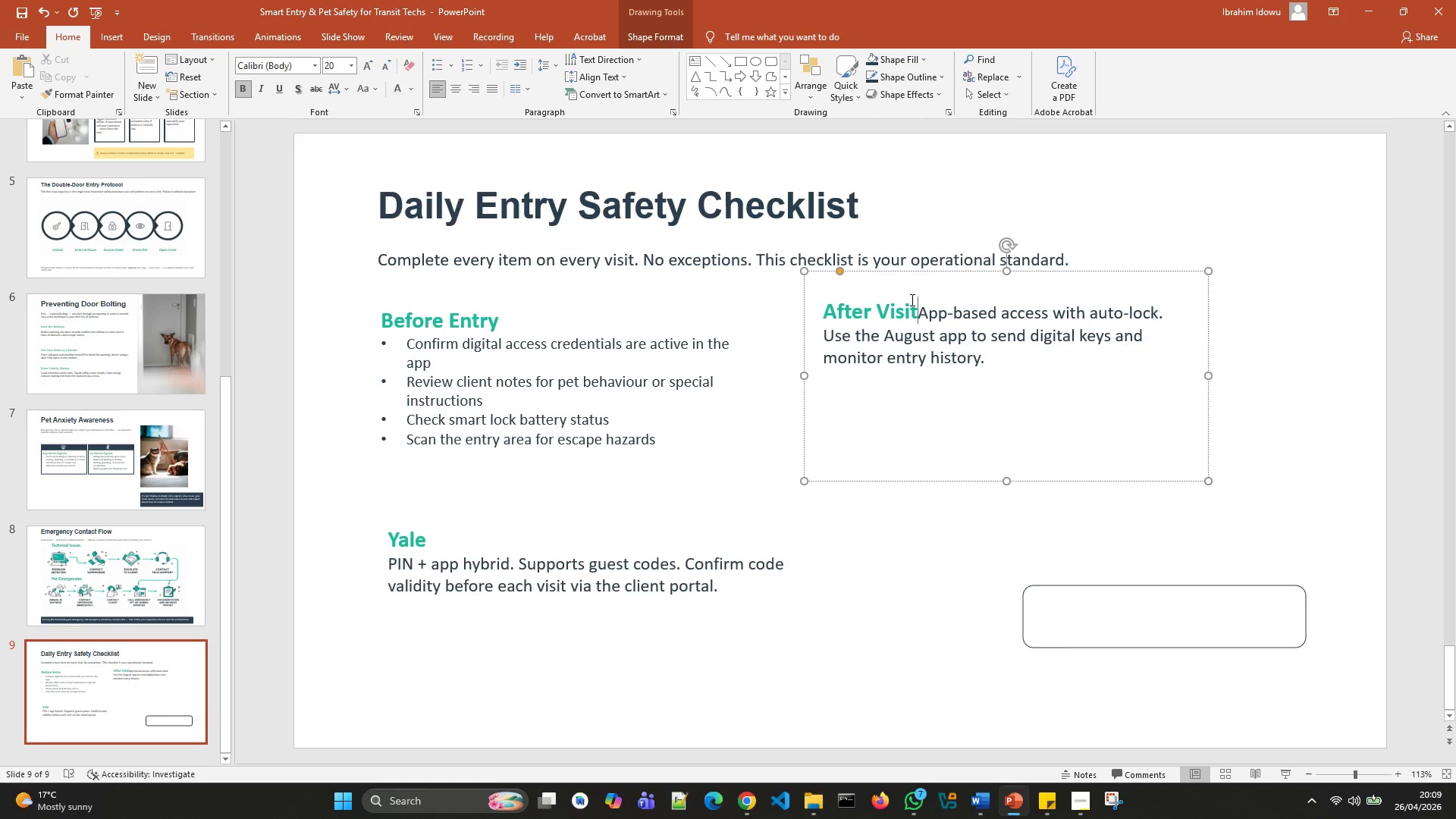 
key(Enter)
 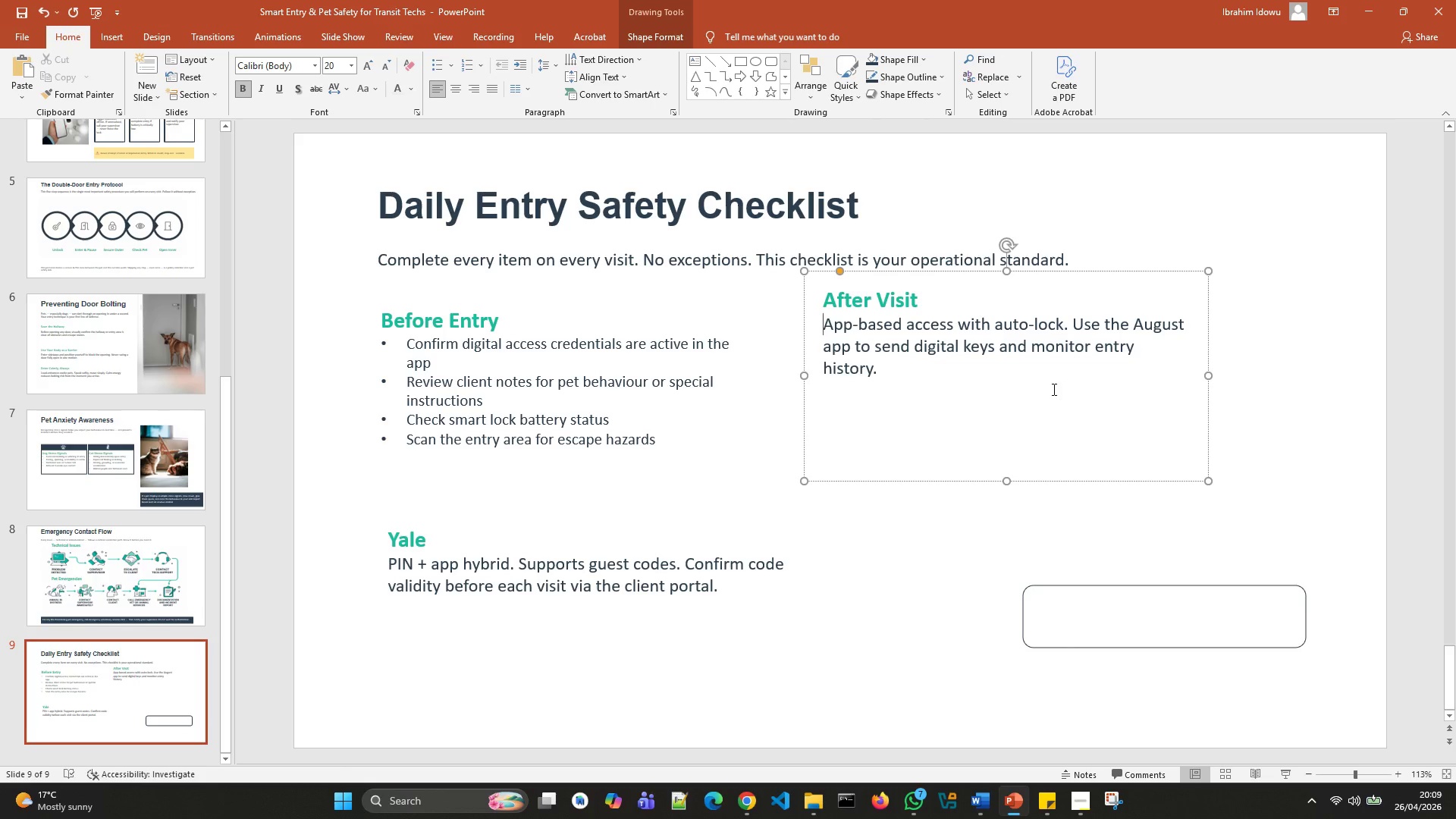 
left_click_drag(start_coordinate=[941, 376], to_coordinate=[822, 325])
 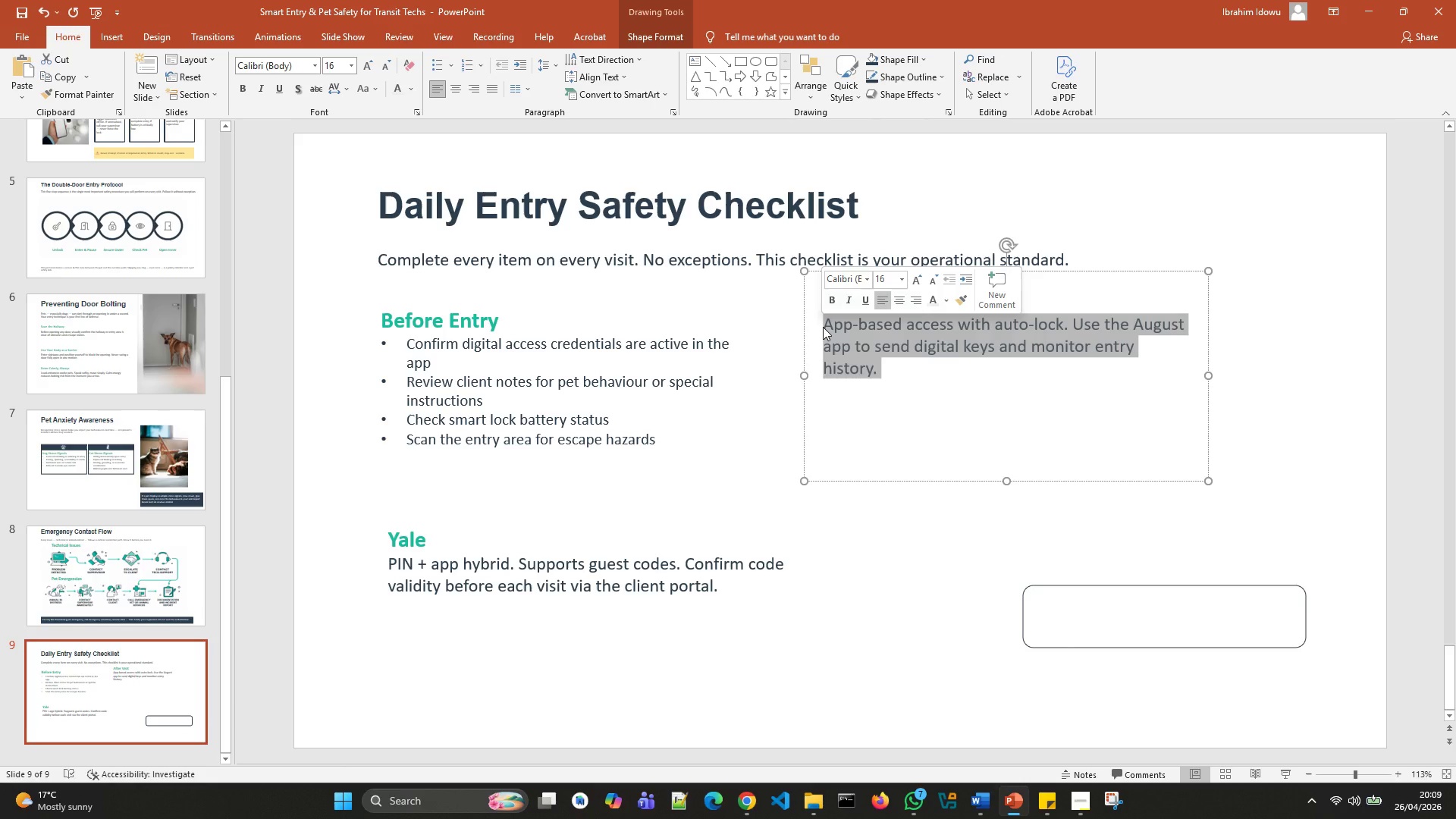 
key(Backspace)
 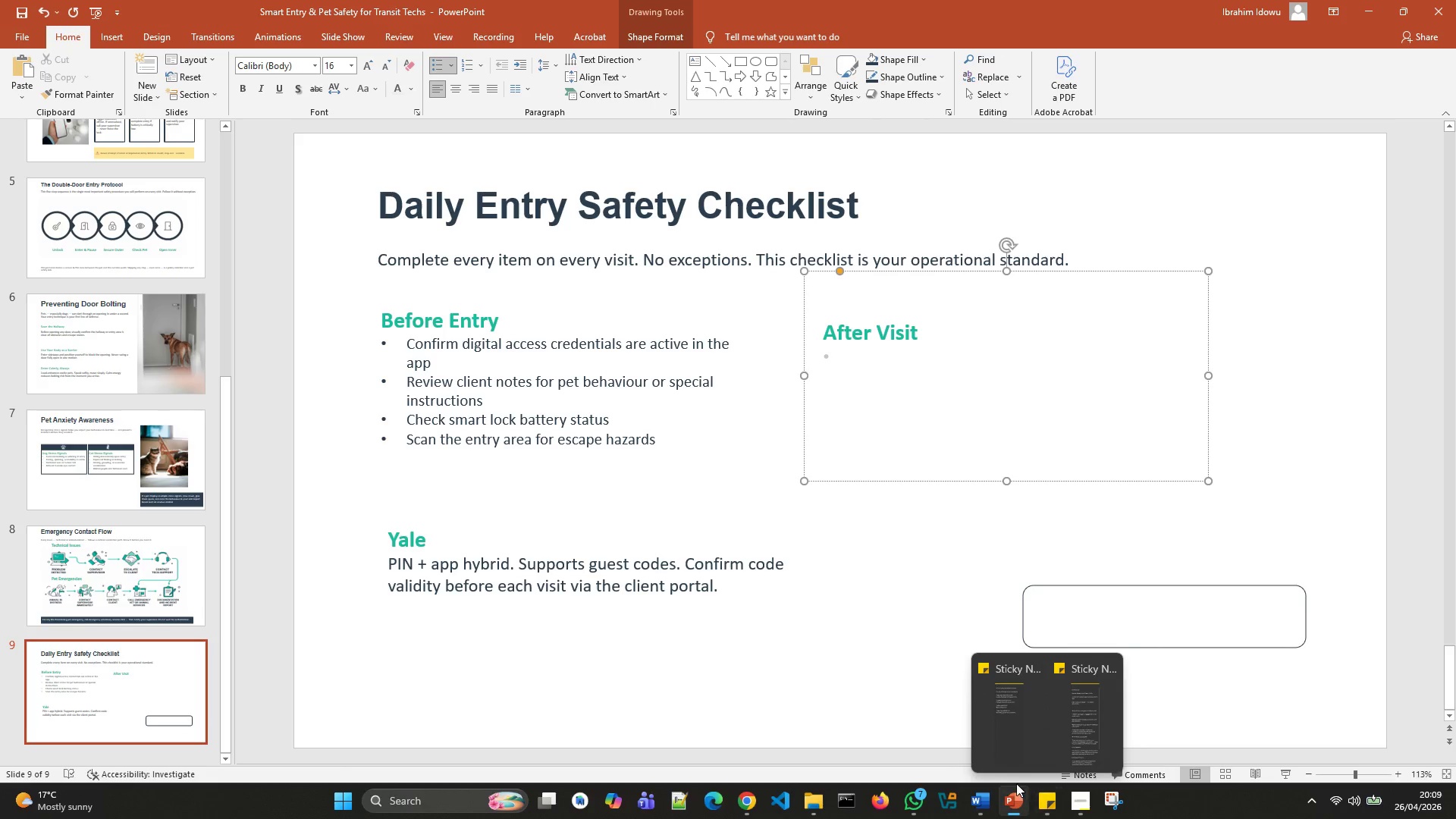 
wait(7.72)
 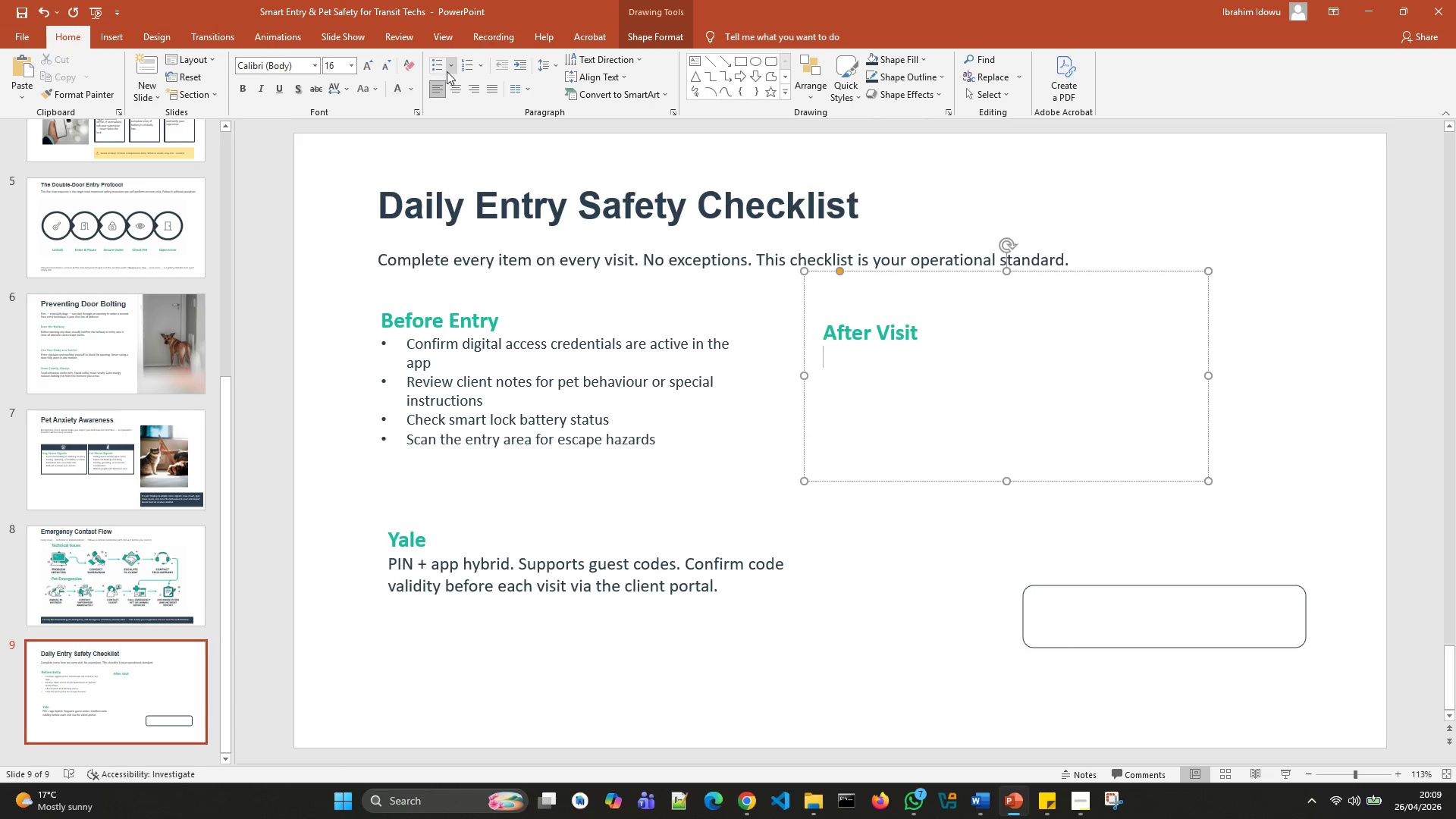 
left_click([1078, 736])
 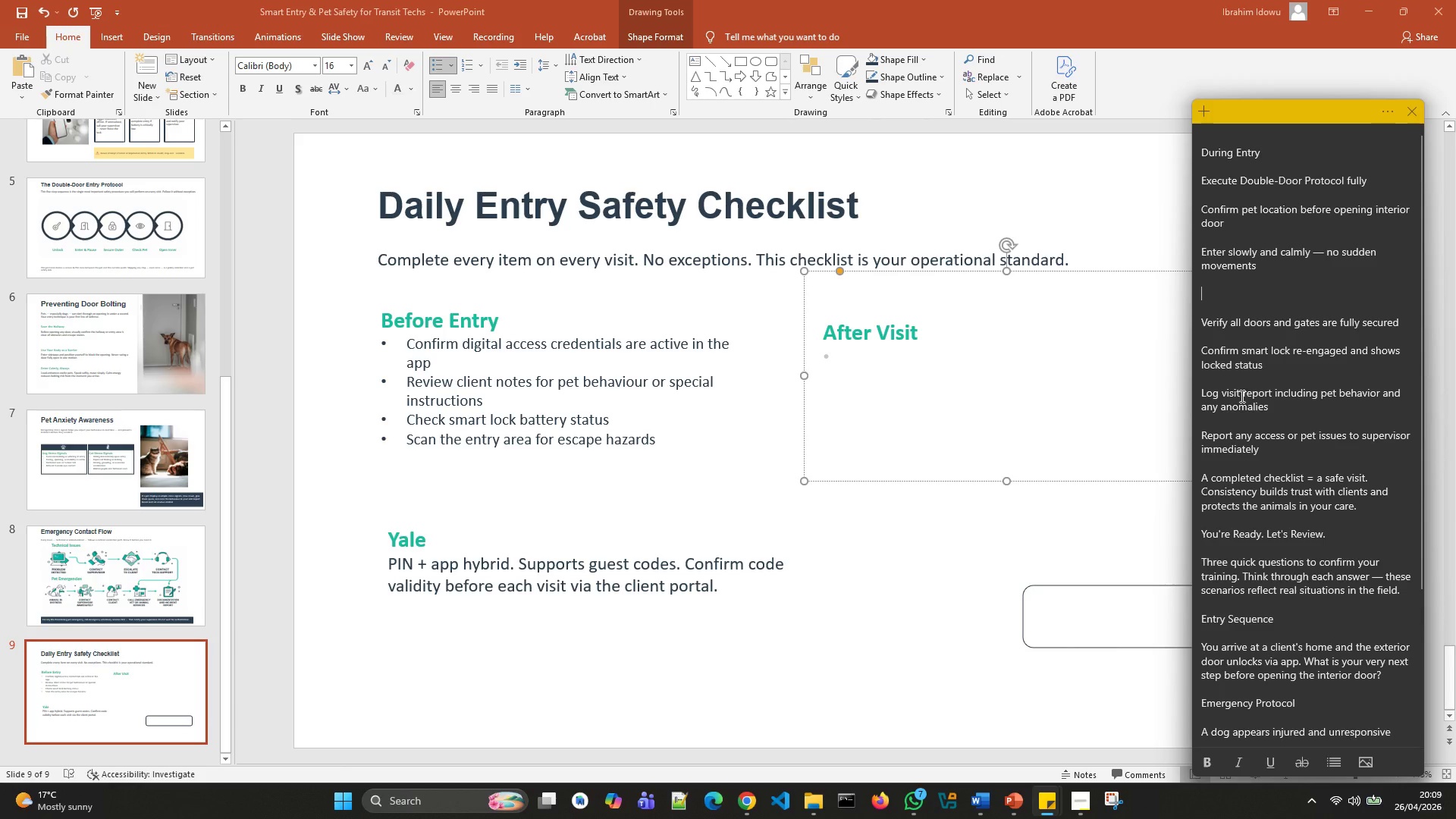 
wait(7.74)
 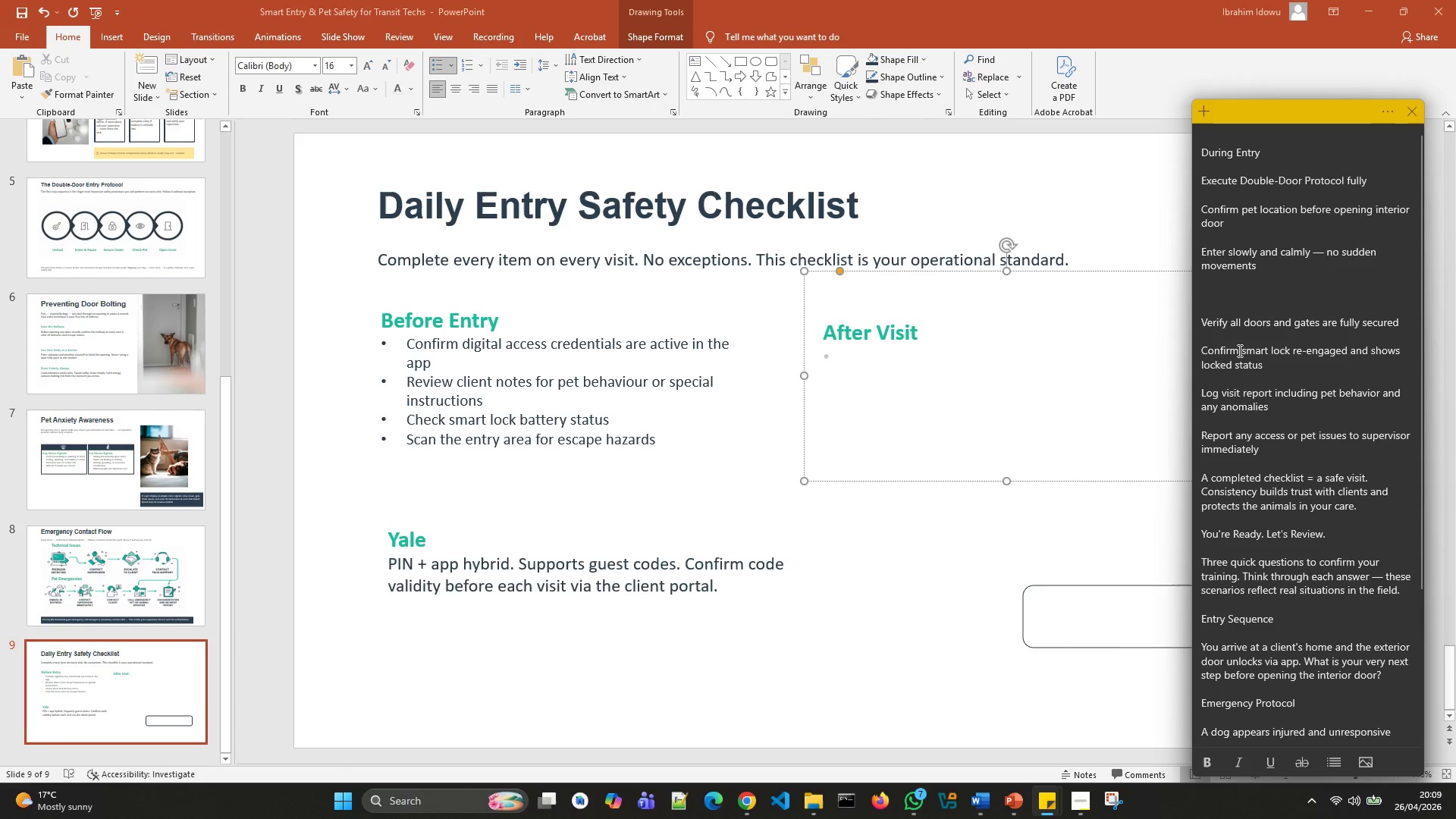 
left_click([1228, 421])
 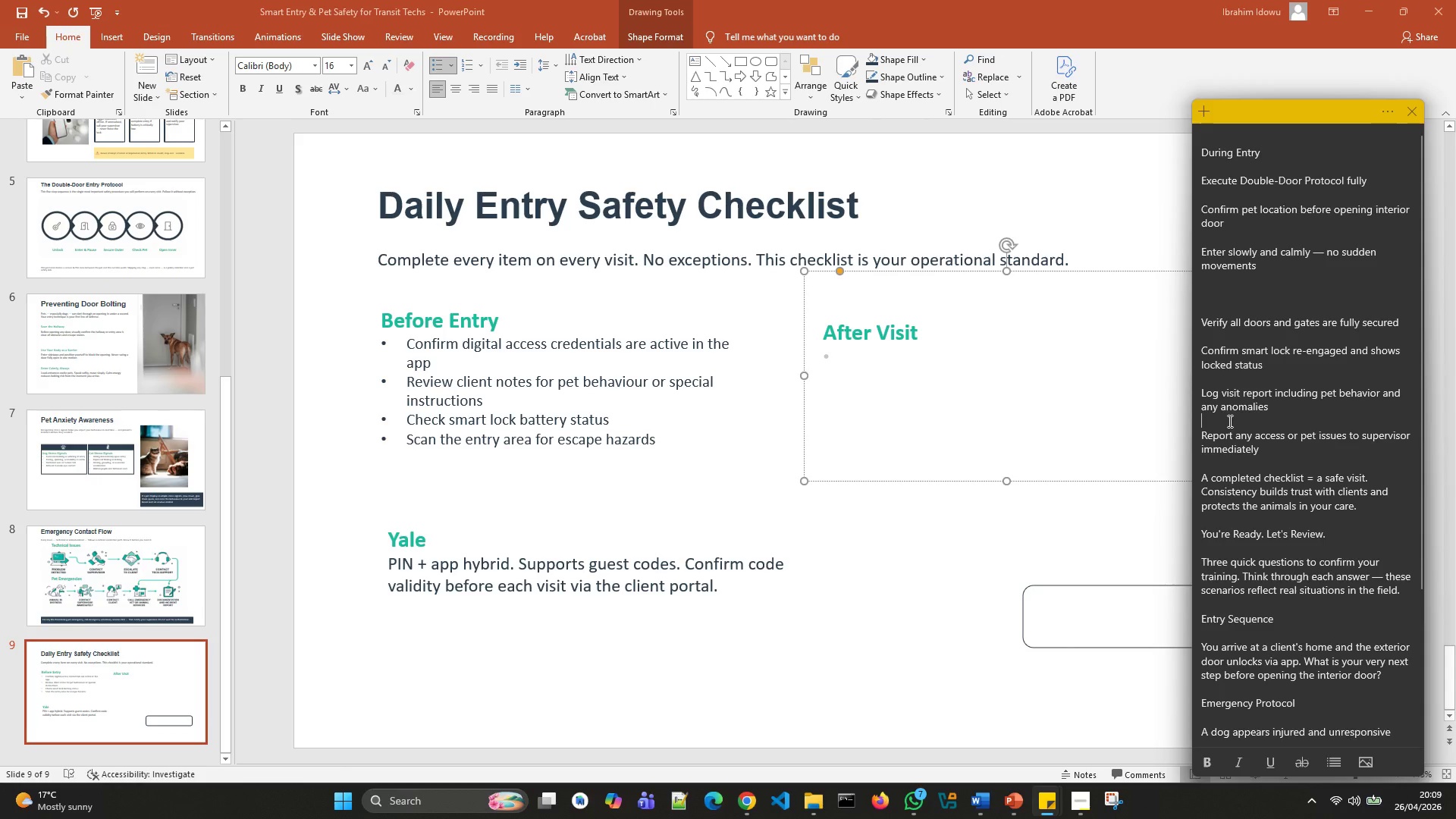 
key(Backspace)
 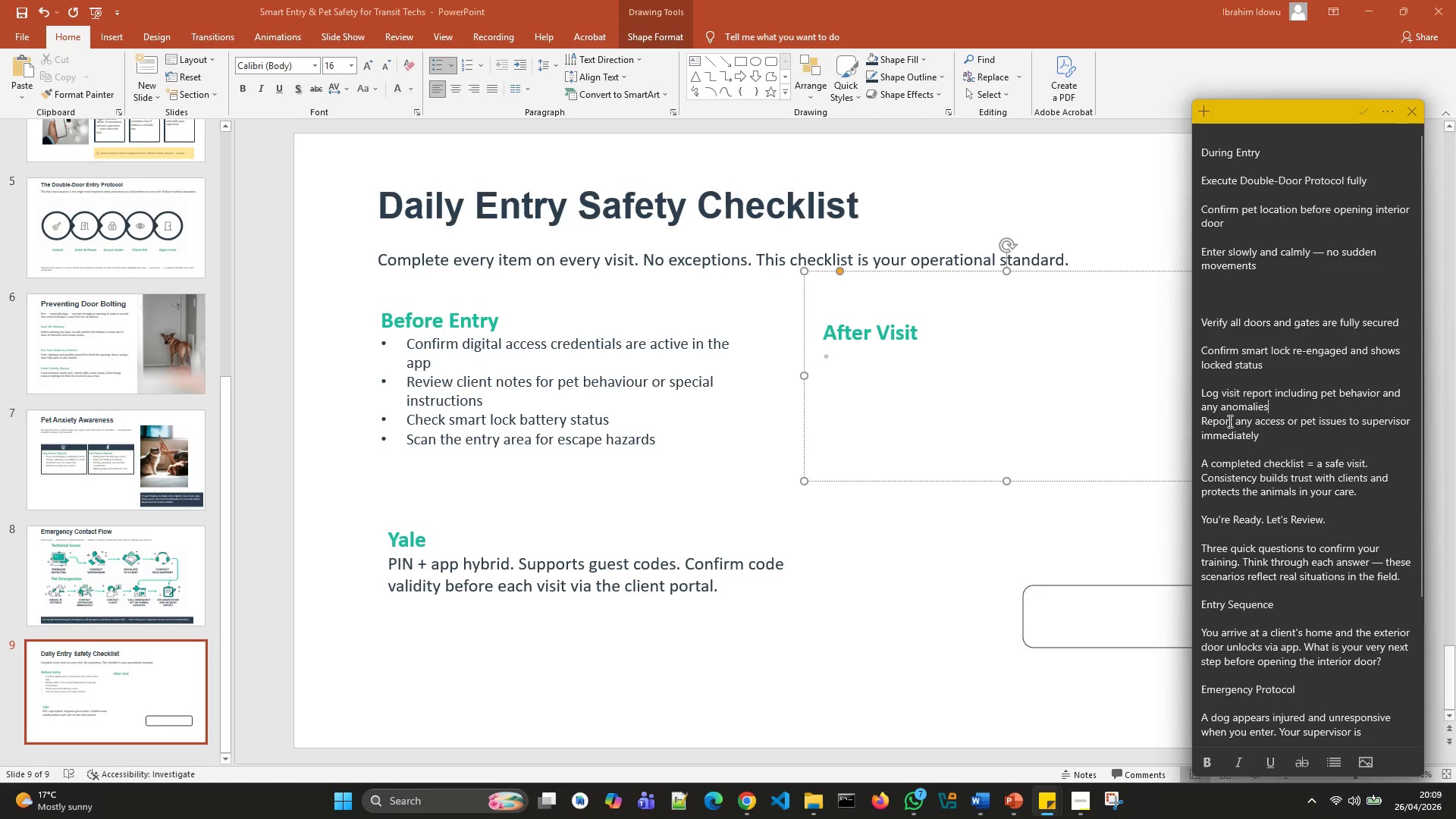 
key(ArrowUp)
 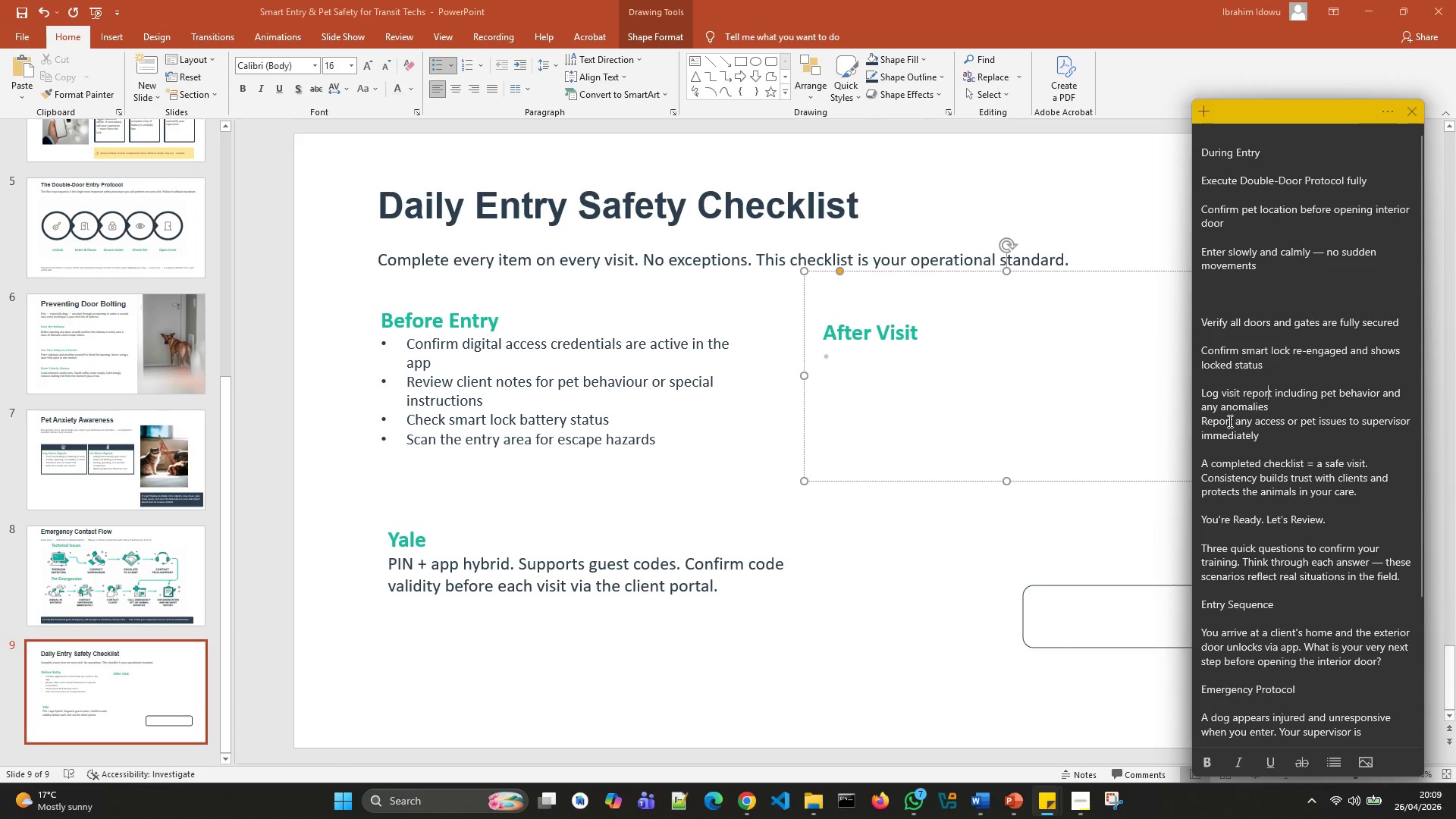 
key(ArrowUp)
 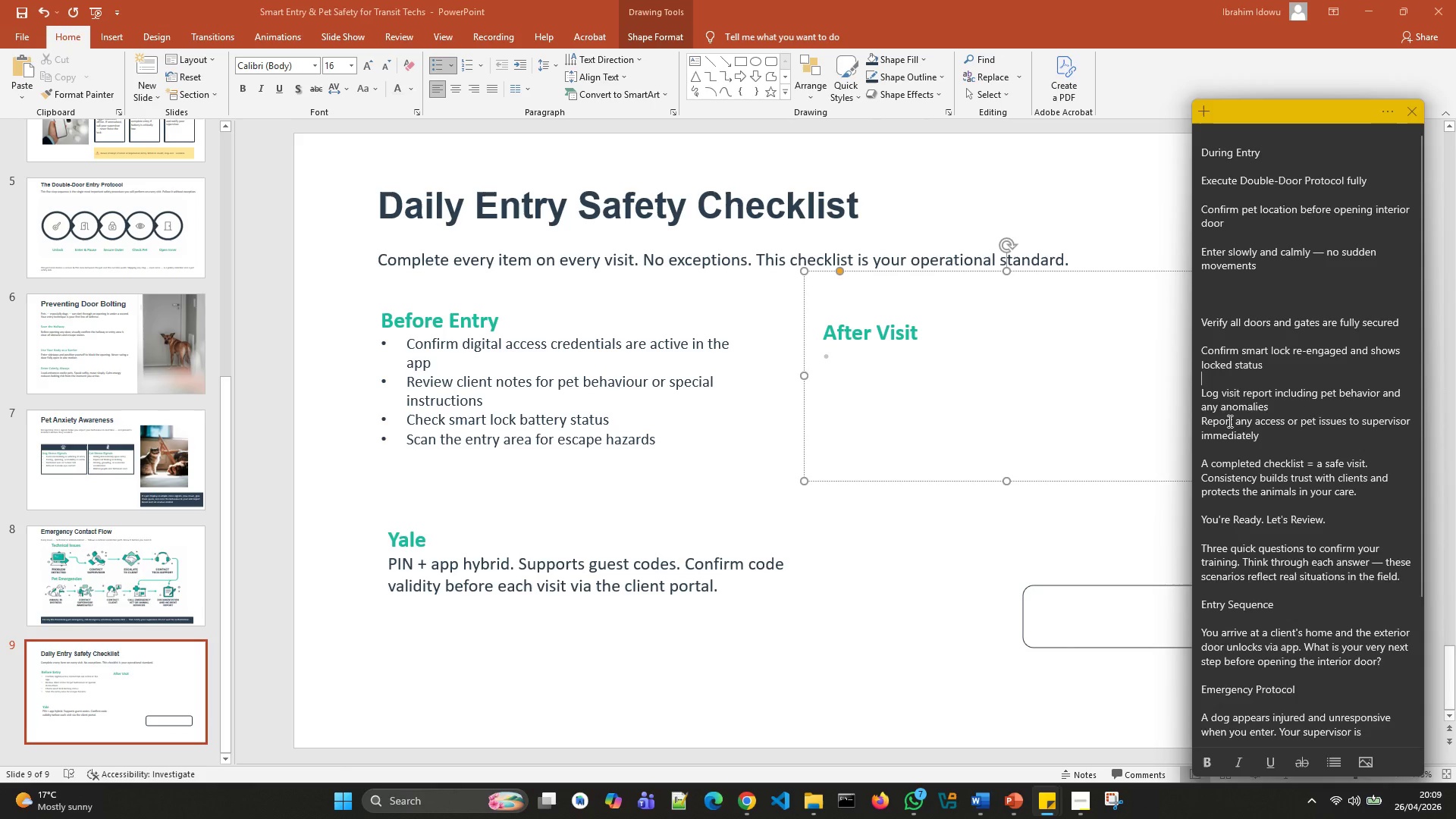 
key(Backspace)
 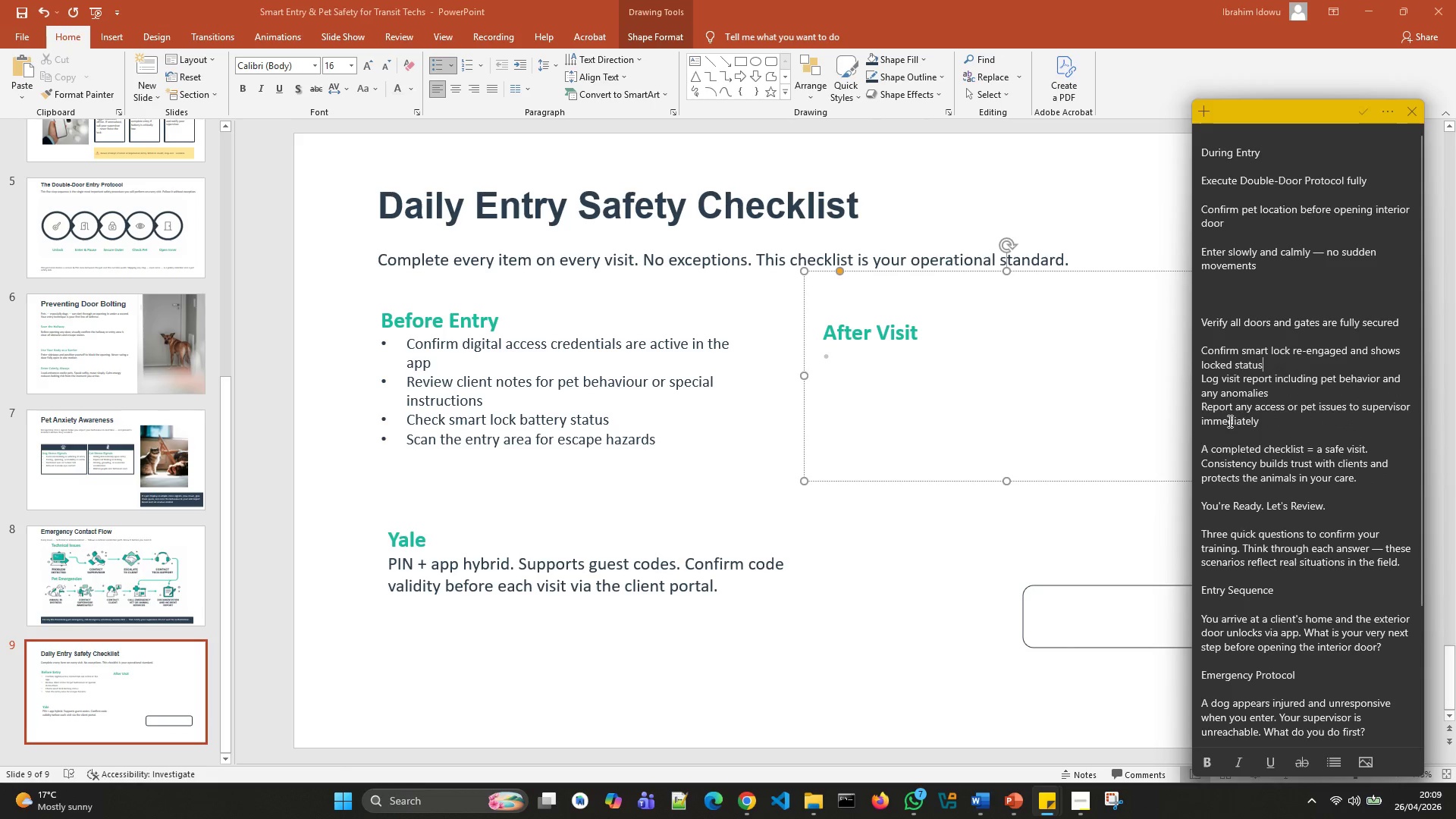 
key(ArrowUp)
 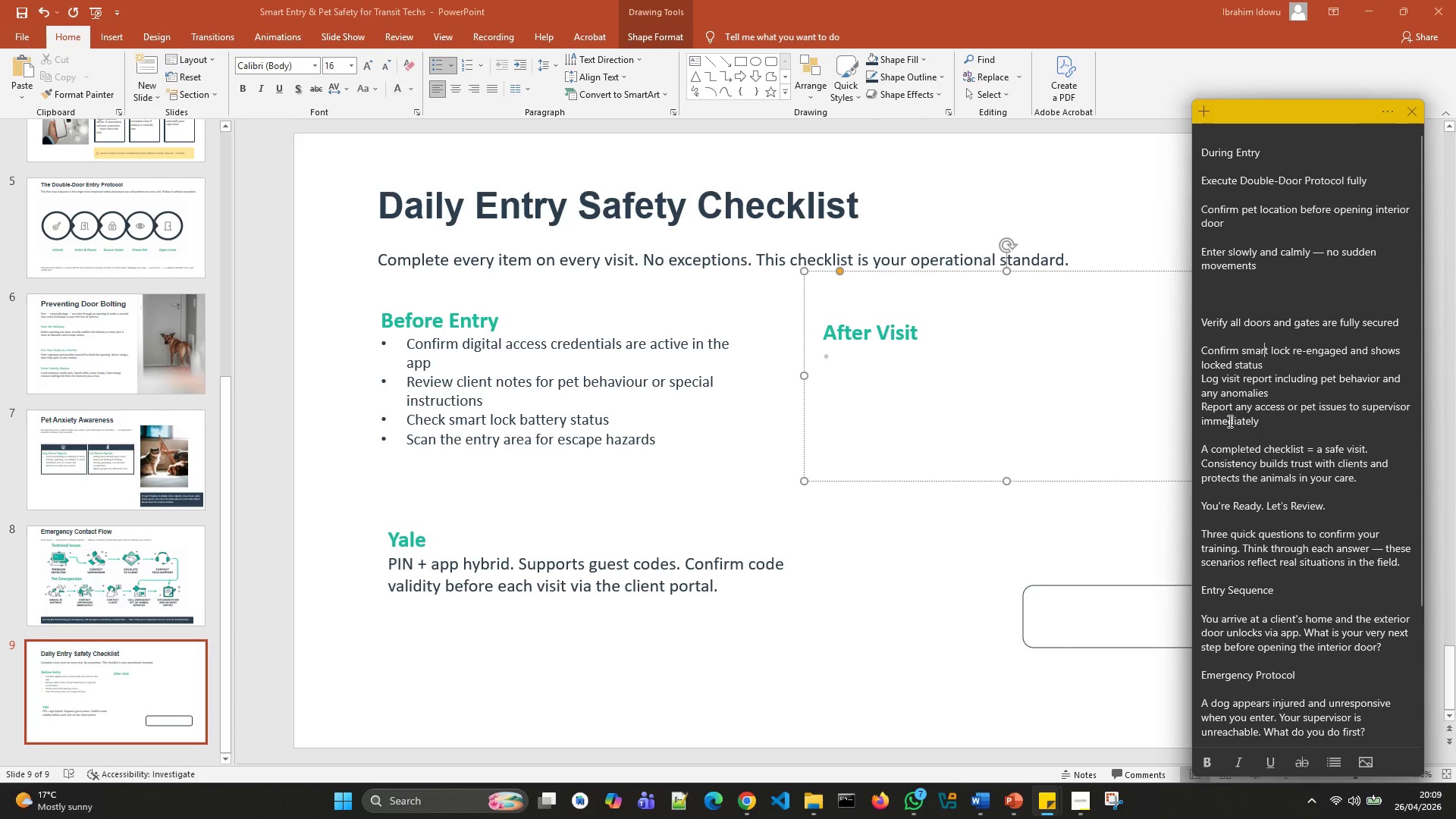 
key(ArrowUp)
 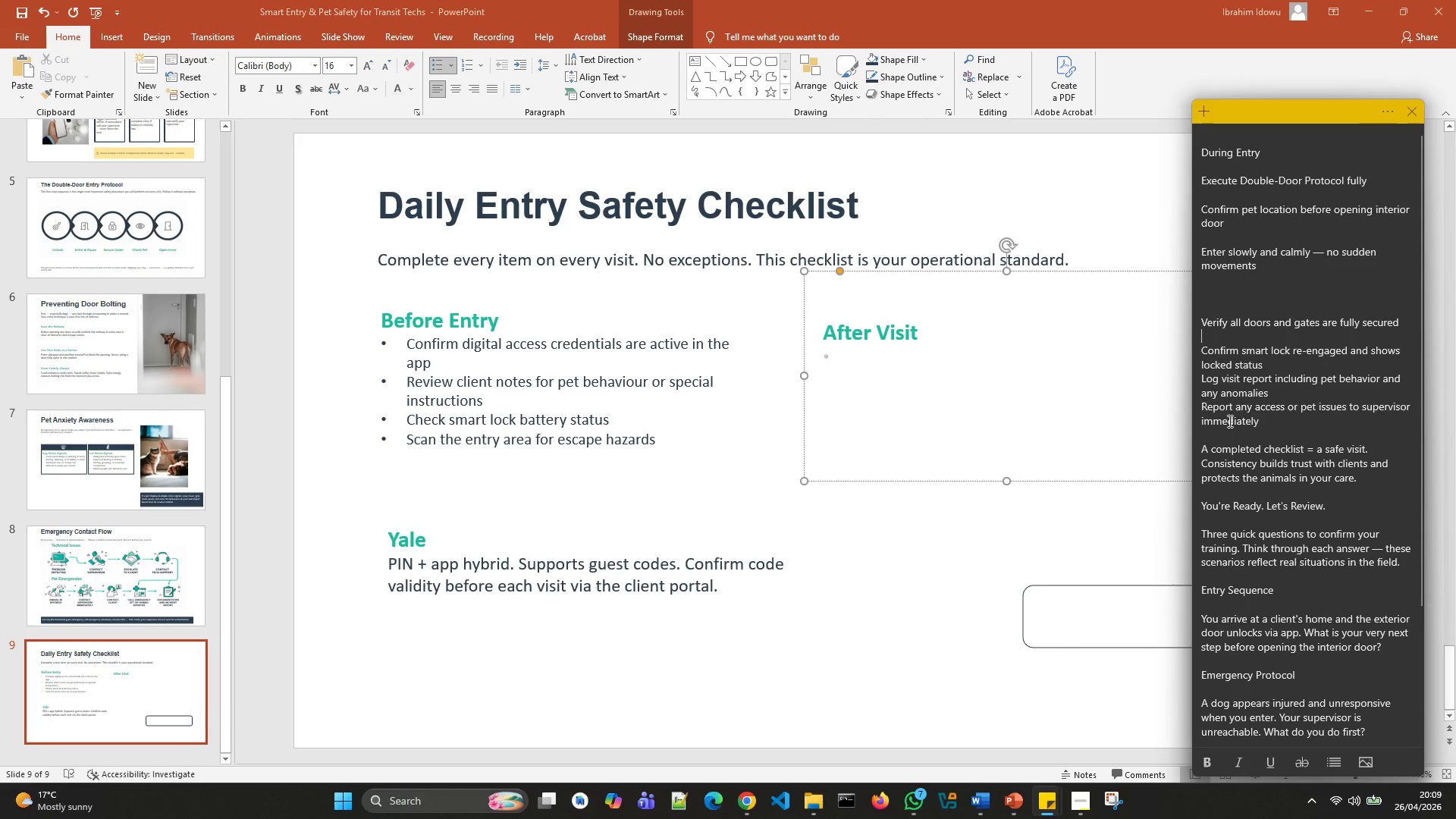 
key(Backspace)
 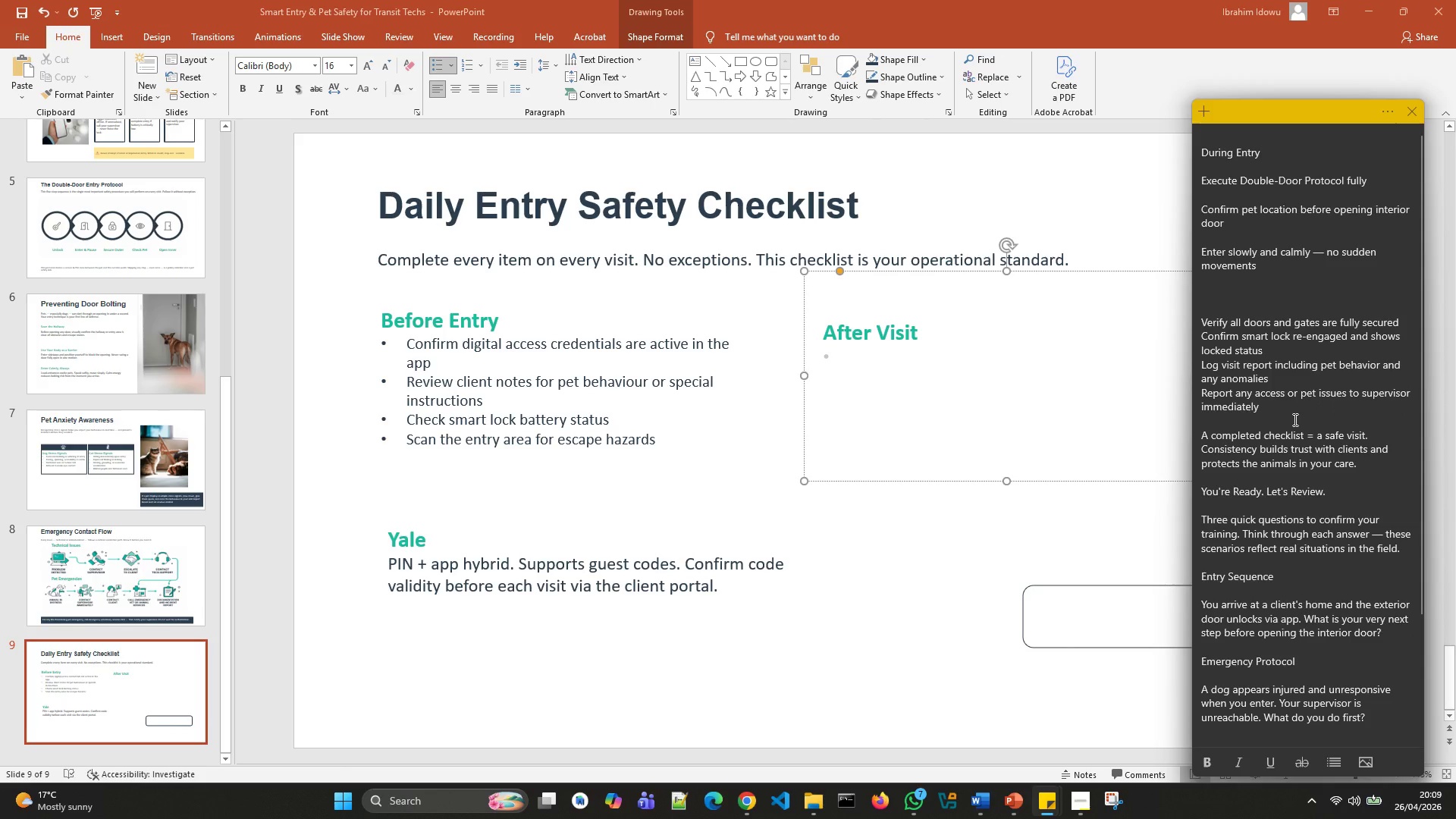 
left_click_drag(start_coordinate=[1298, 412], to_coordinate=[1207, 314])
 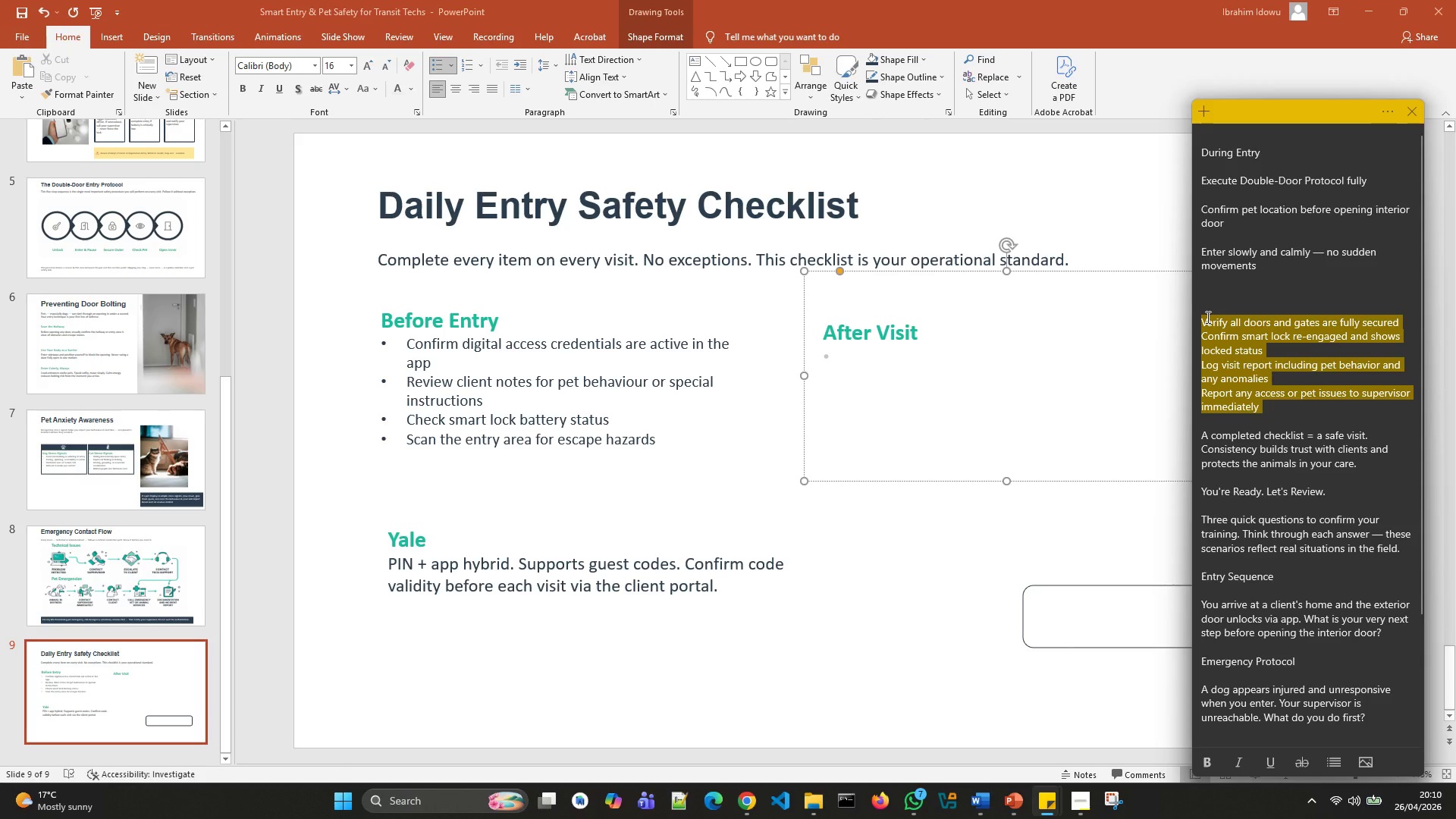 
key(Control+X)
 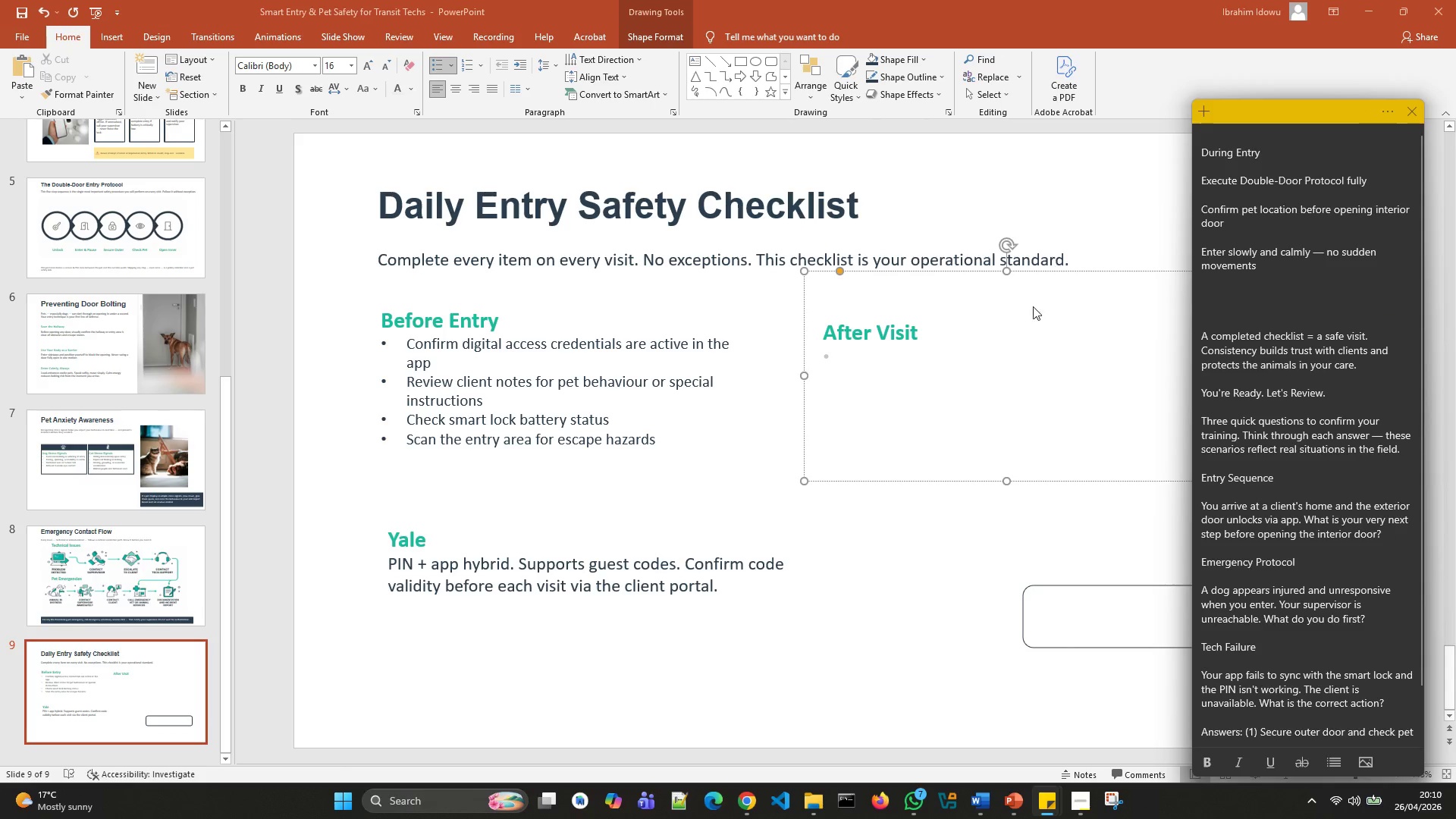 
left_click([956, 365])
 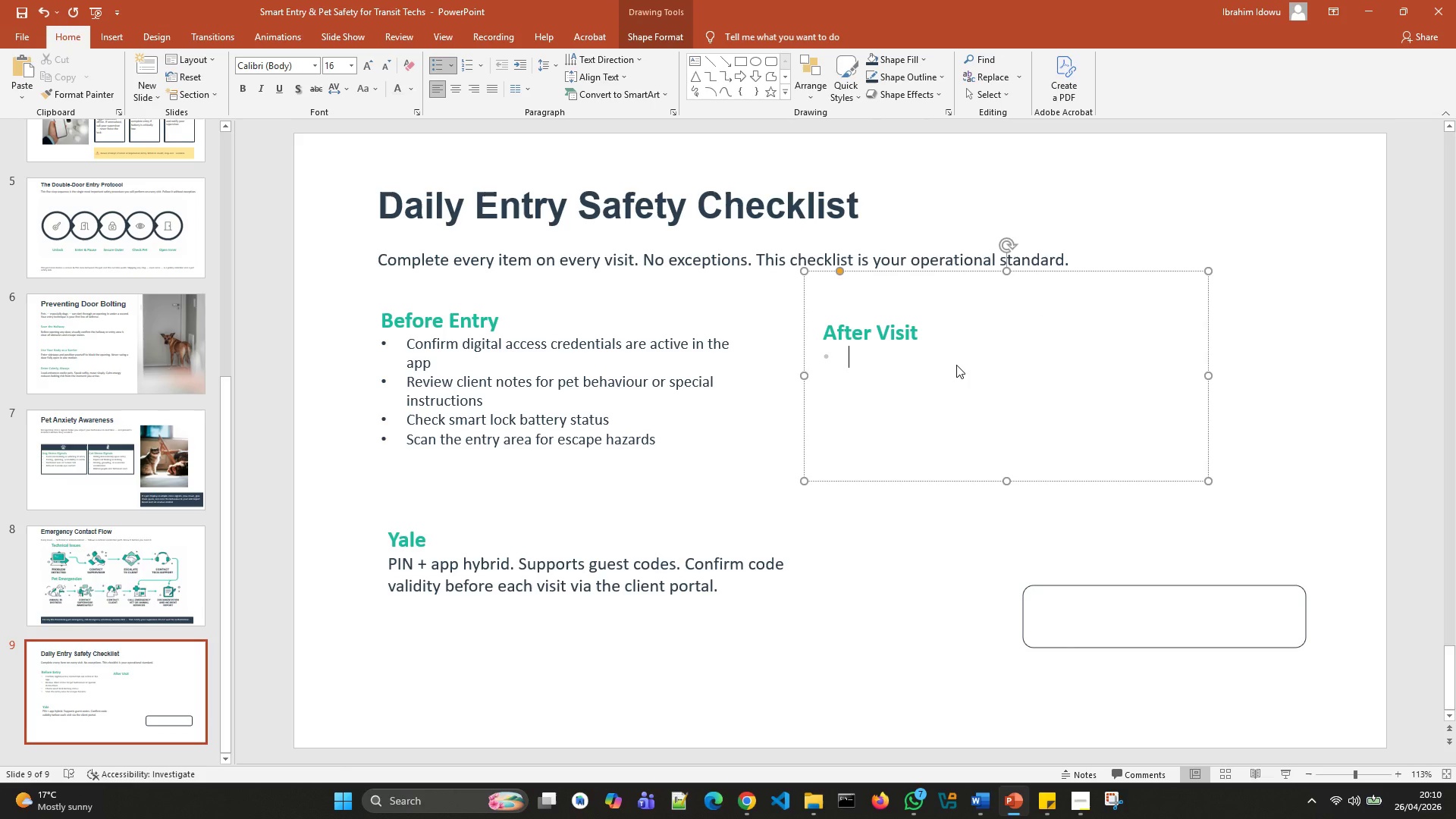 
key(Control+V)
 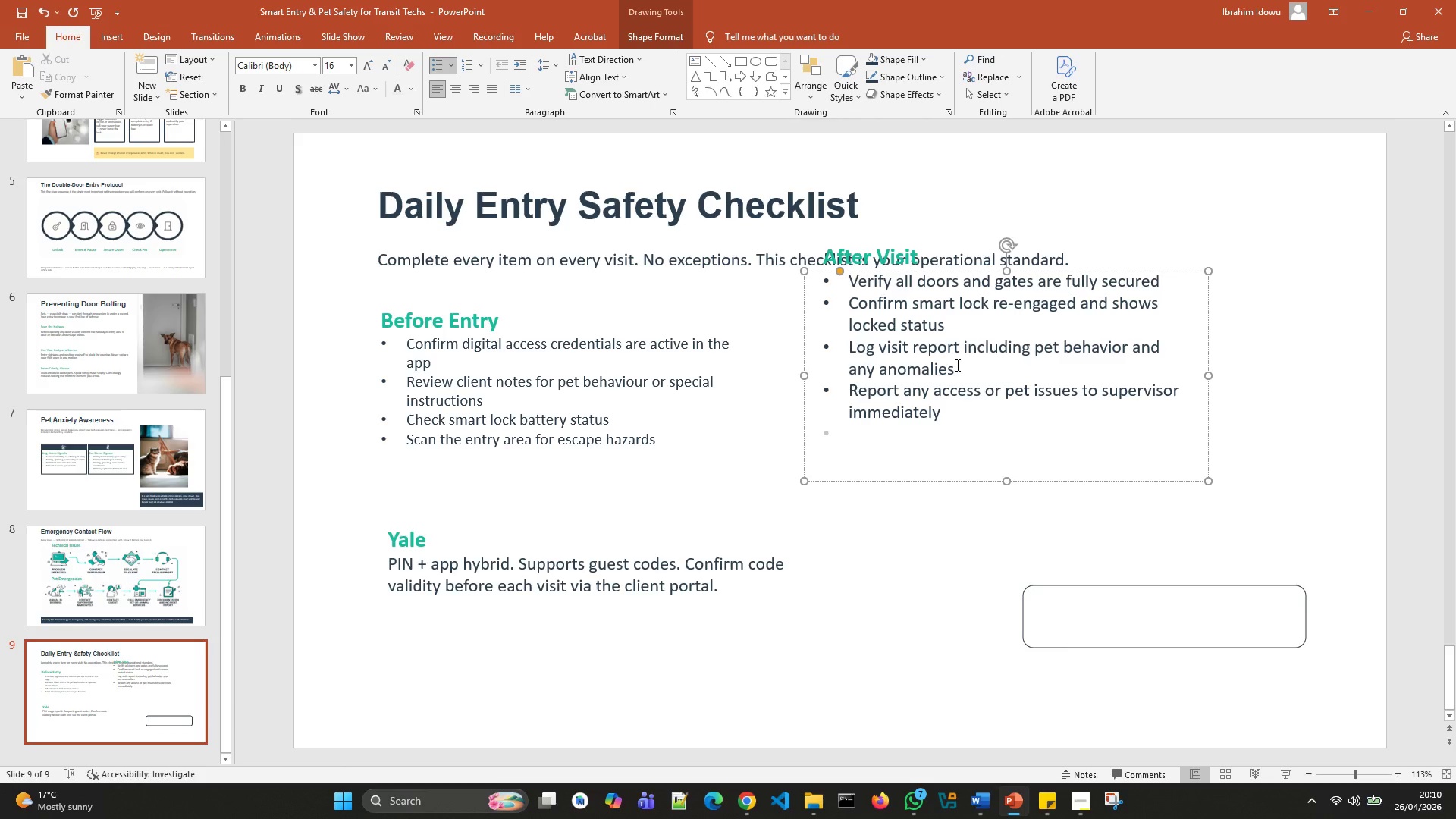 
key(Backspace)
 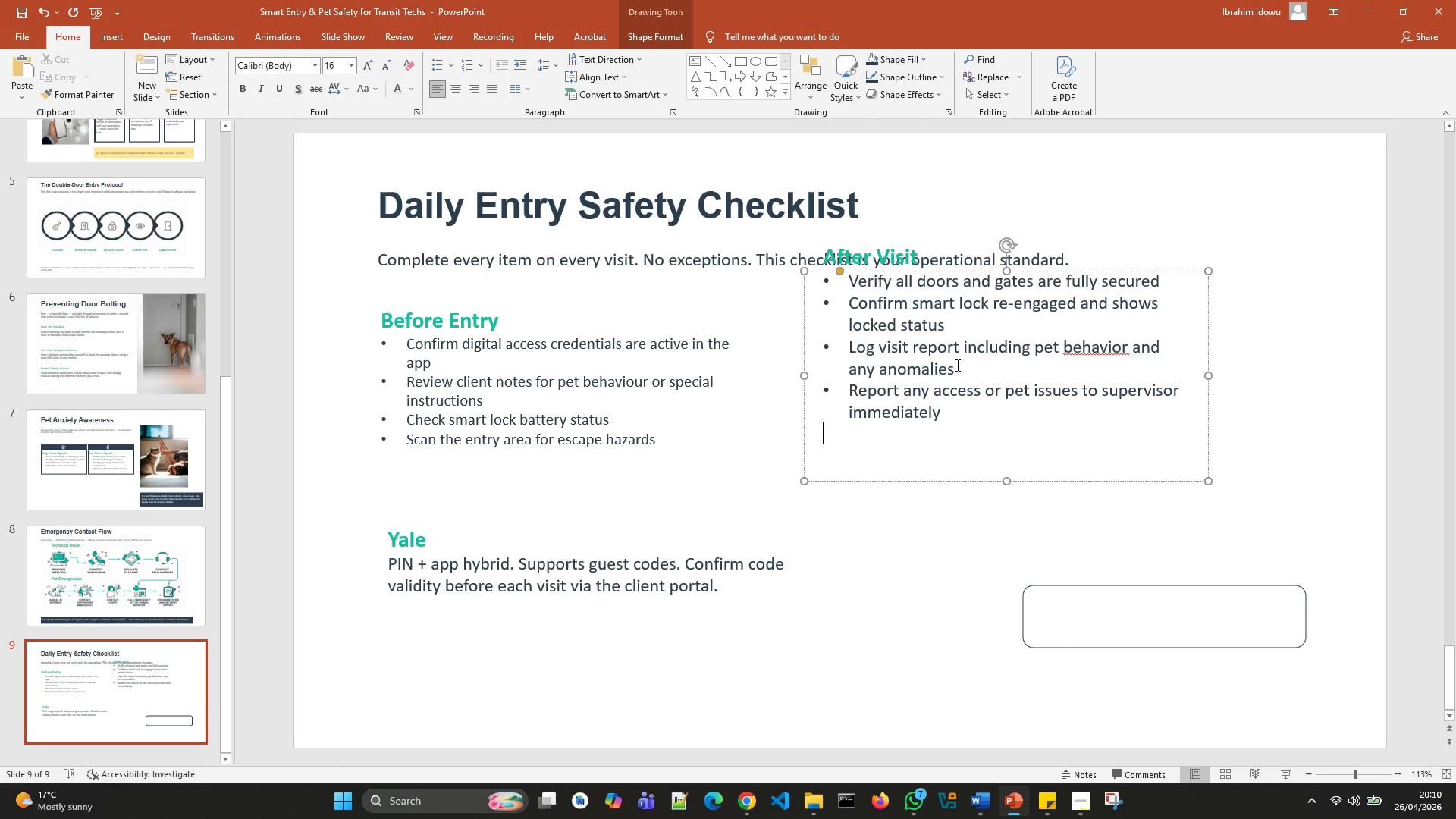 
key(Backspace)
 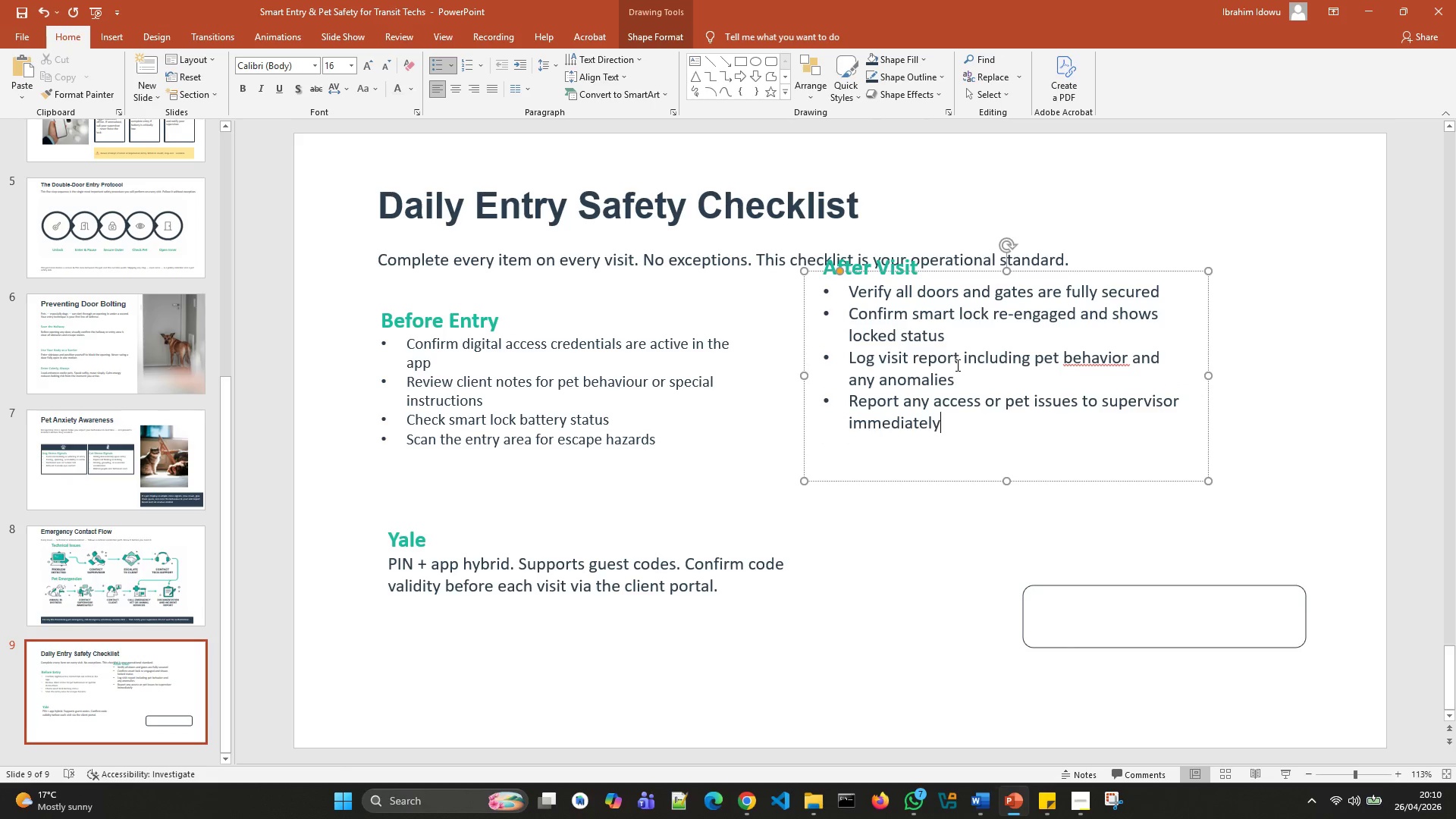 
key(ArrowDown)
 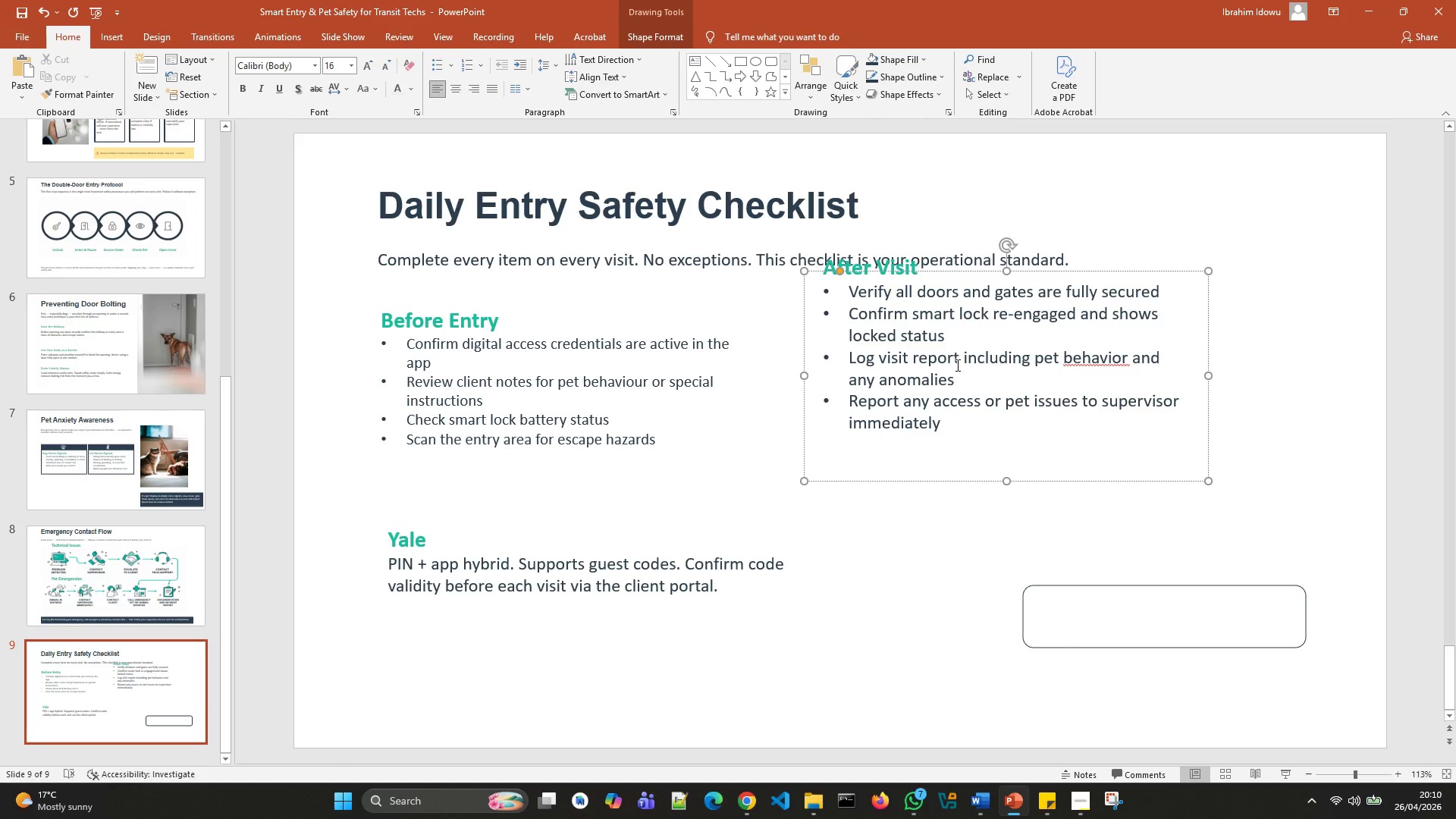 
key(ArrowDown)
 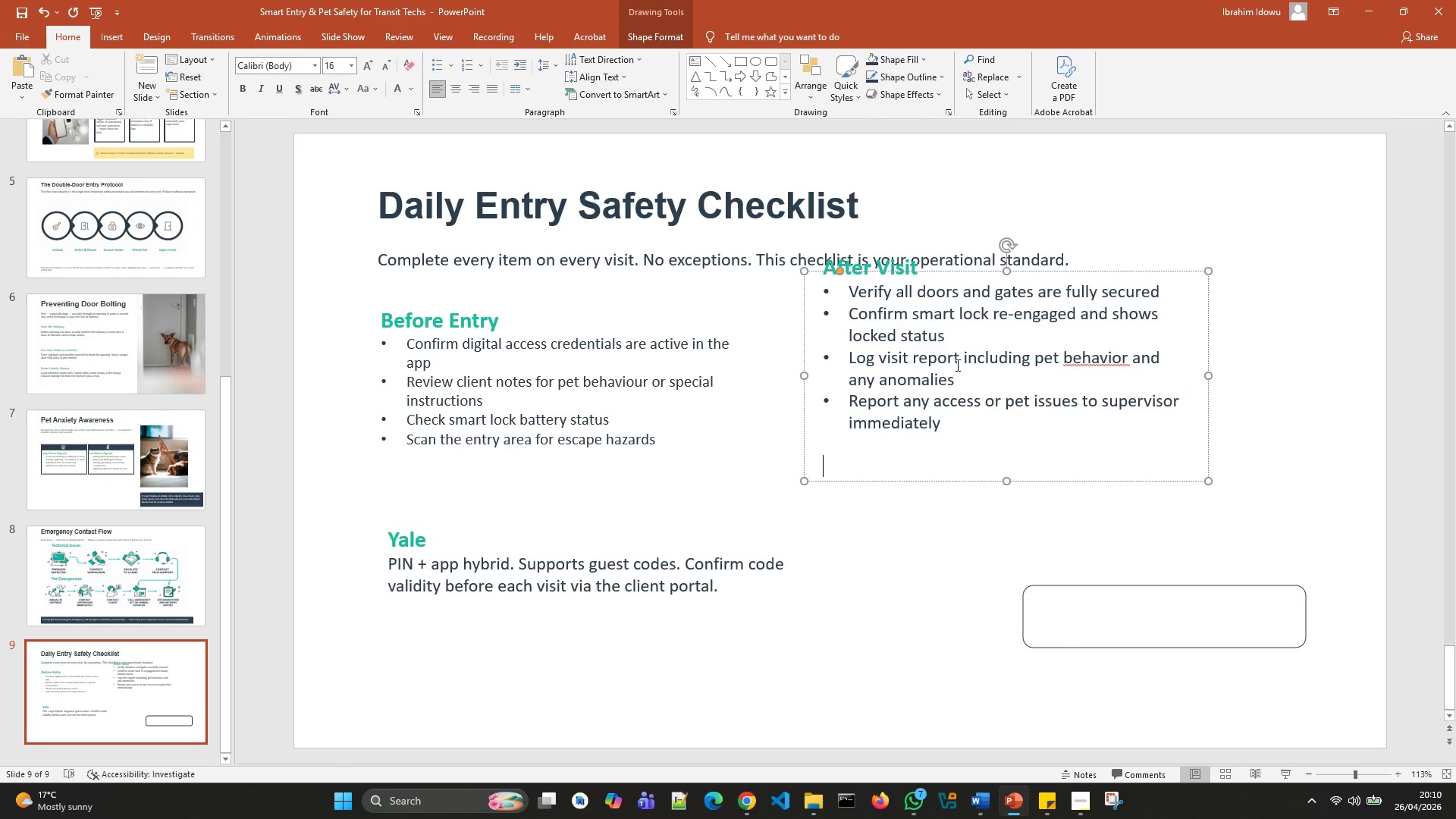 
key(Backspace)
 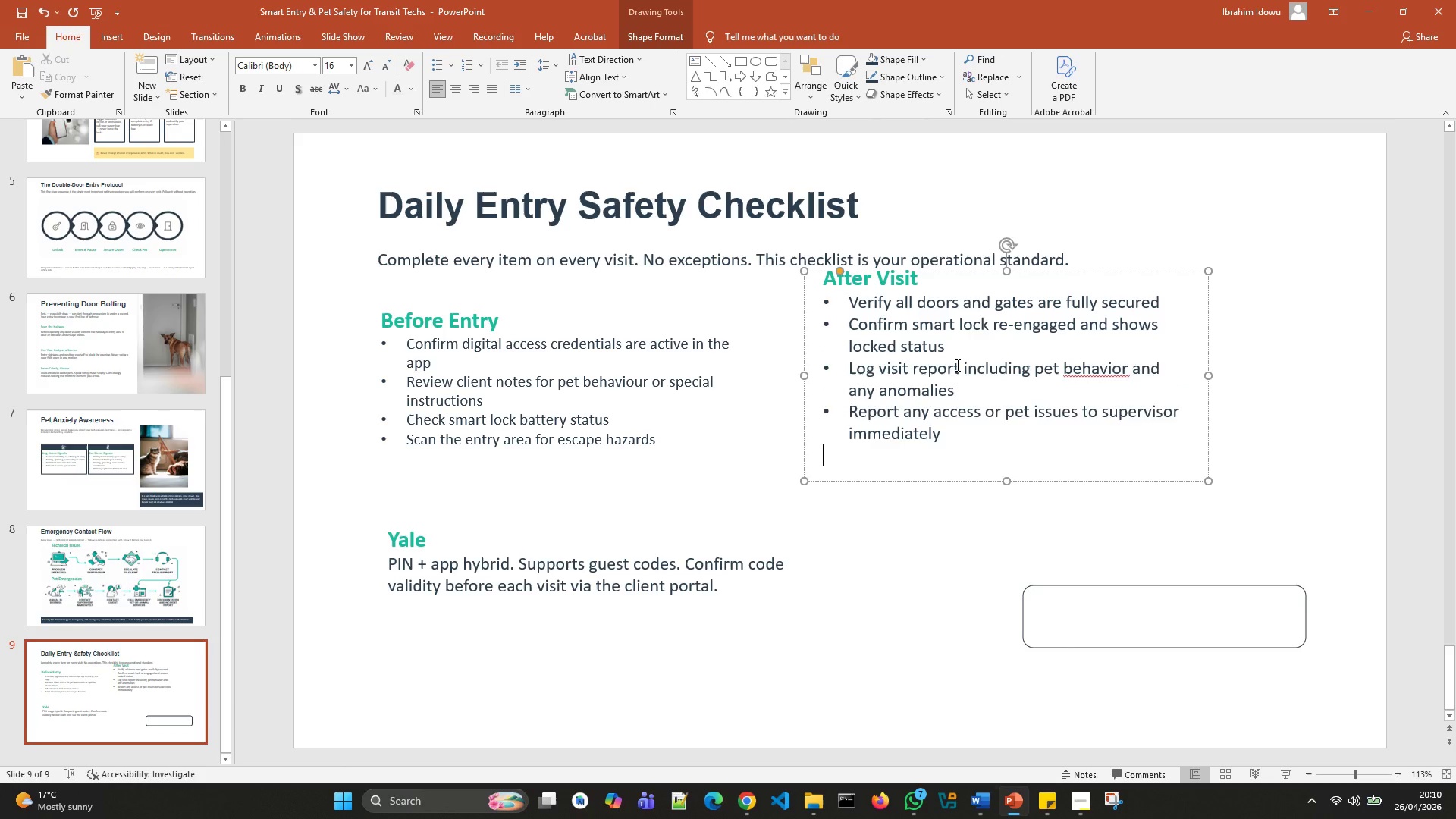 
key(Backspace)
 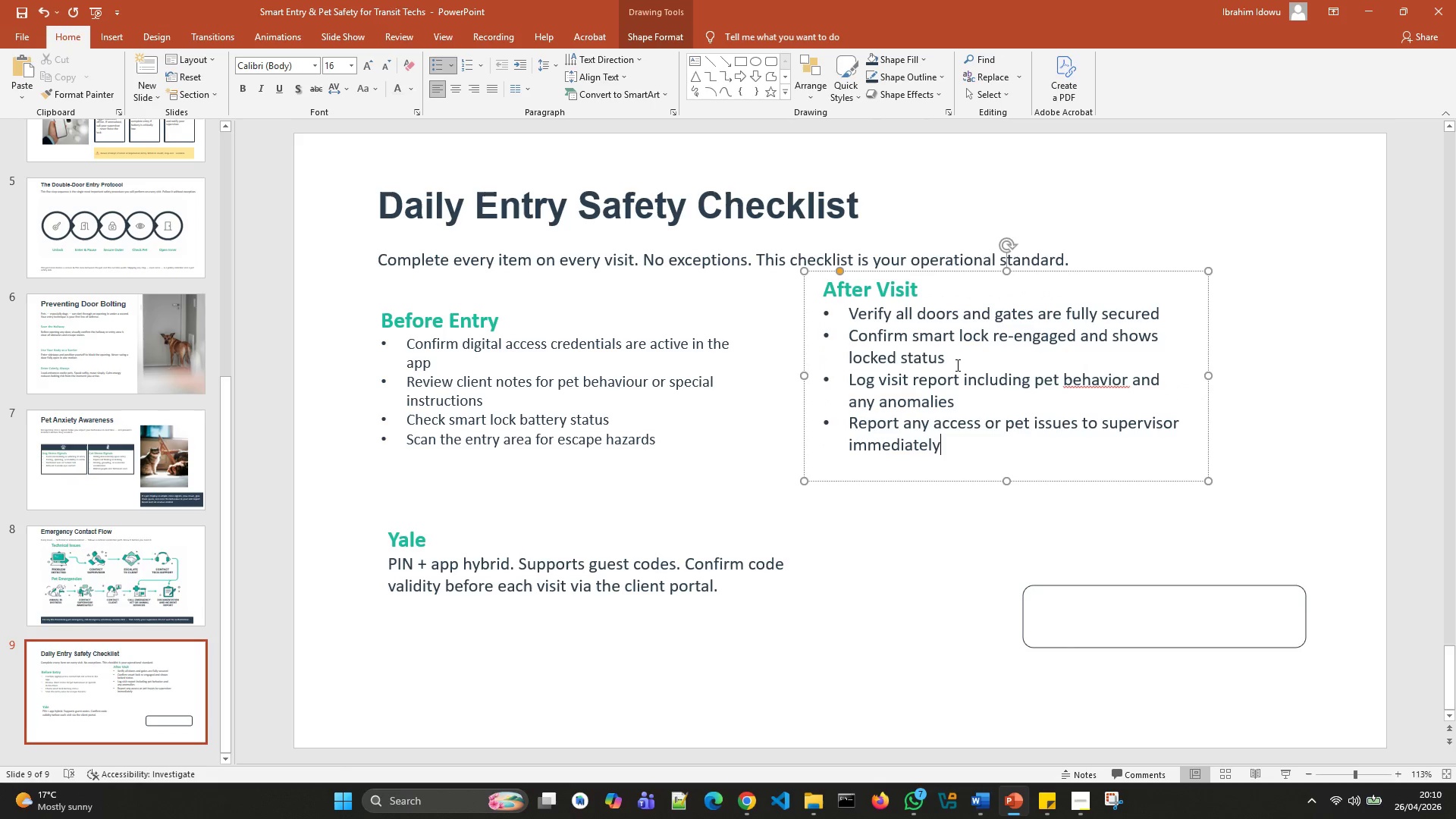 
key(ArrowDown)
 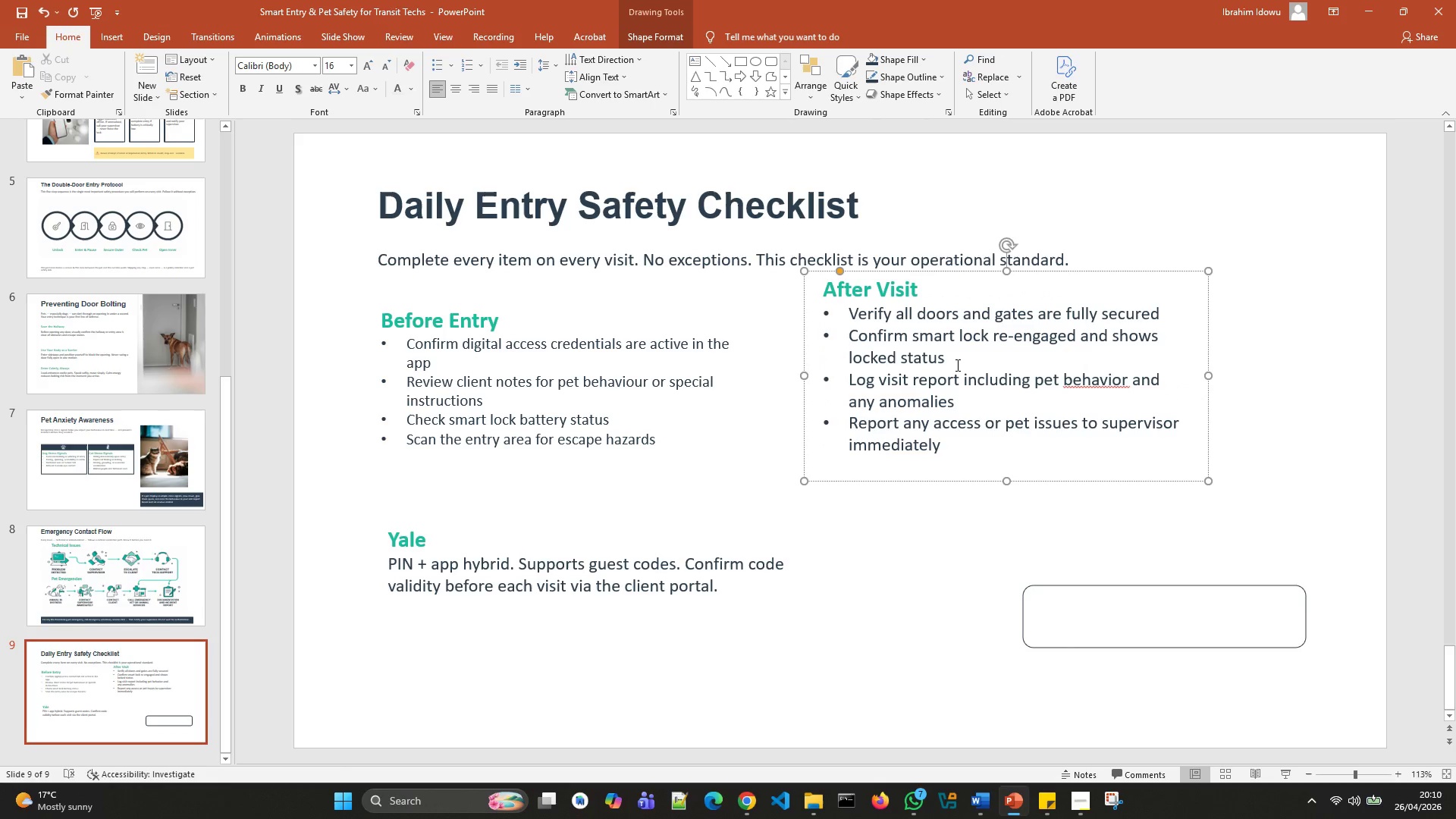 
key(ArrowDown)
 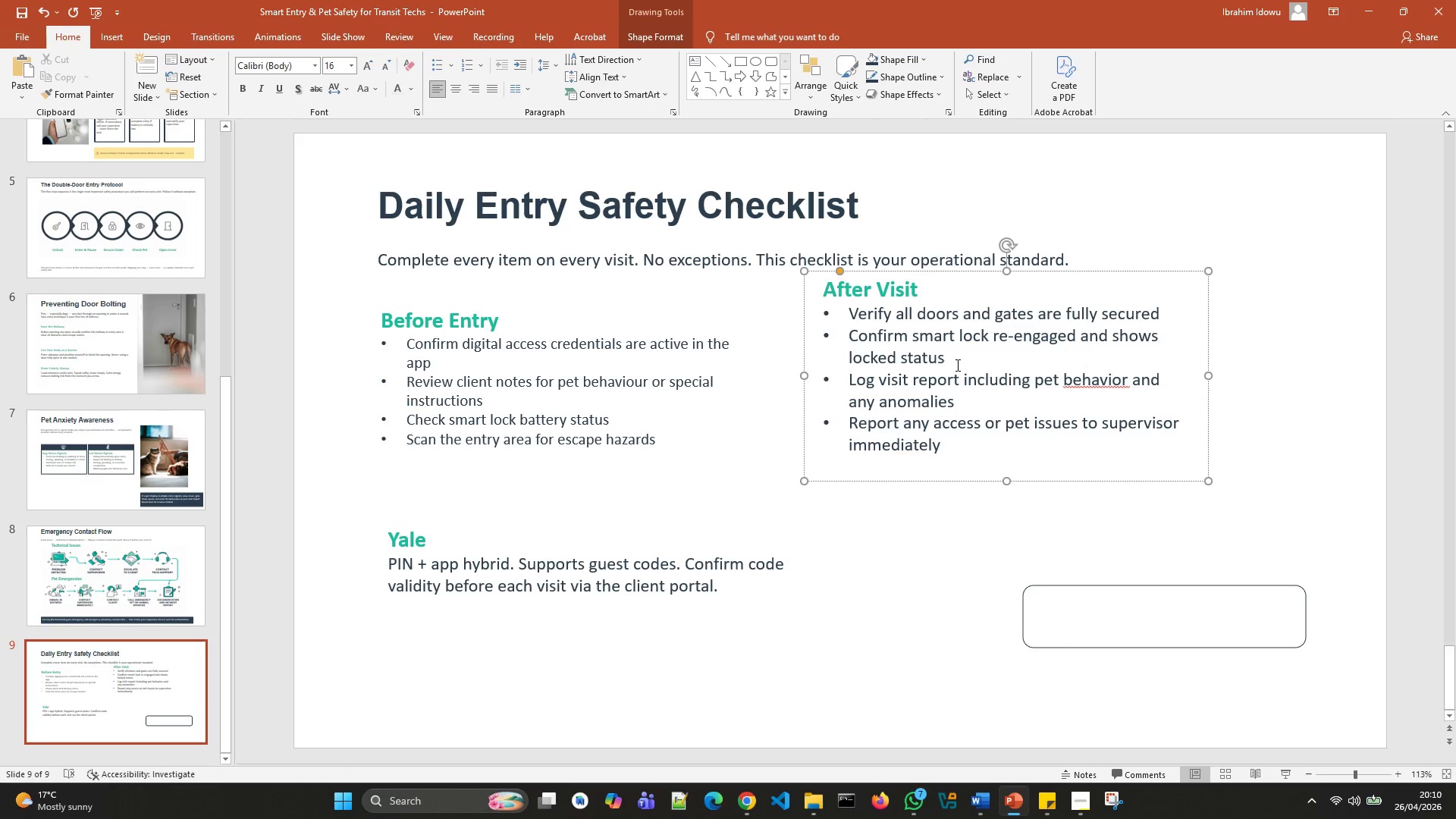 
key(Backspace)
 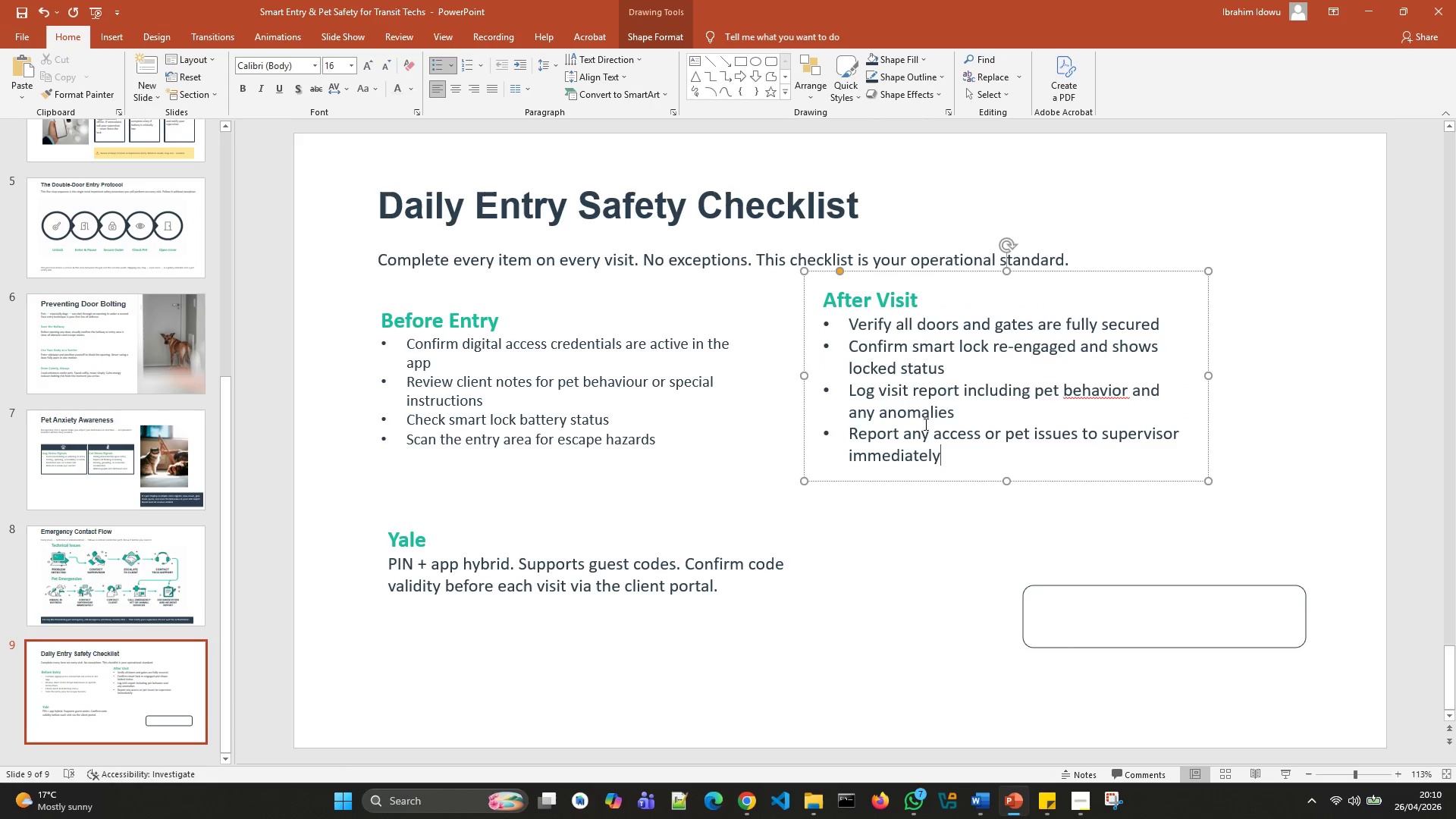 
left_click_drag(start_coordinate=[969, 460], to_coordinate=[877, 323])
 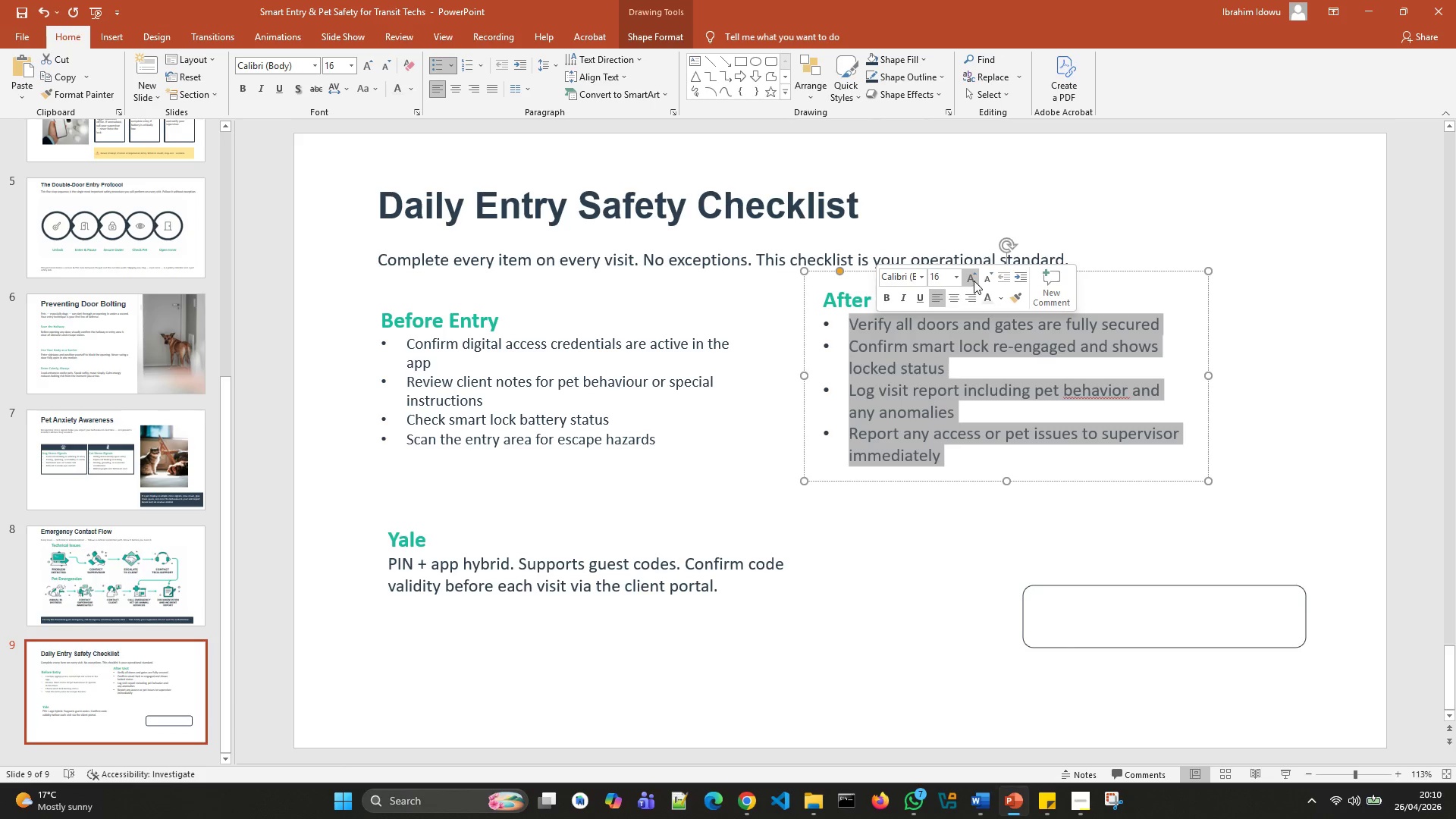 
left_click([989, 281])
 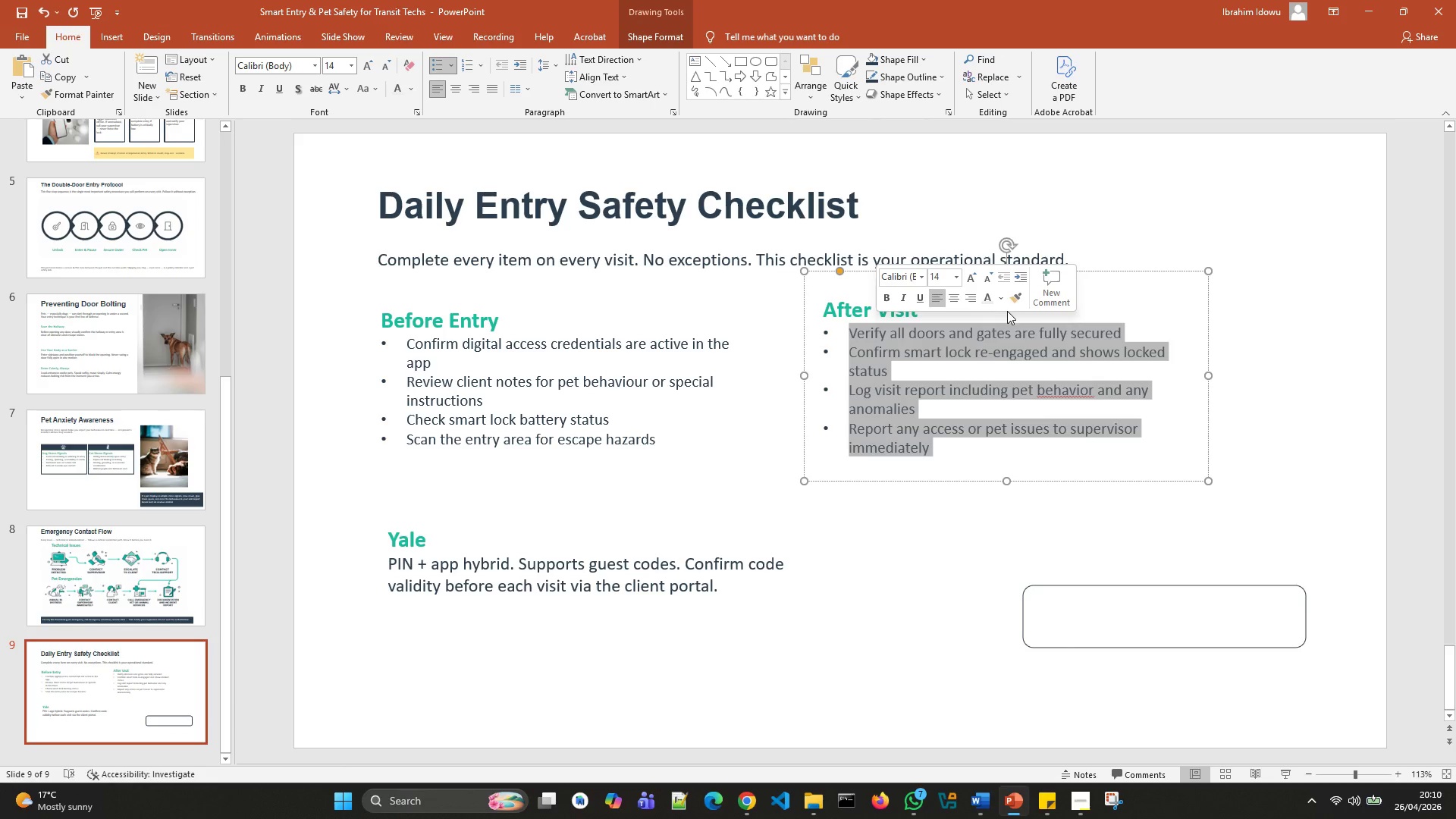 
left_click([1044, 381])
 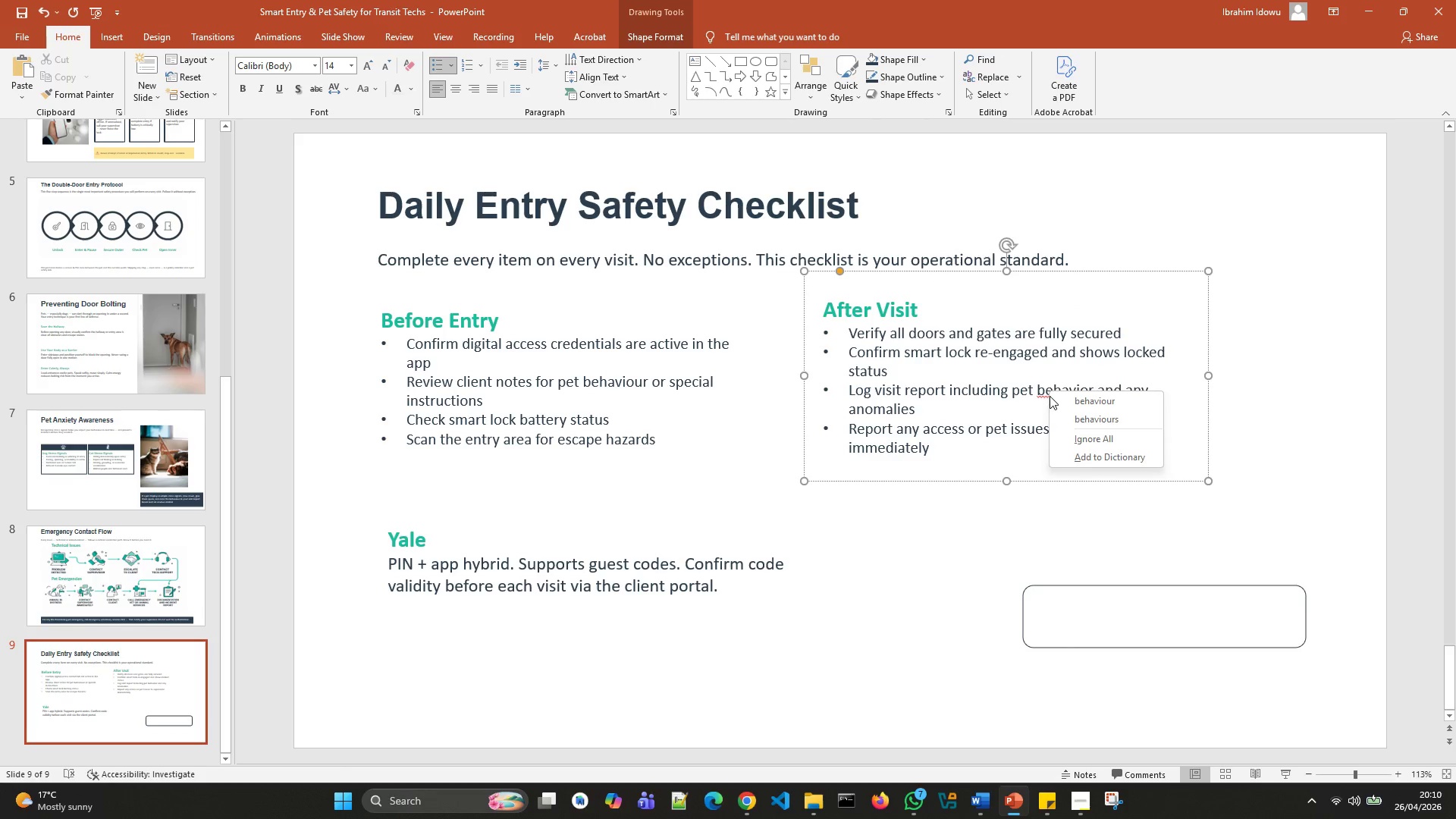 
left_click([1054, 402])
 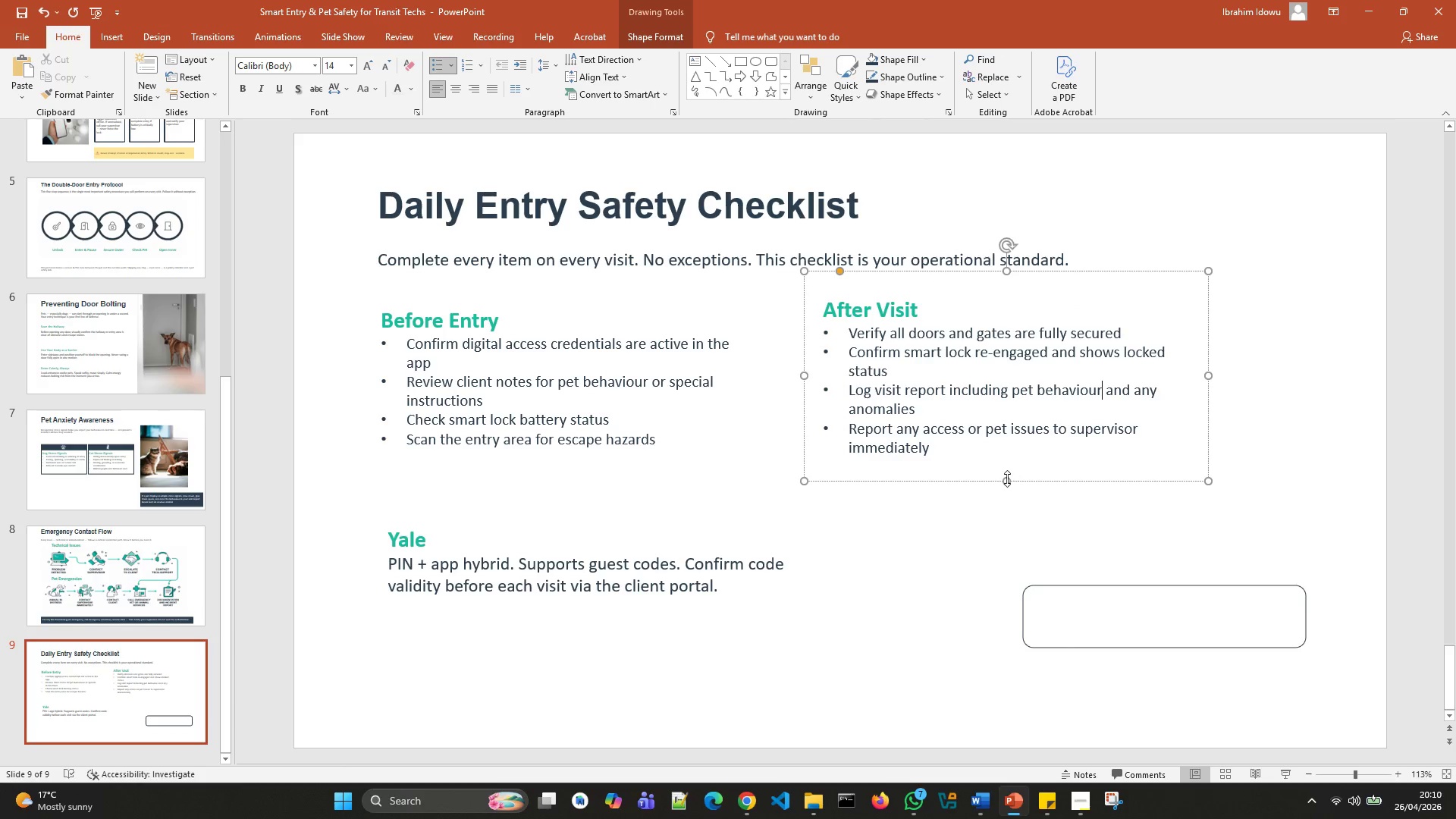 
left_click([1007, 479])
 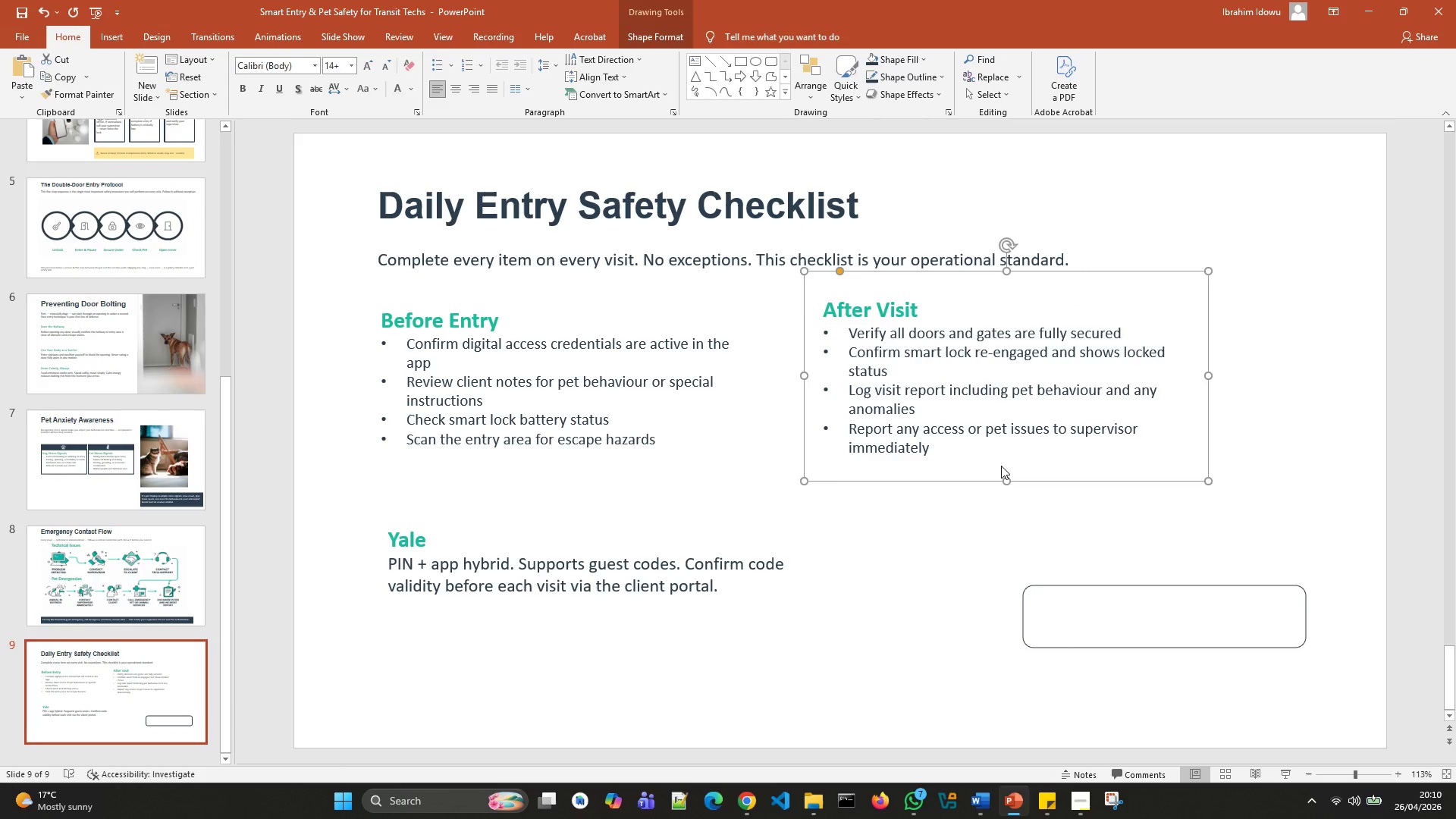 
left_click([1001, 466])
 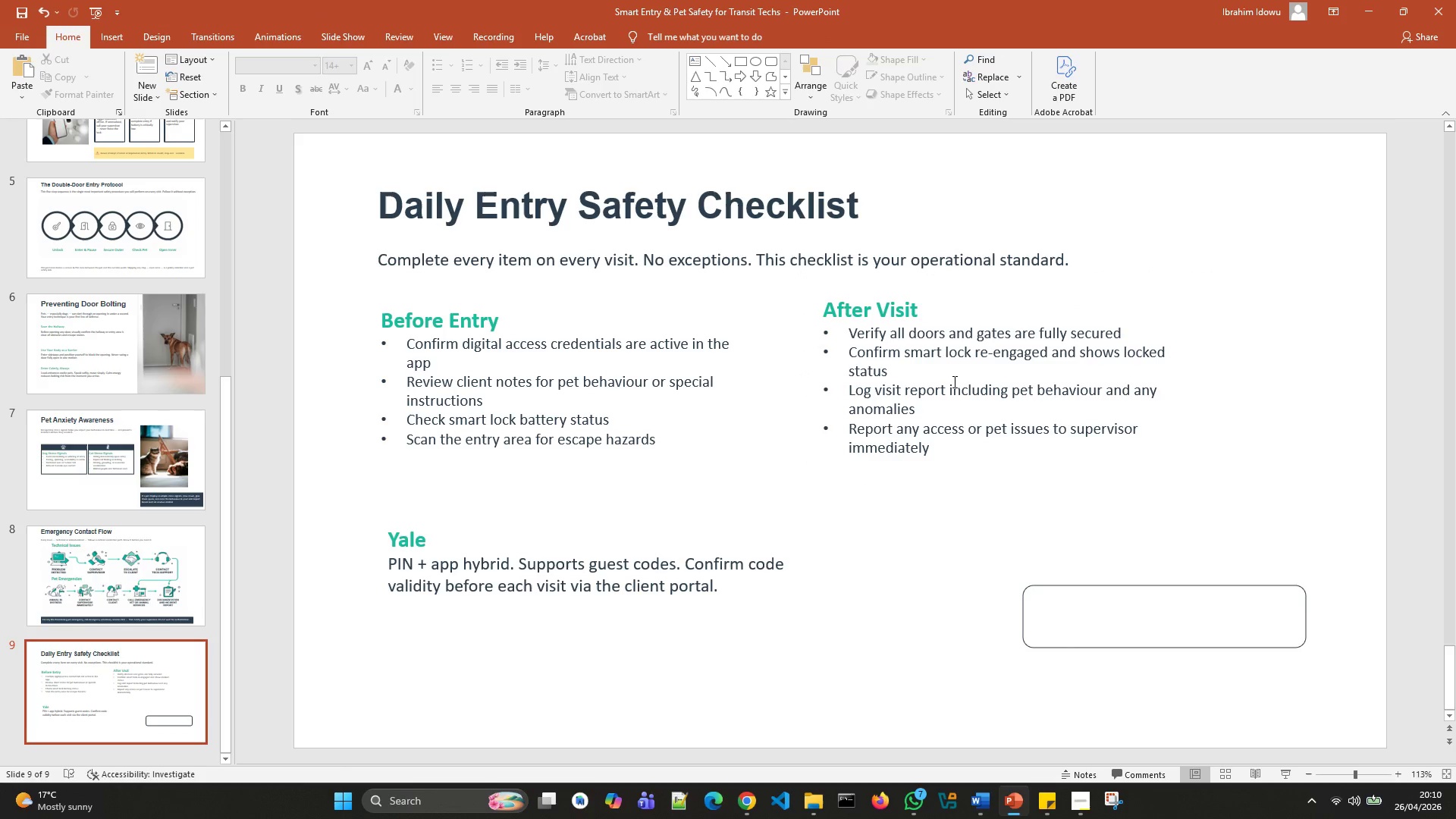 
left_click([933, 355])
 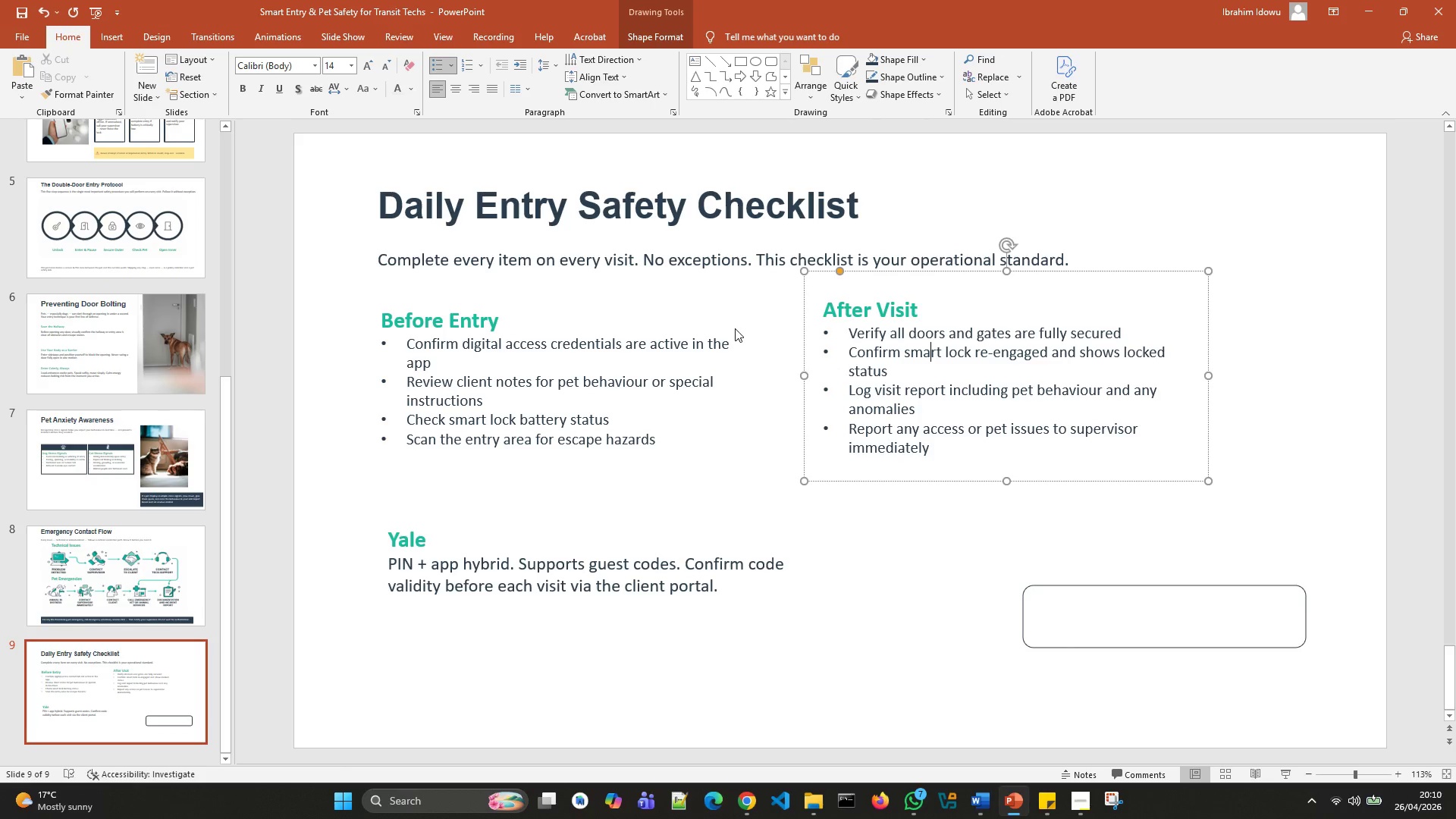 
left_click([735, 328])
 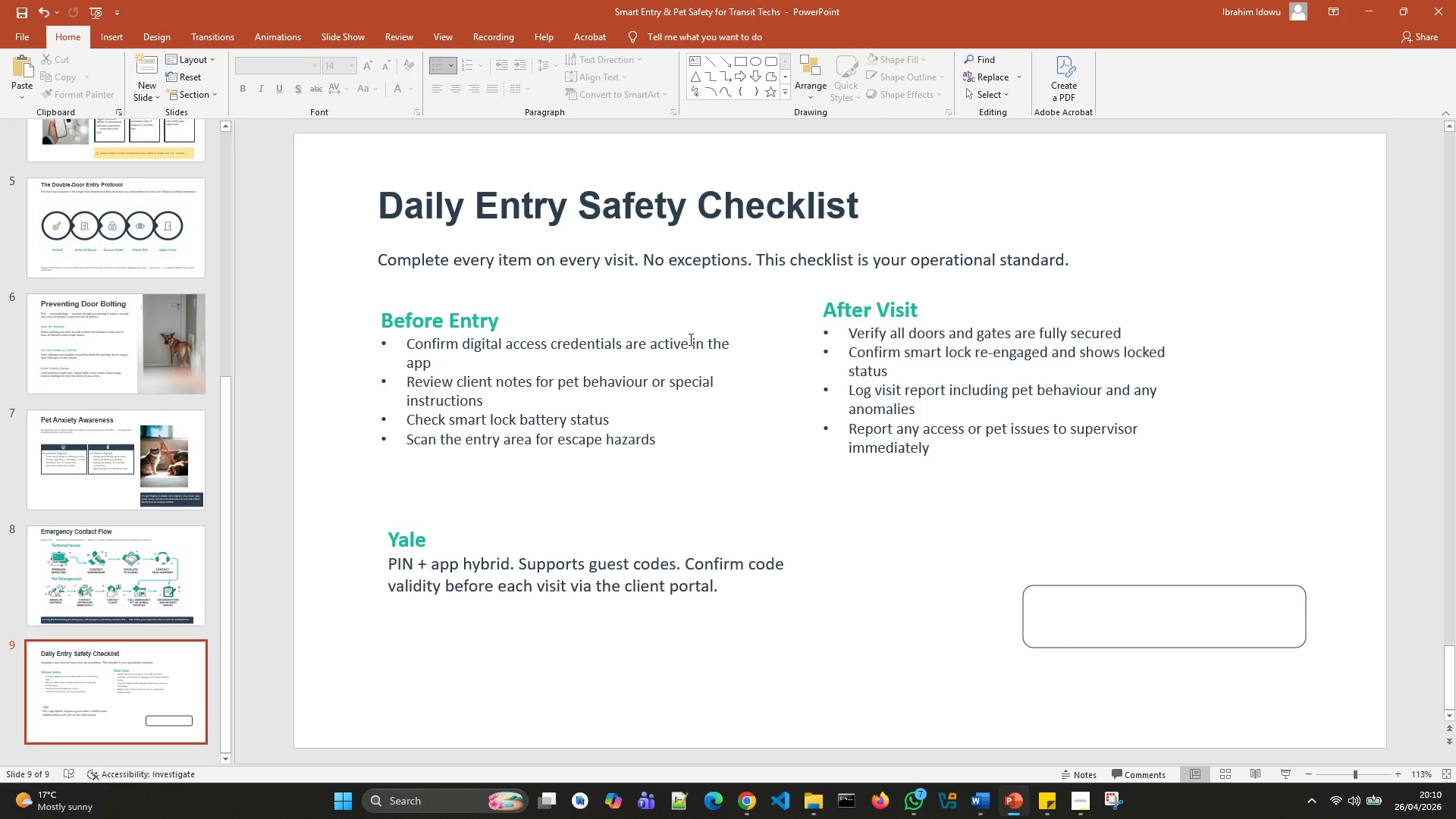 
left_click([689, 339])
 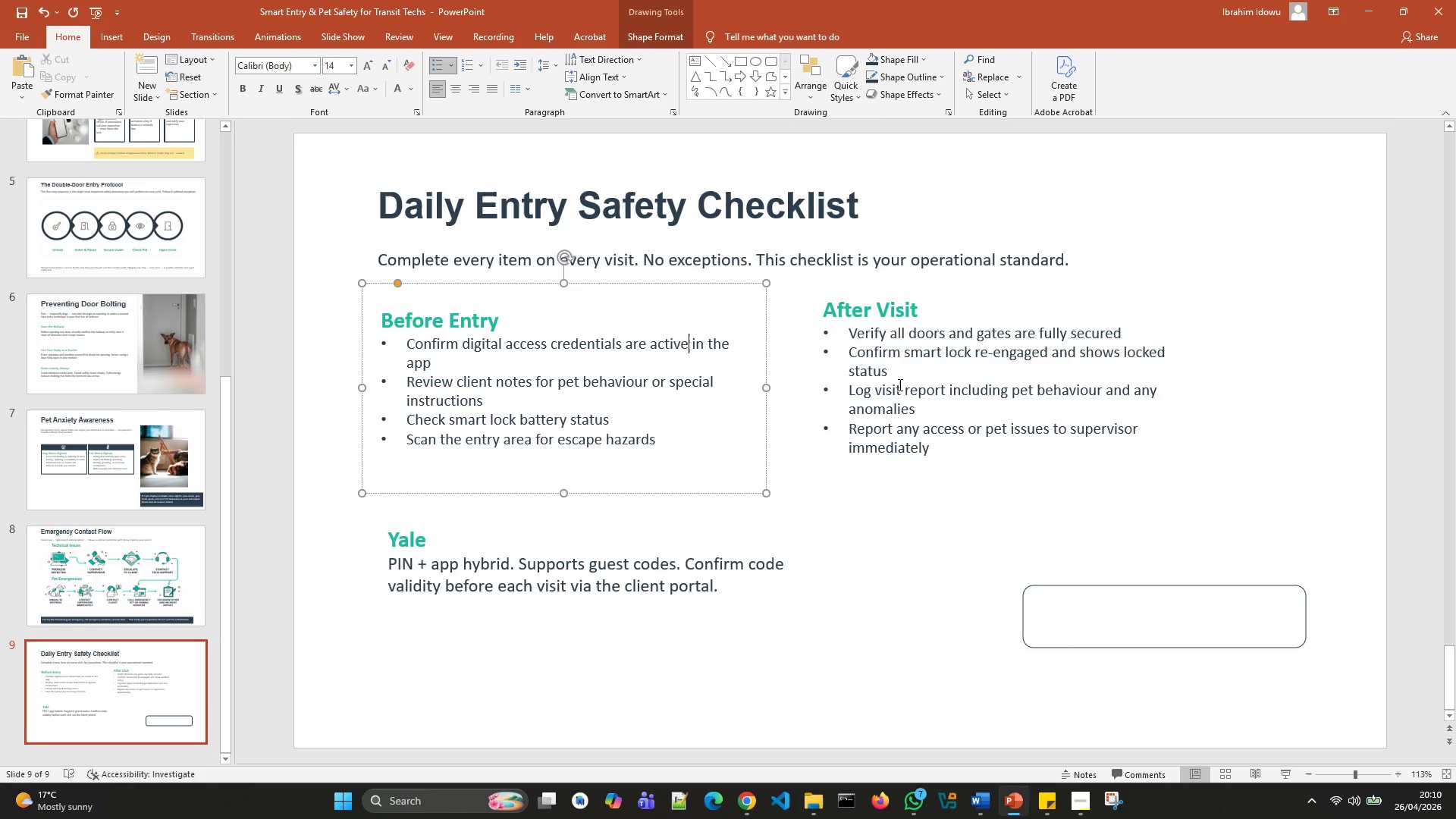 
left_click([899, 384])
 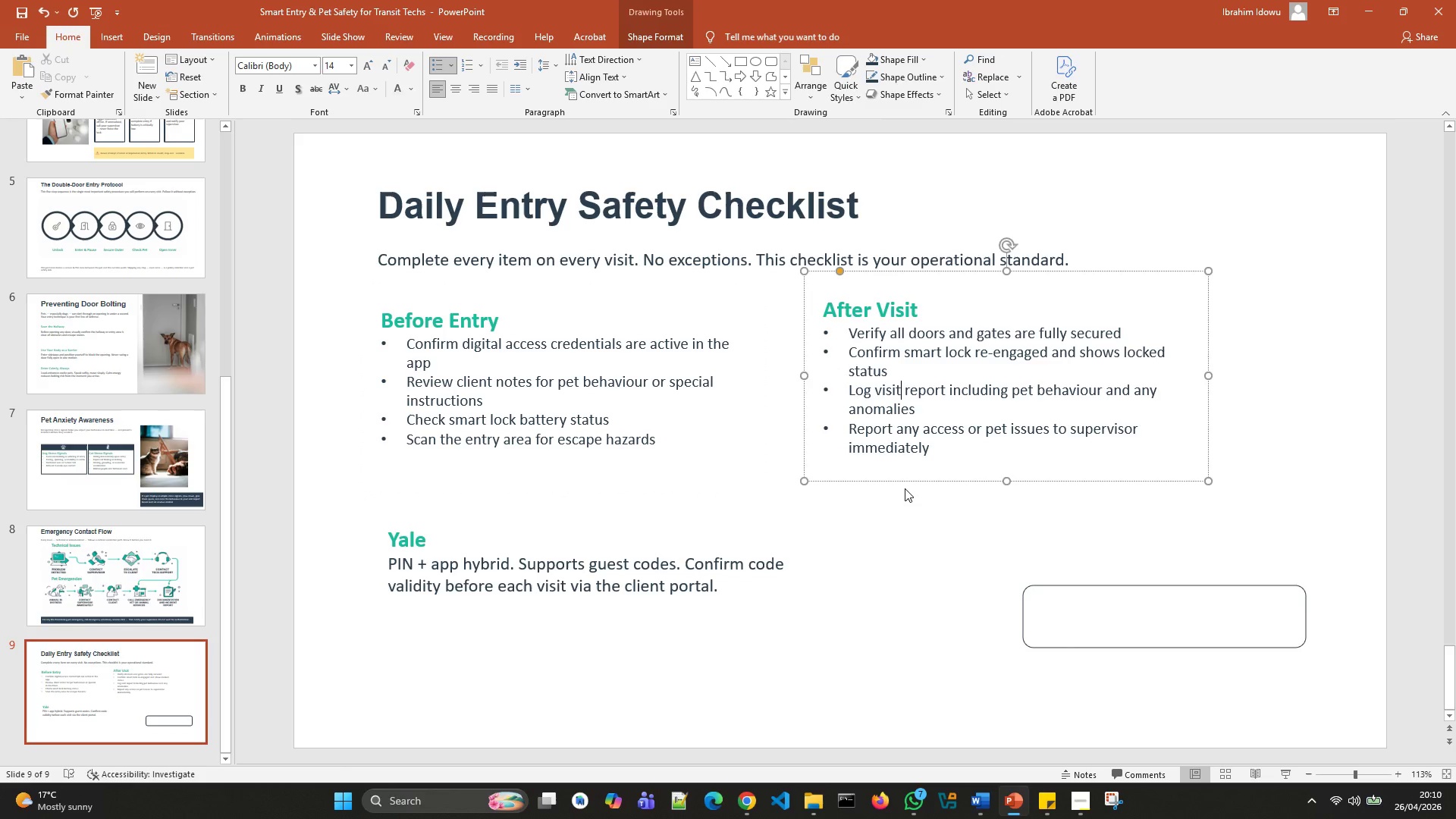 
left_click([905, 488])
 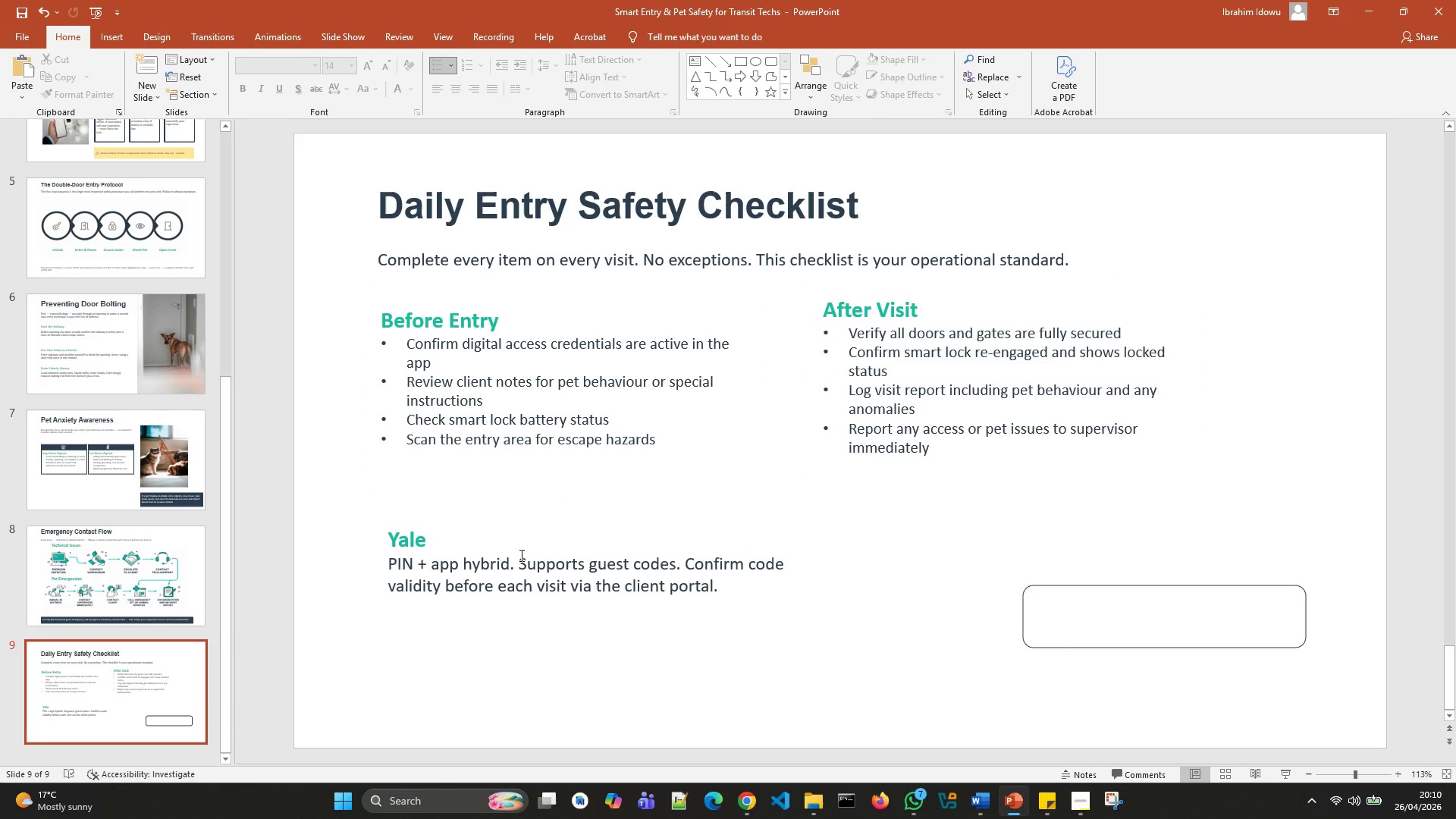 
left_click([520, 555])
 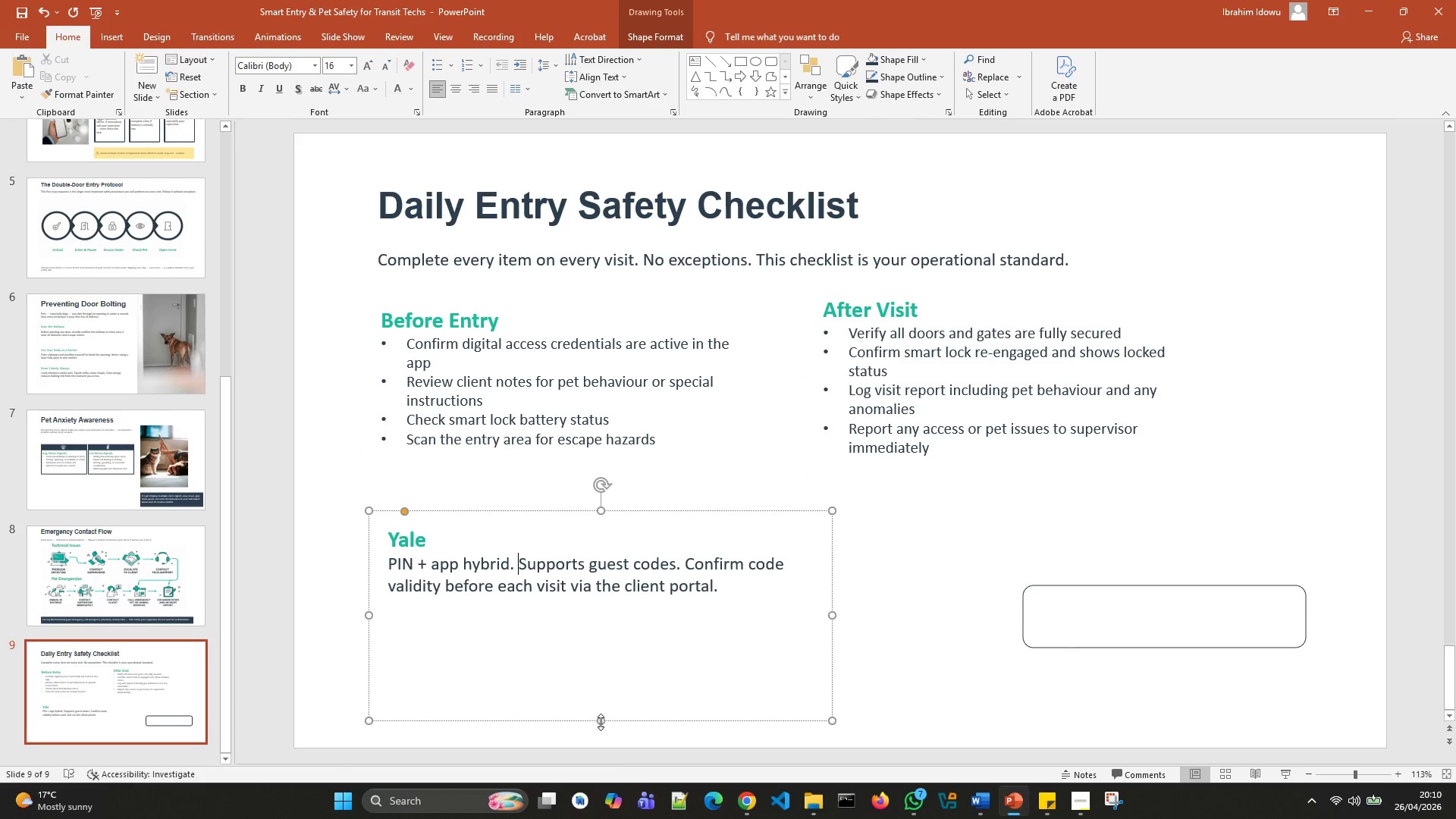 
wait(8.11)
 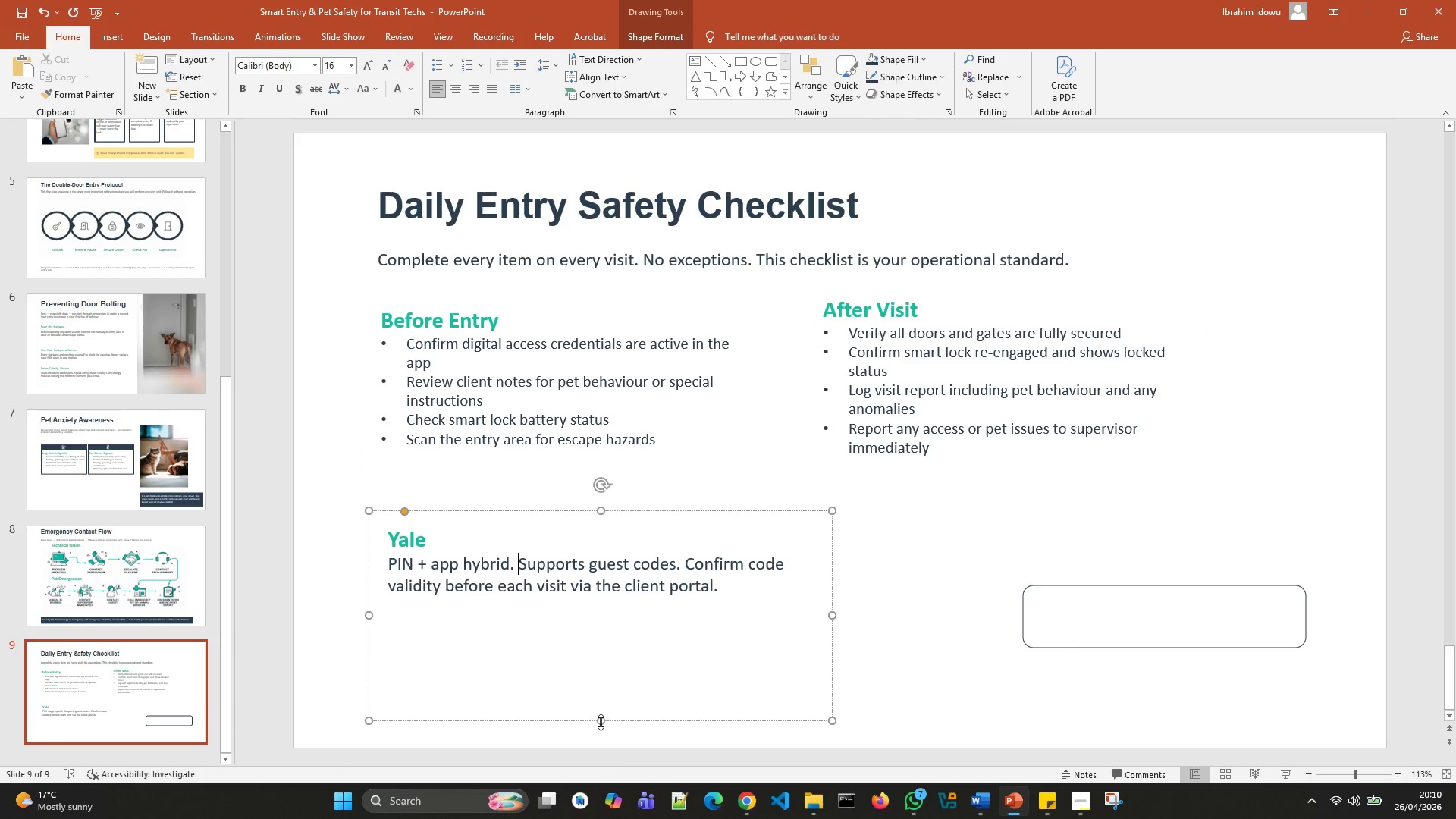 
left_click_drag(start_coordinate=[600, 719], to_coordinate=[598, 711])
 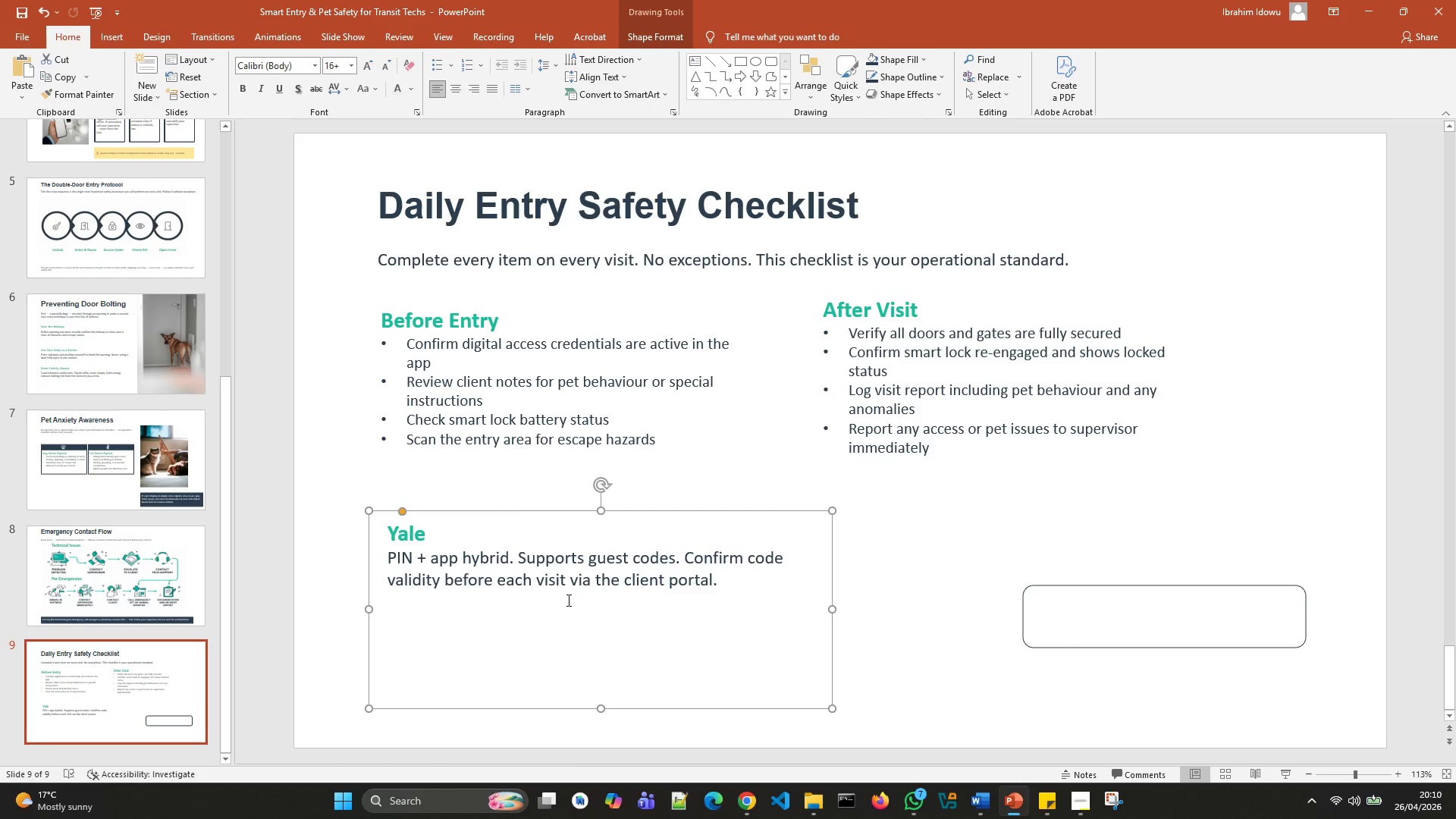 
left_click([567, 600])
 